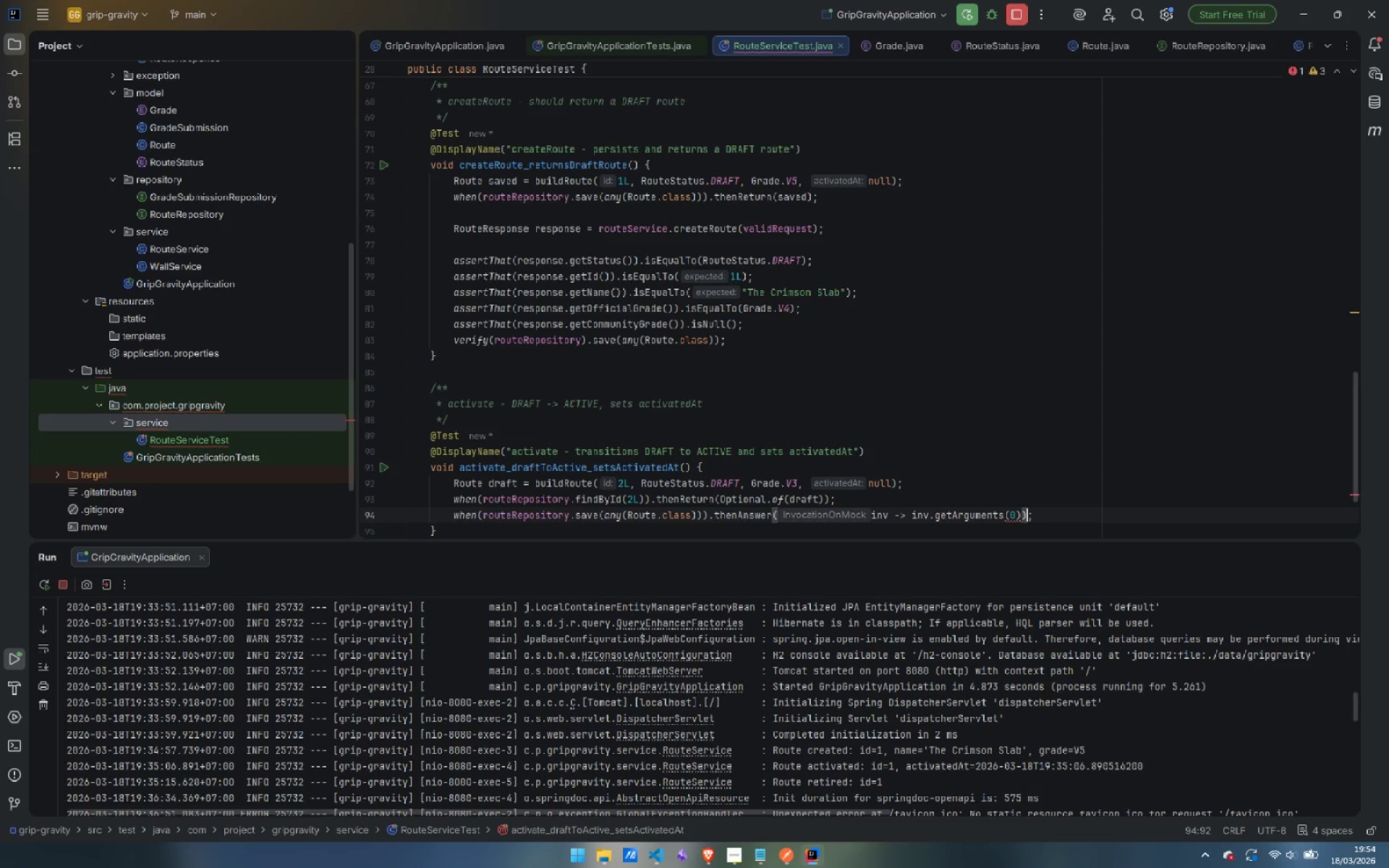 
key(ArrowLeft)
 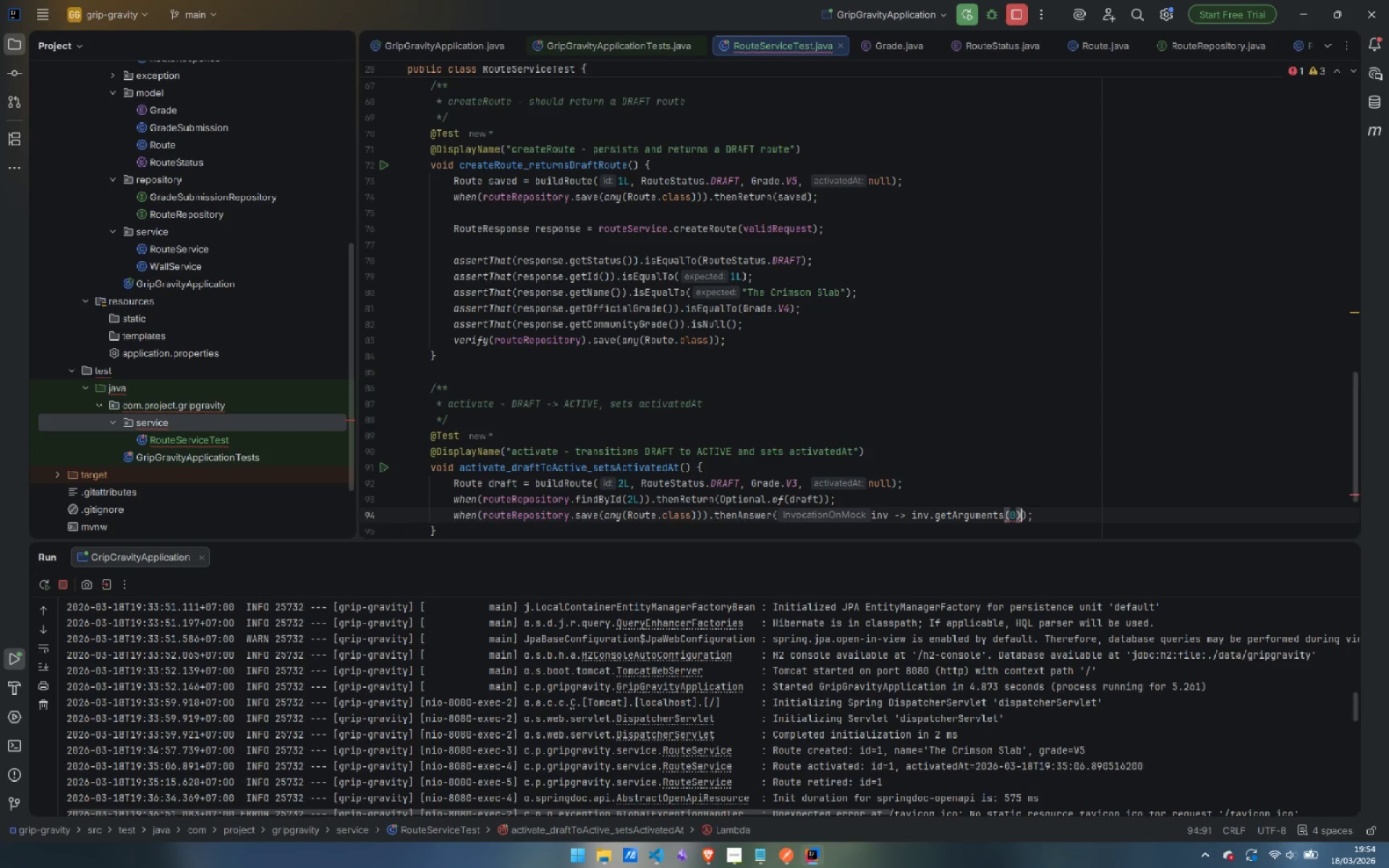 
key(ArrowLeft)
 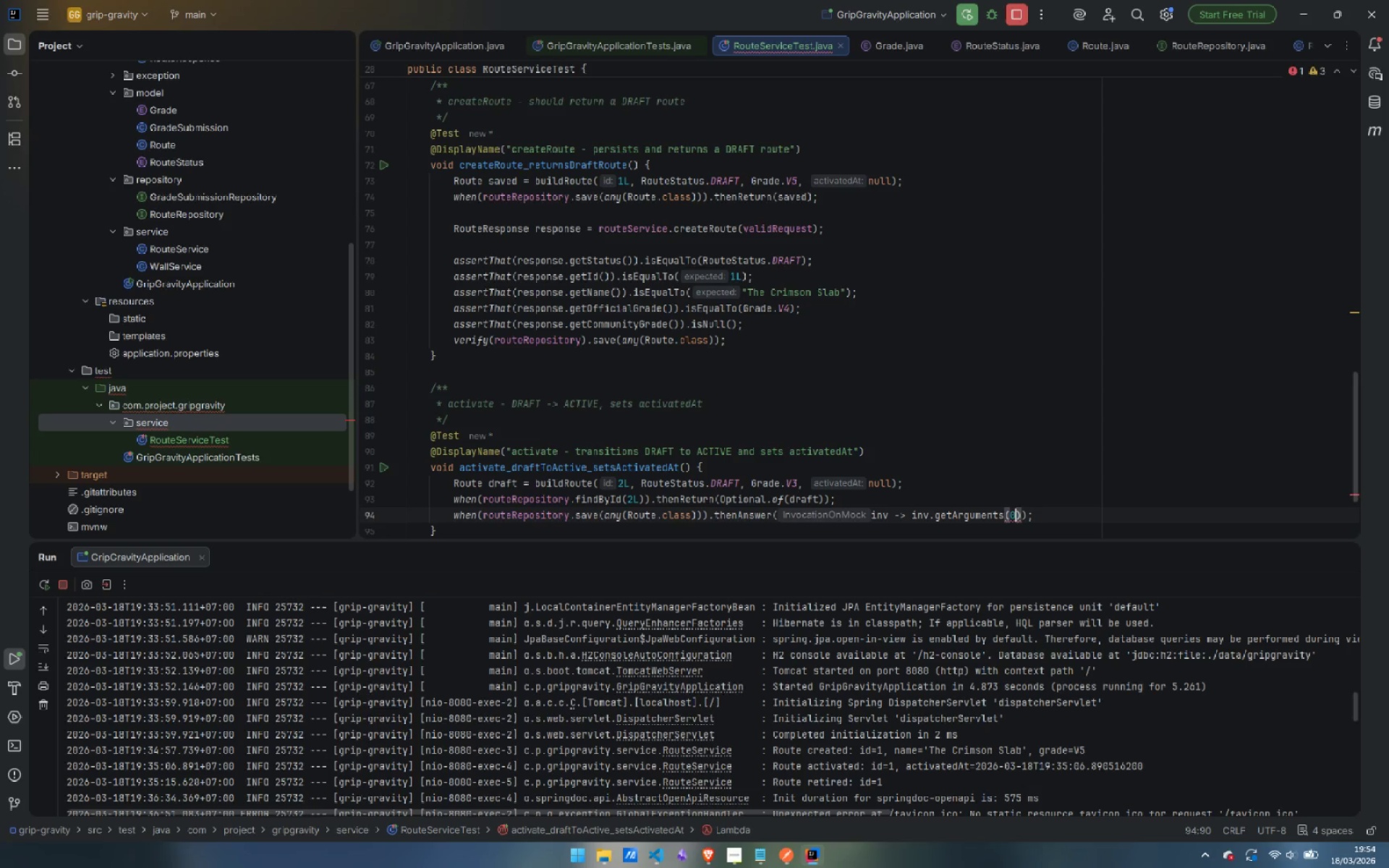 
key(ArrowLeft)
 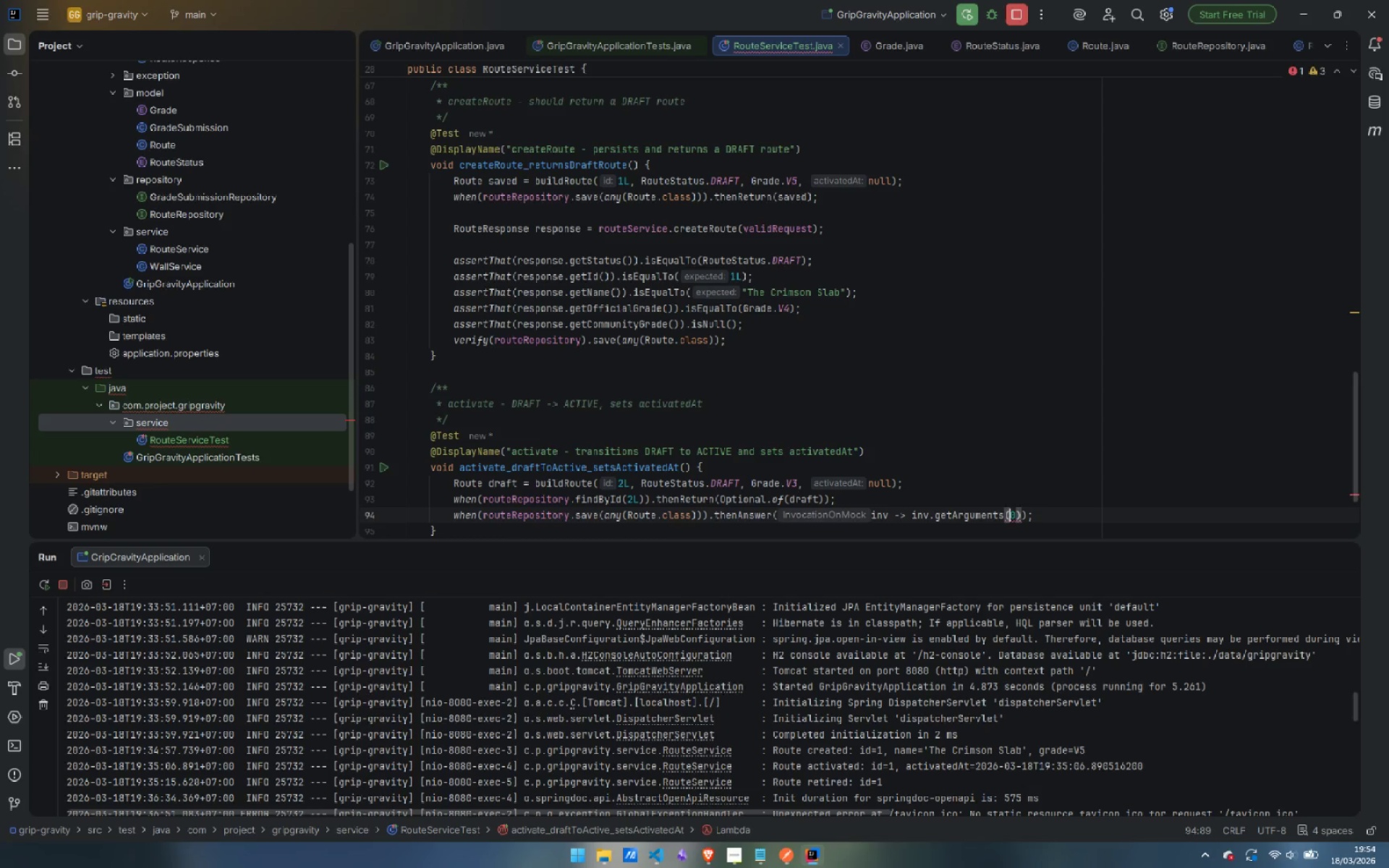 
key(ArrowLeft)
 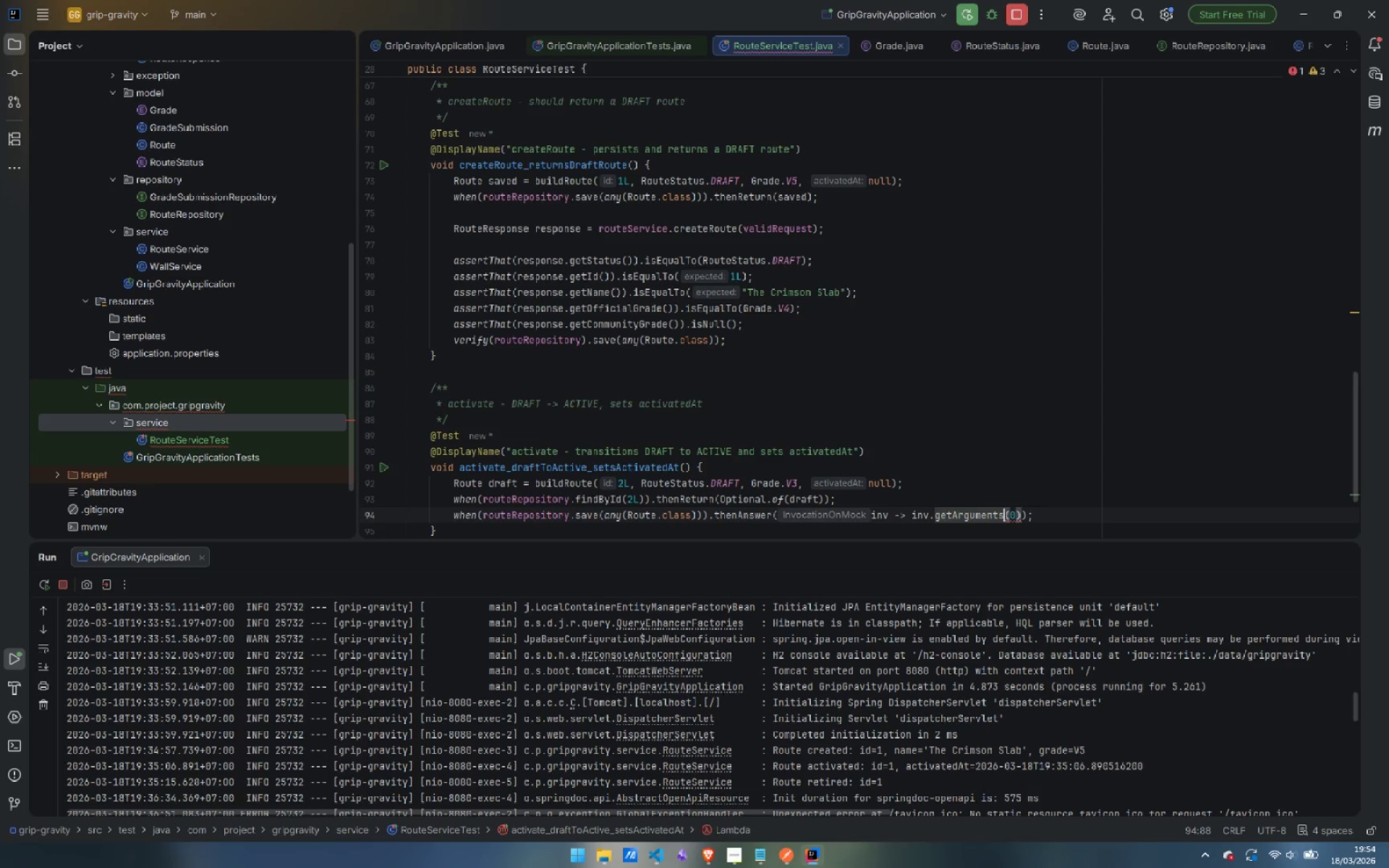 
key(Backspace)
 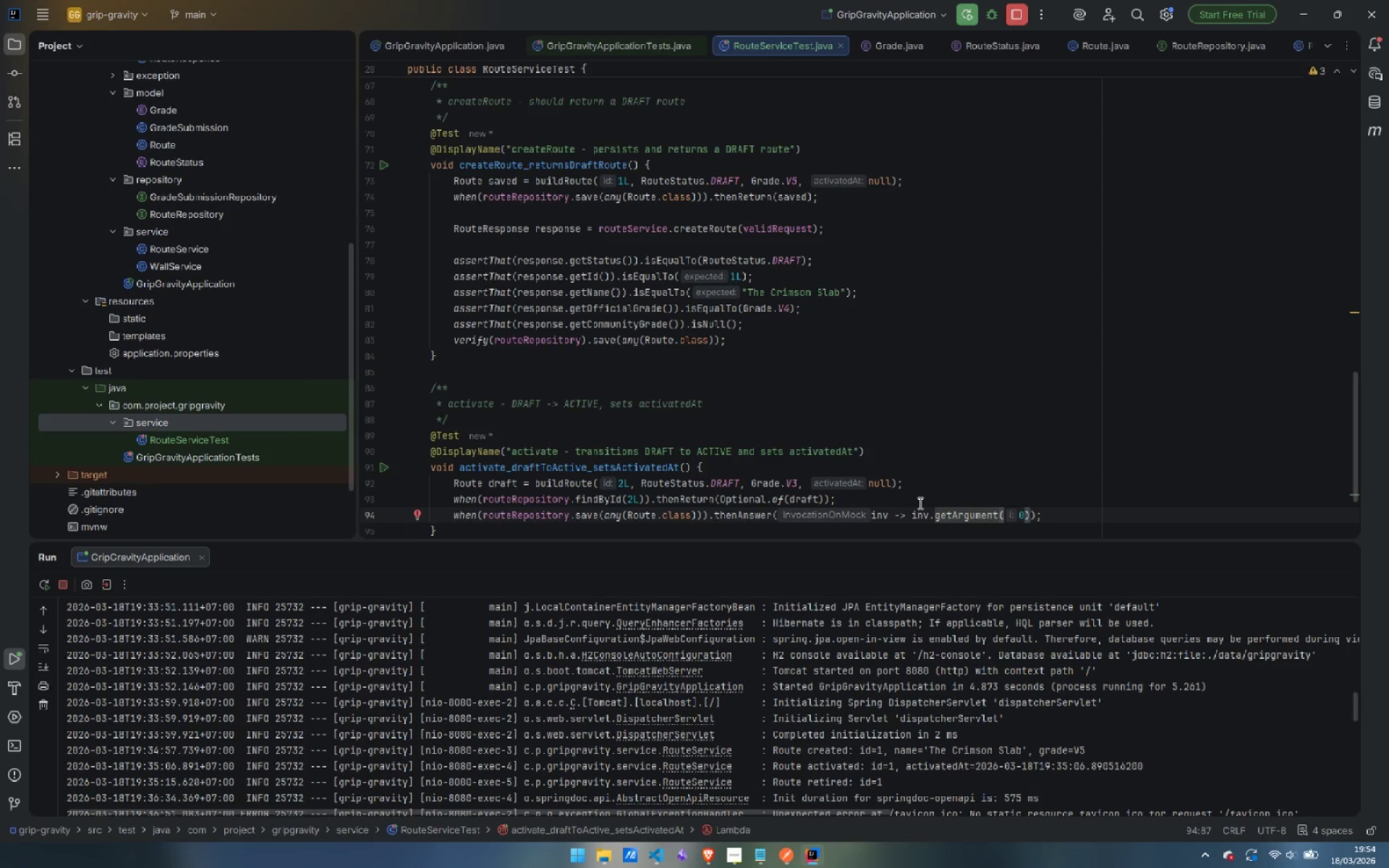 
scroll: coordinate [888, 481], scroll_direction: down, amount: 3.0
 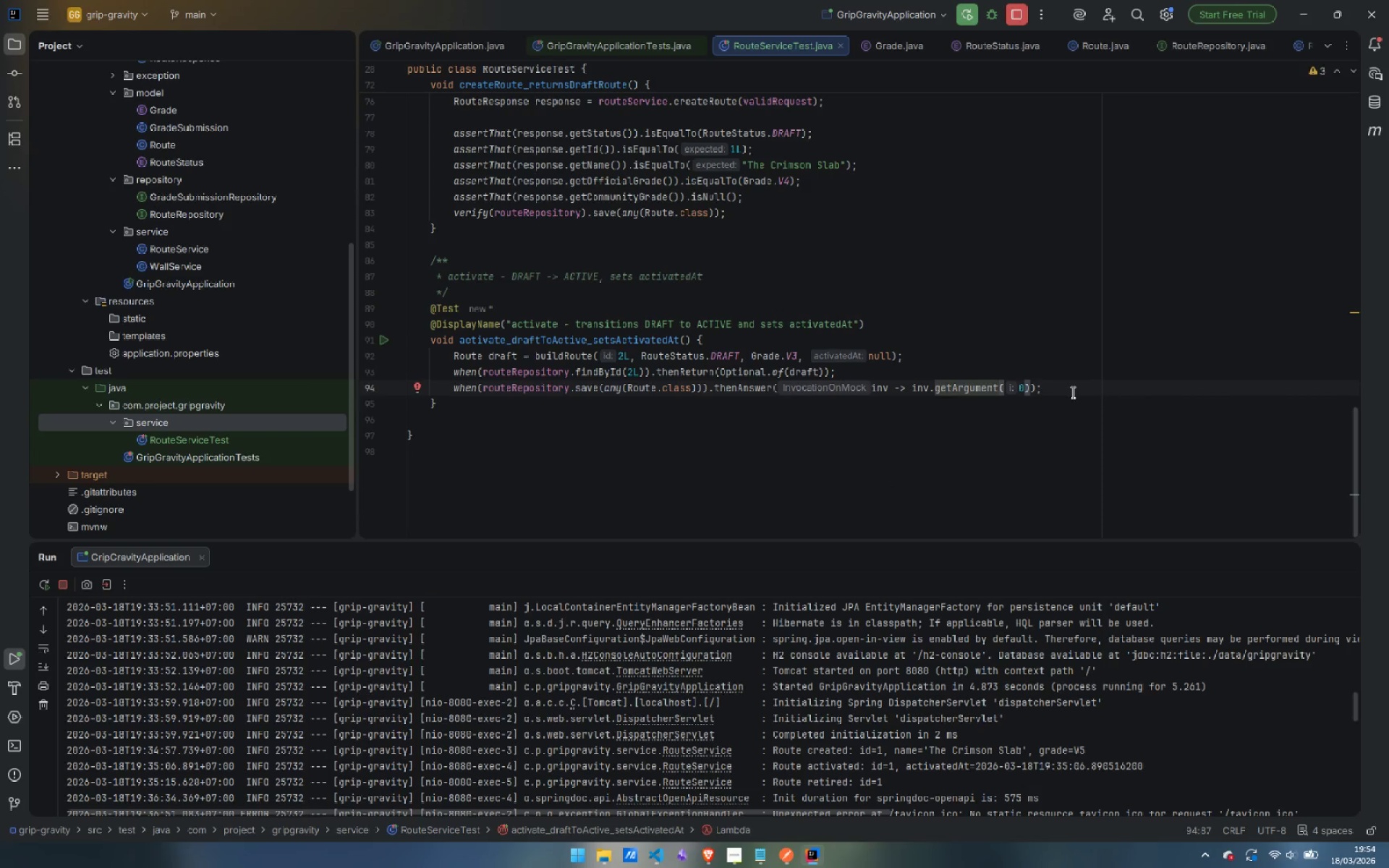 
left_click([1061, 388])
 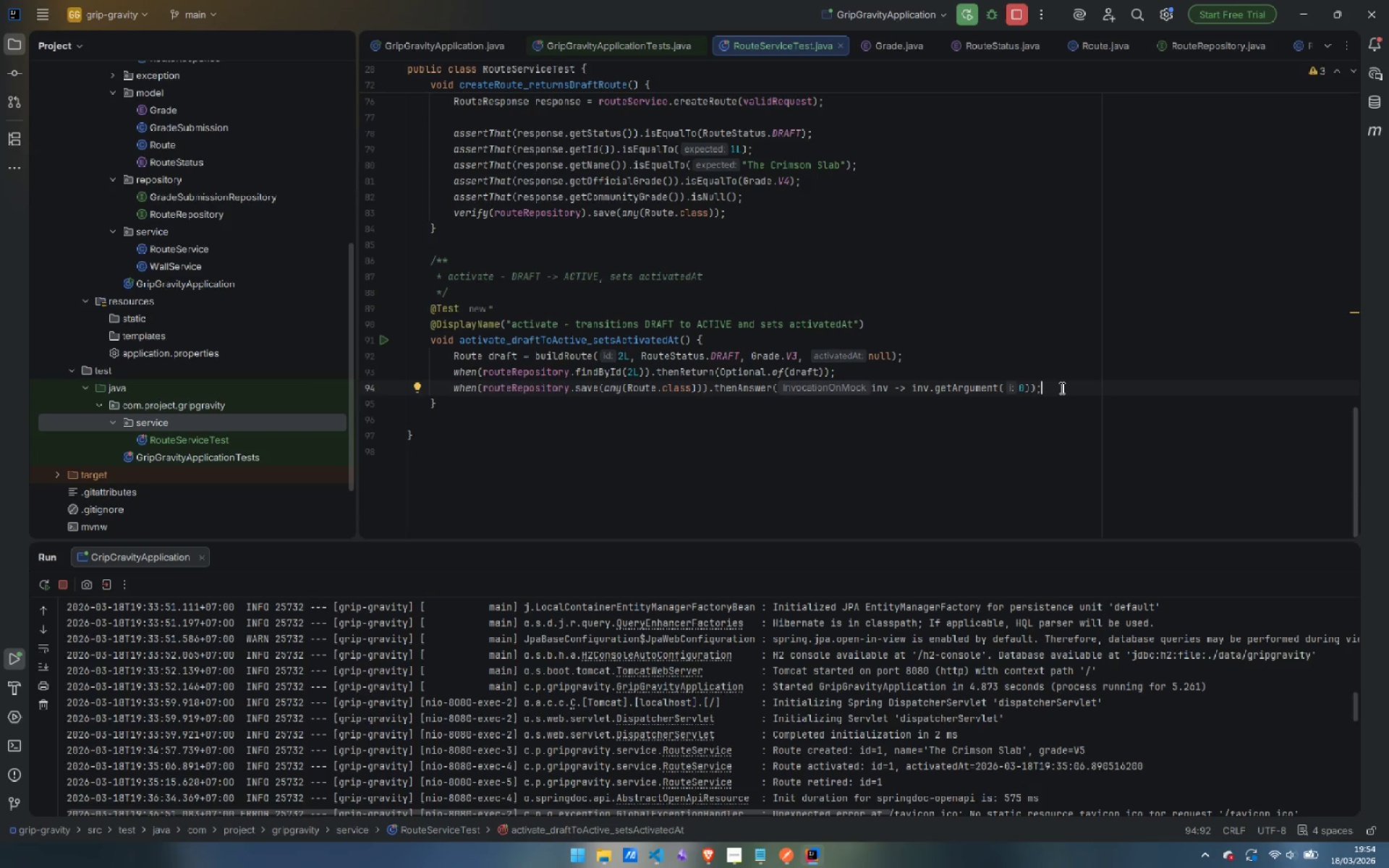 
key(Enter)
 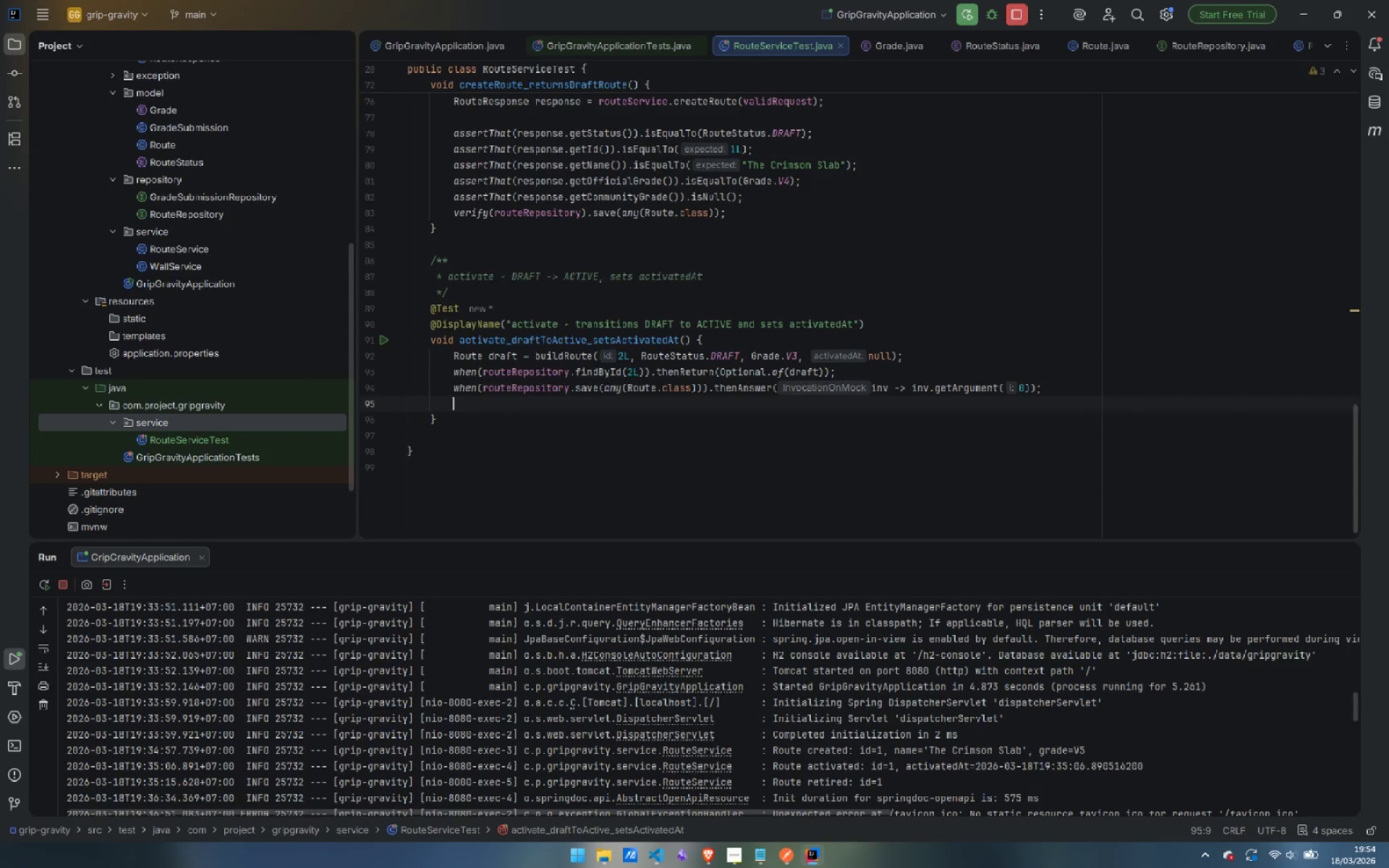 
key(Enter)
 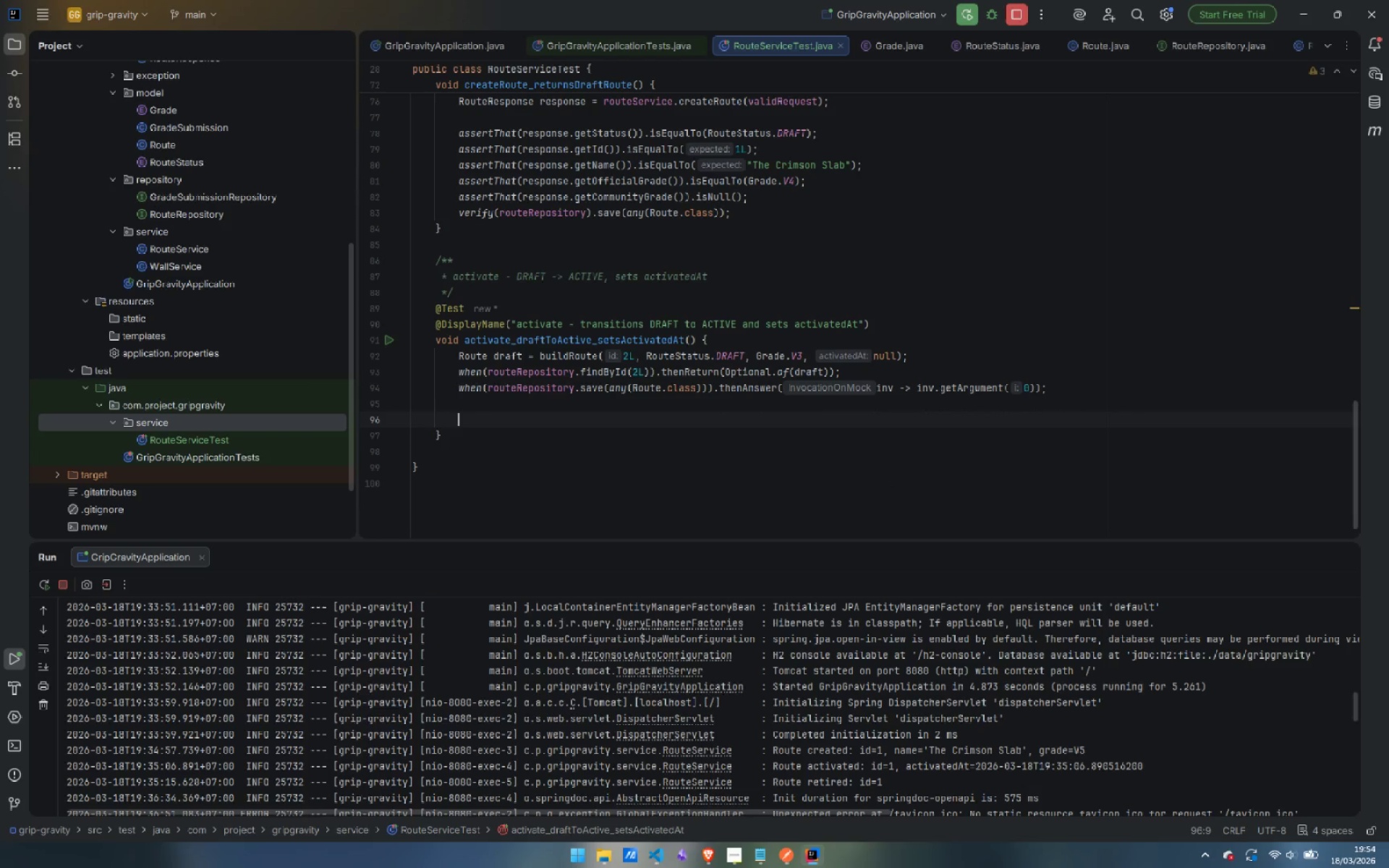 
type(RouteRes)
 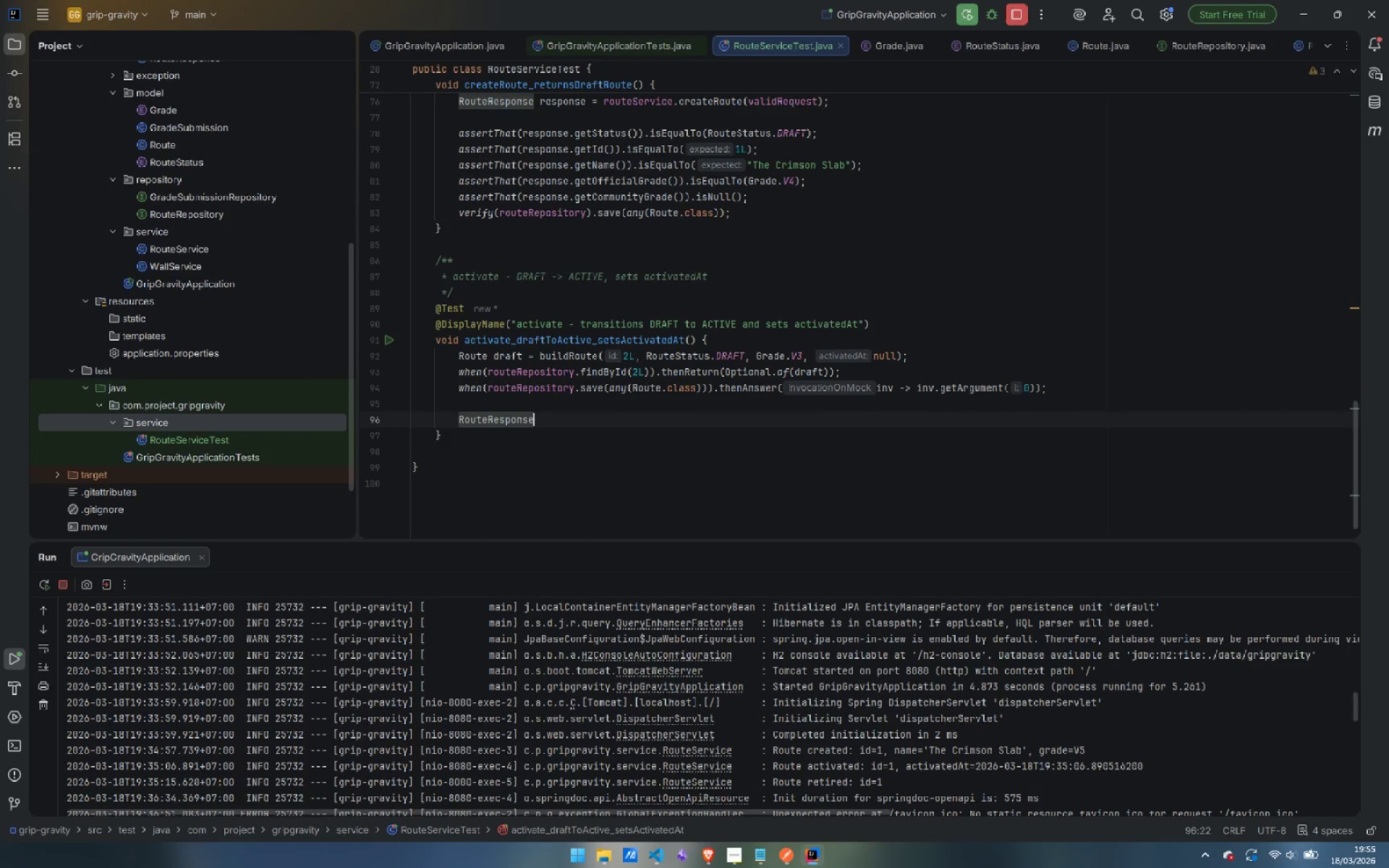 
 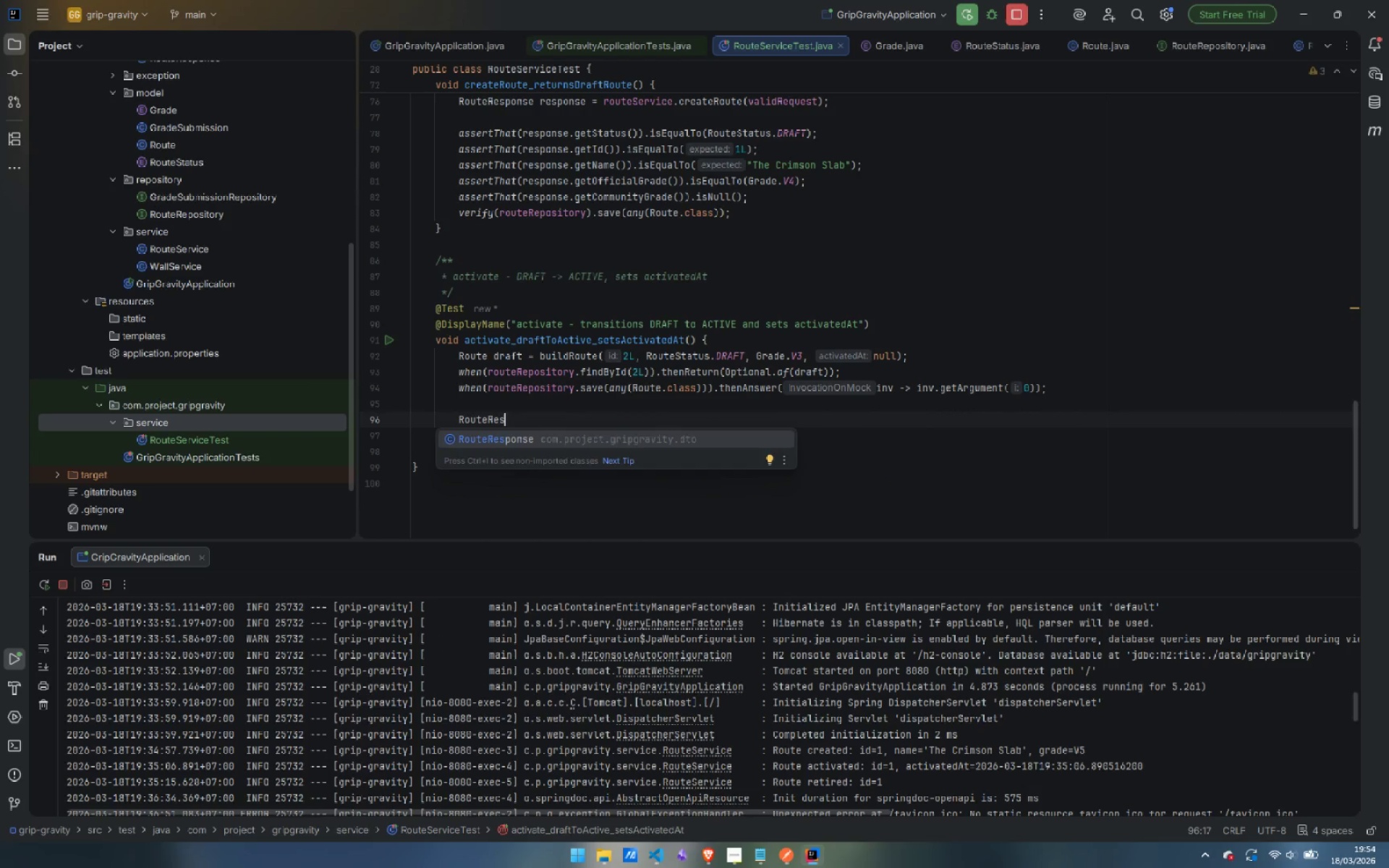 
key(Enter)
 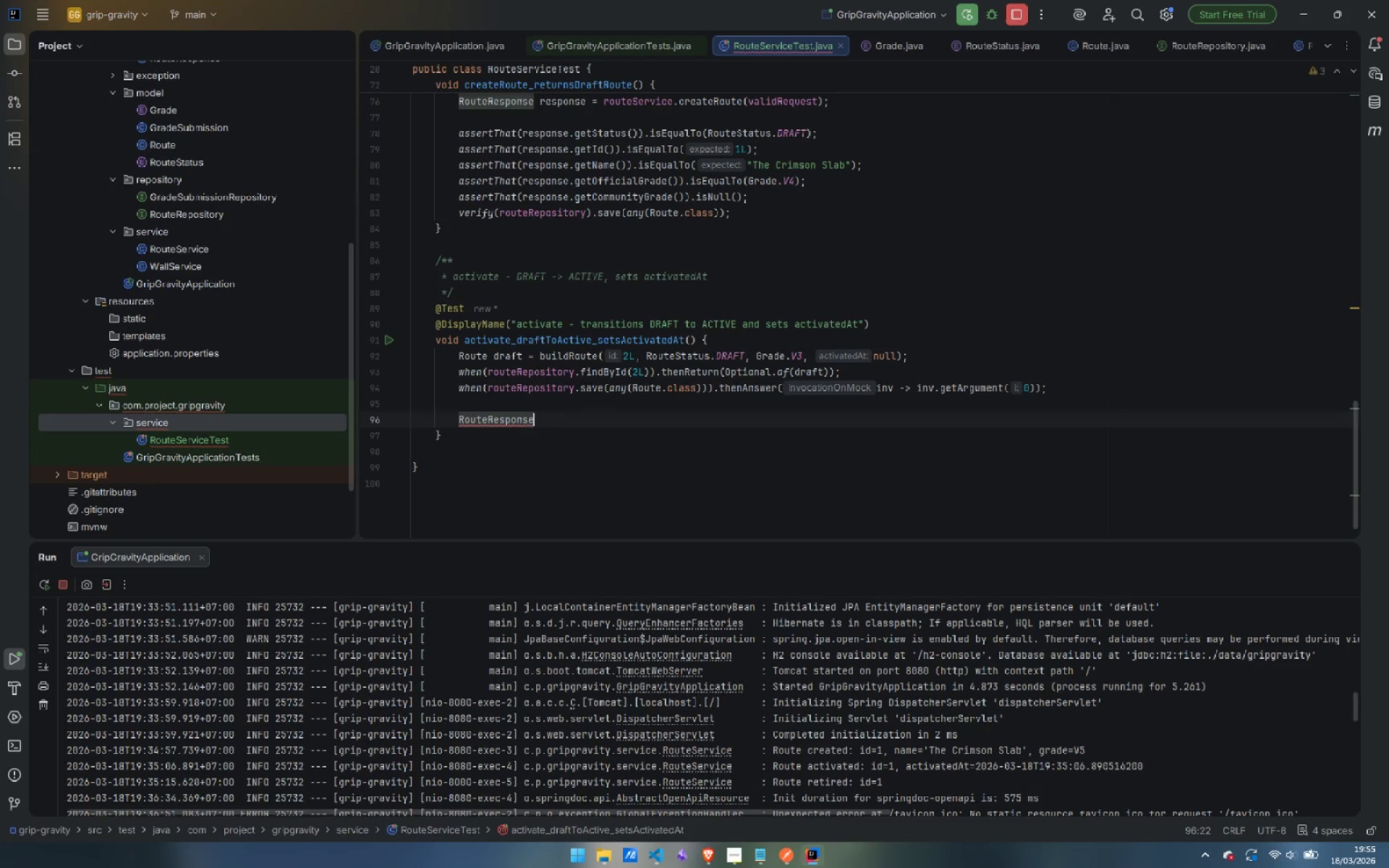 
type( resp)
 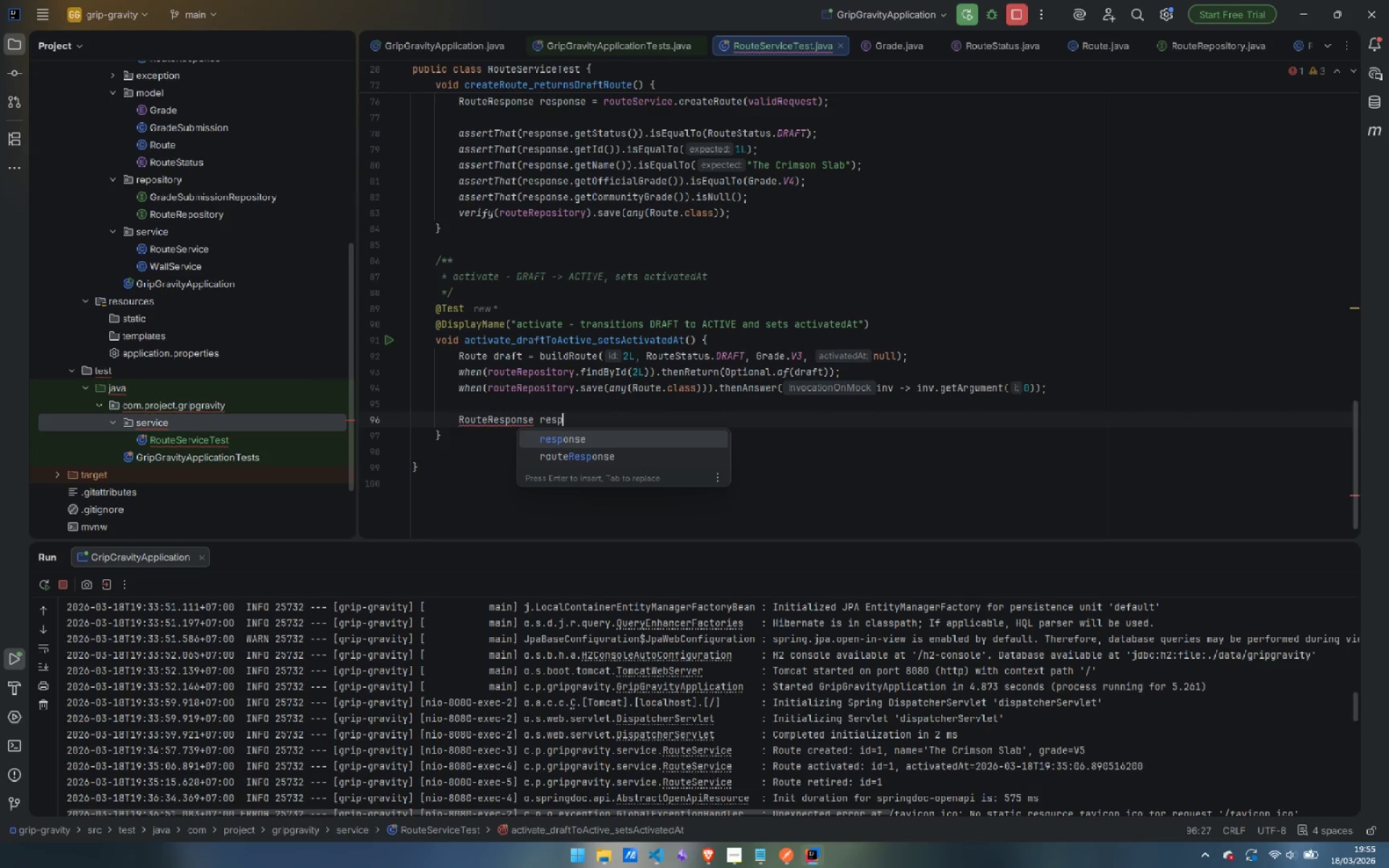 
key(Enter)
 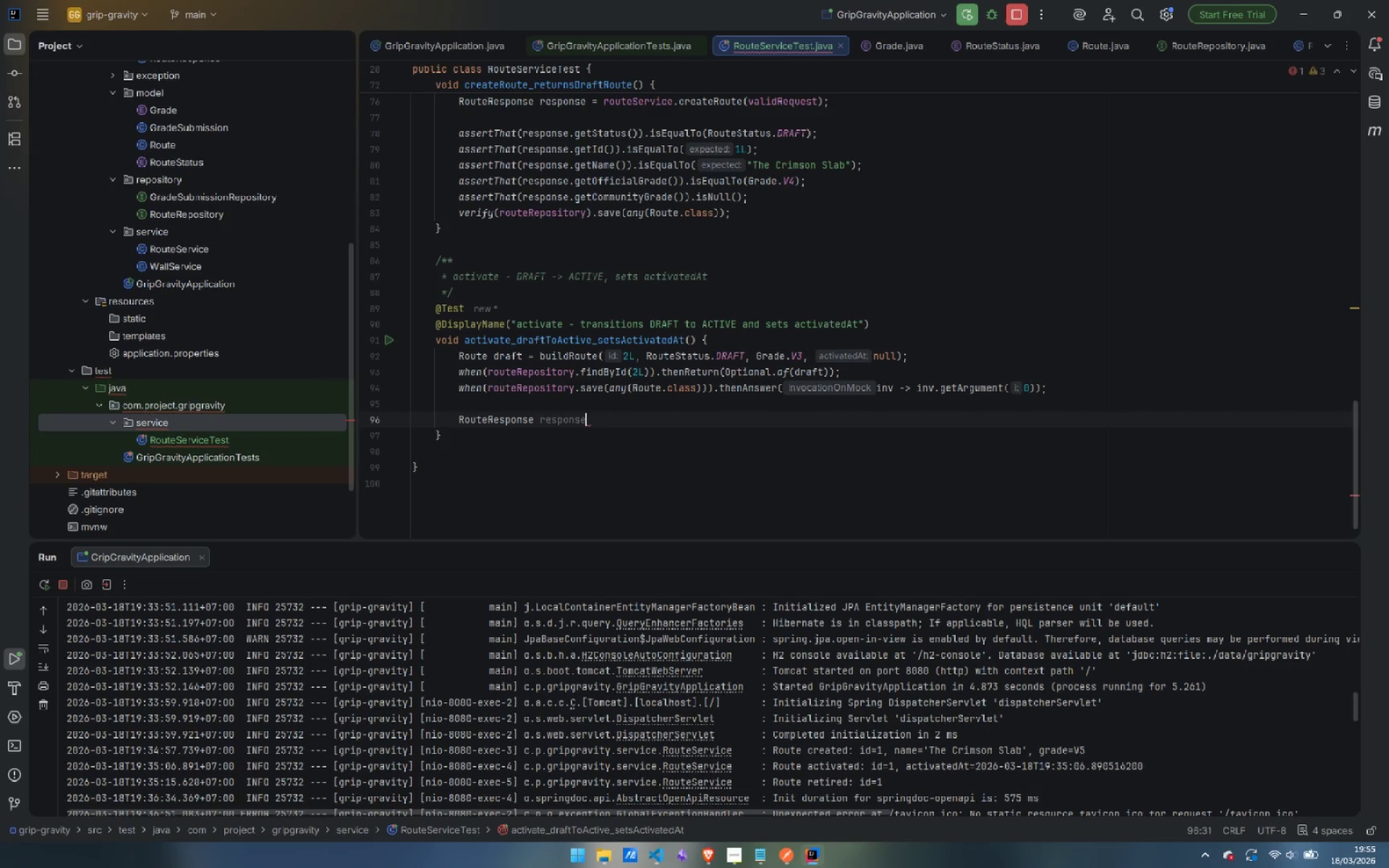 
type( = route)
 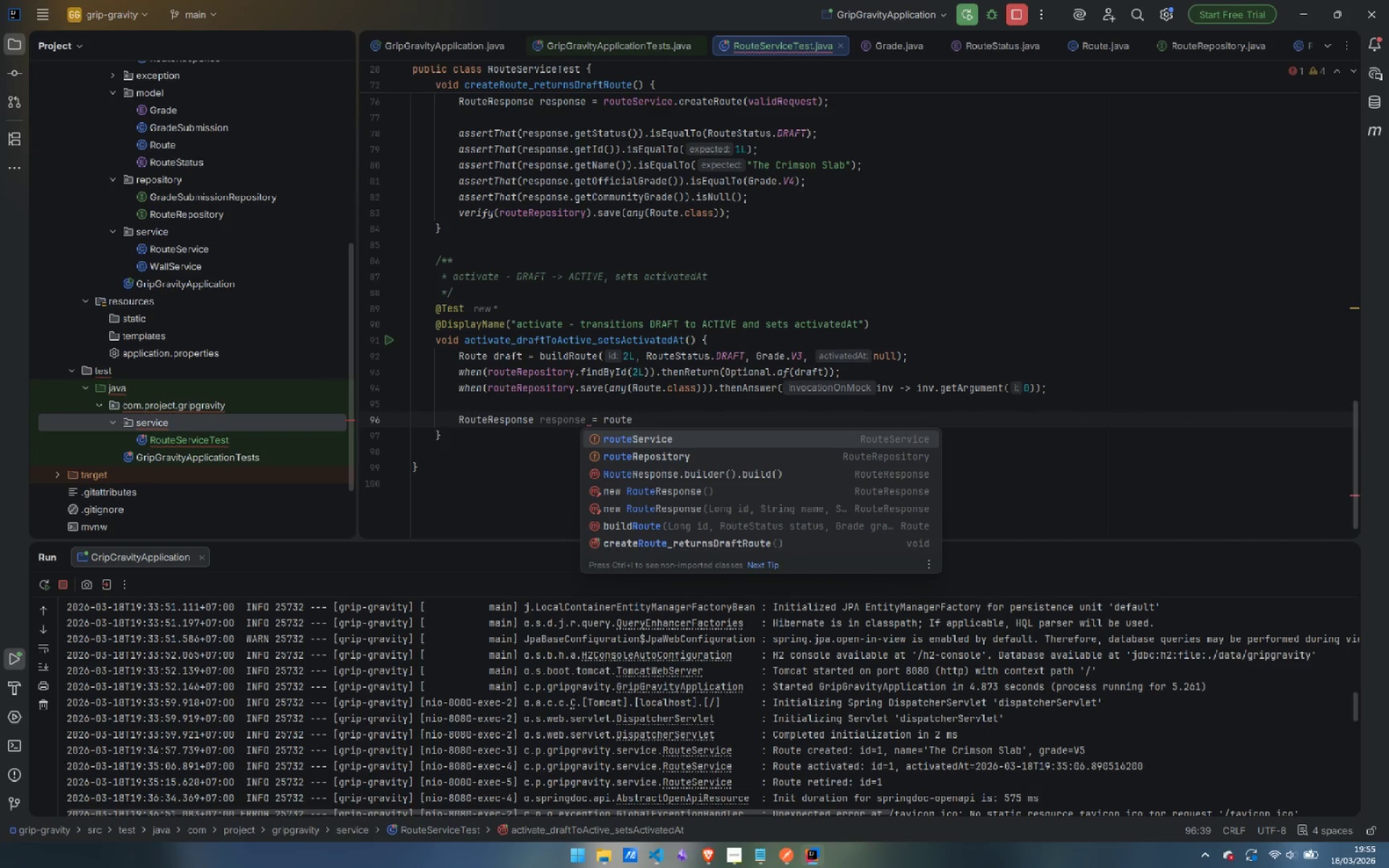 
key(Enter)
 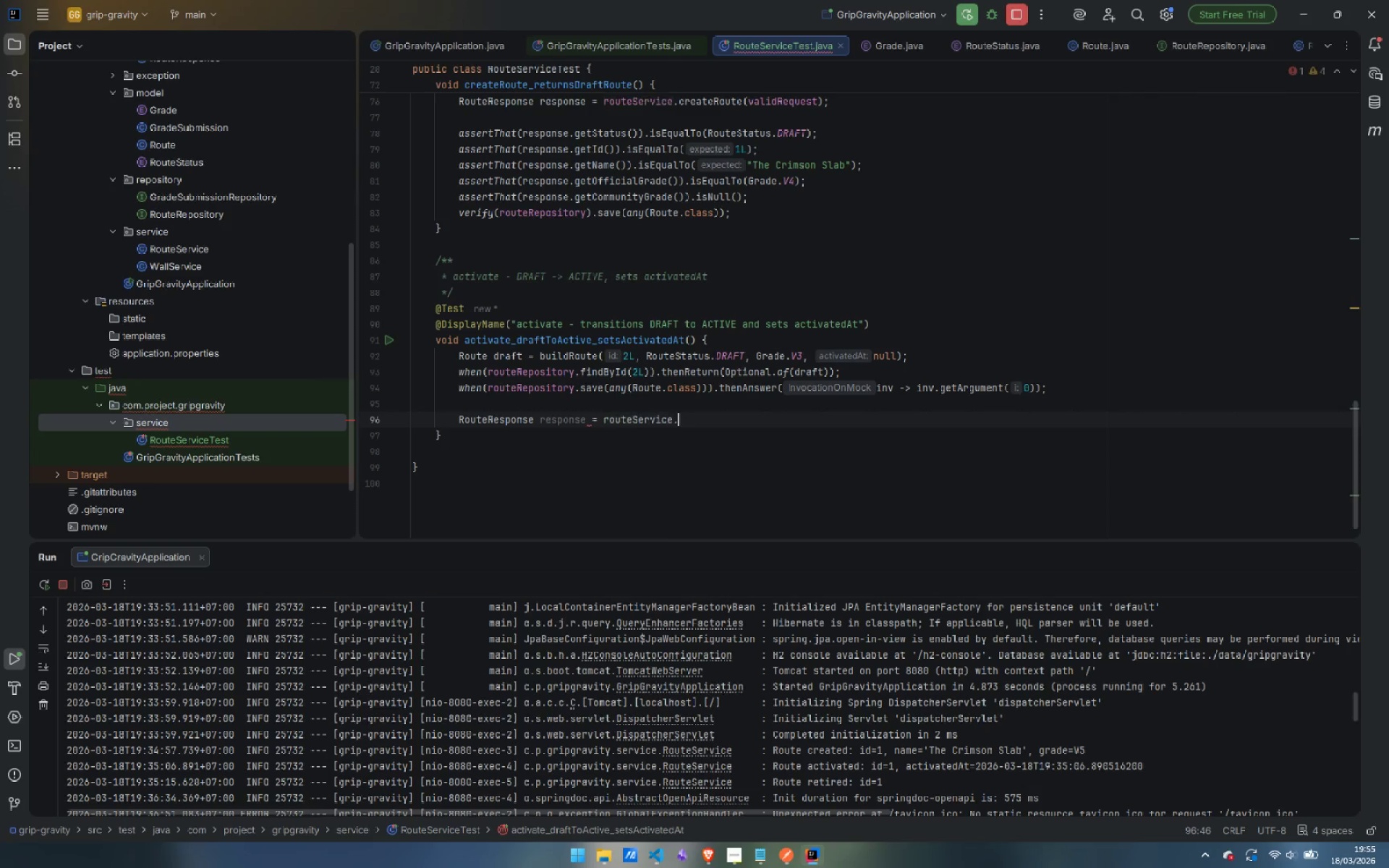 
type(.ac)
 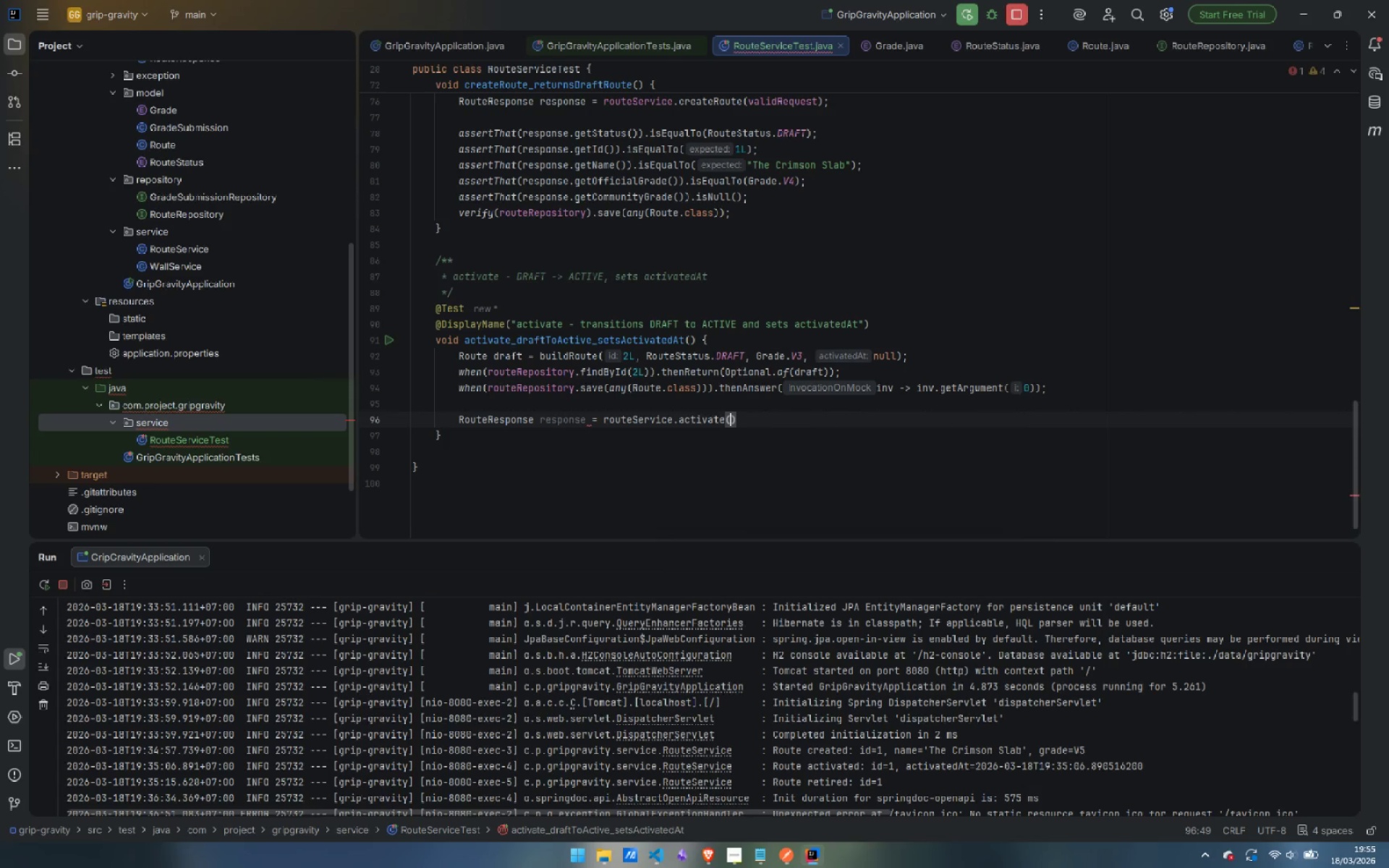 
key(Enter)
 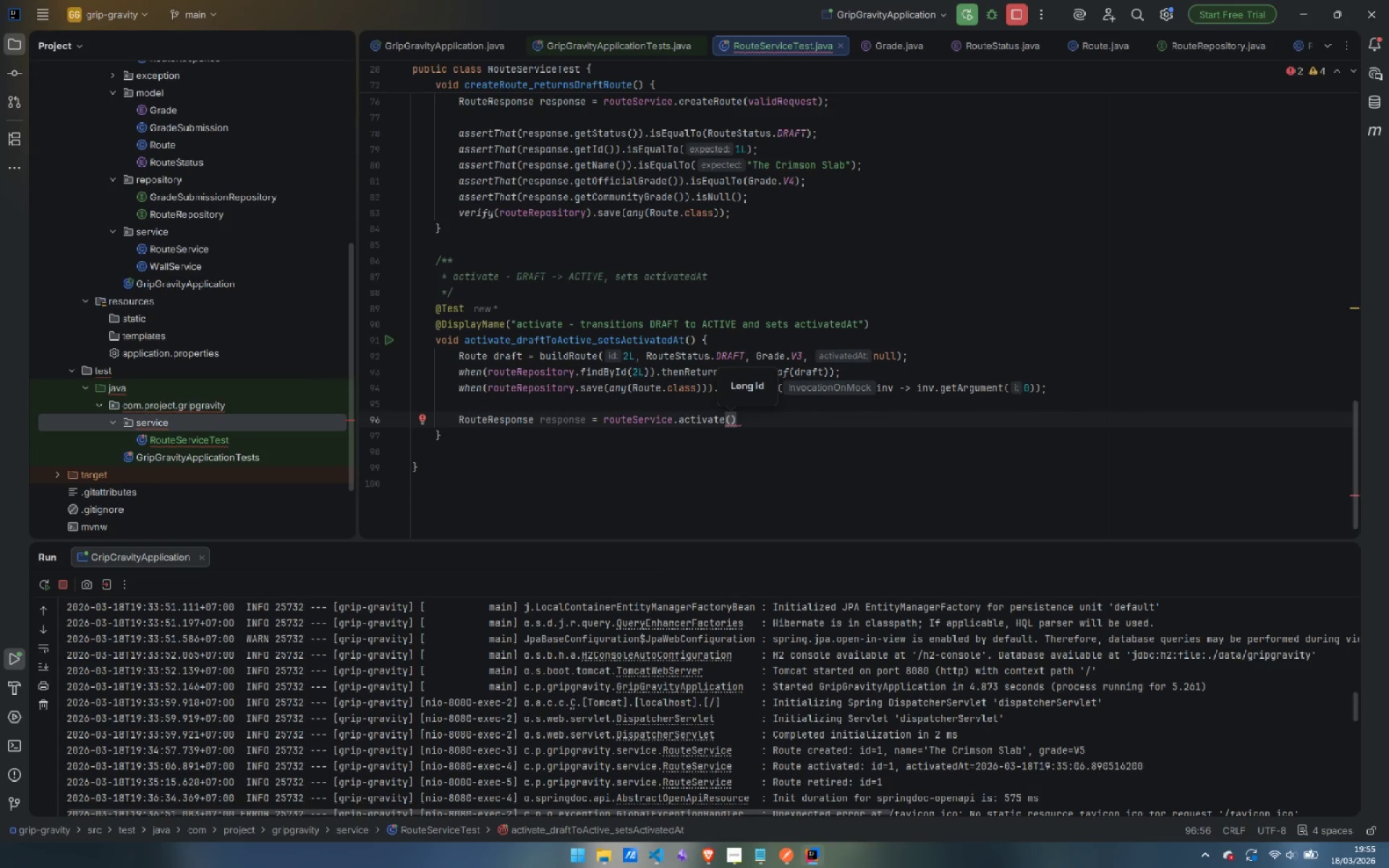 
type(2L)
 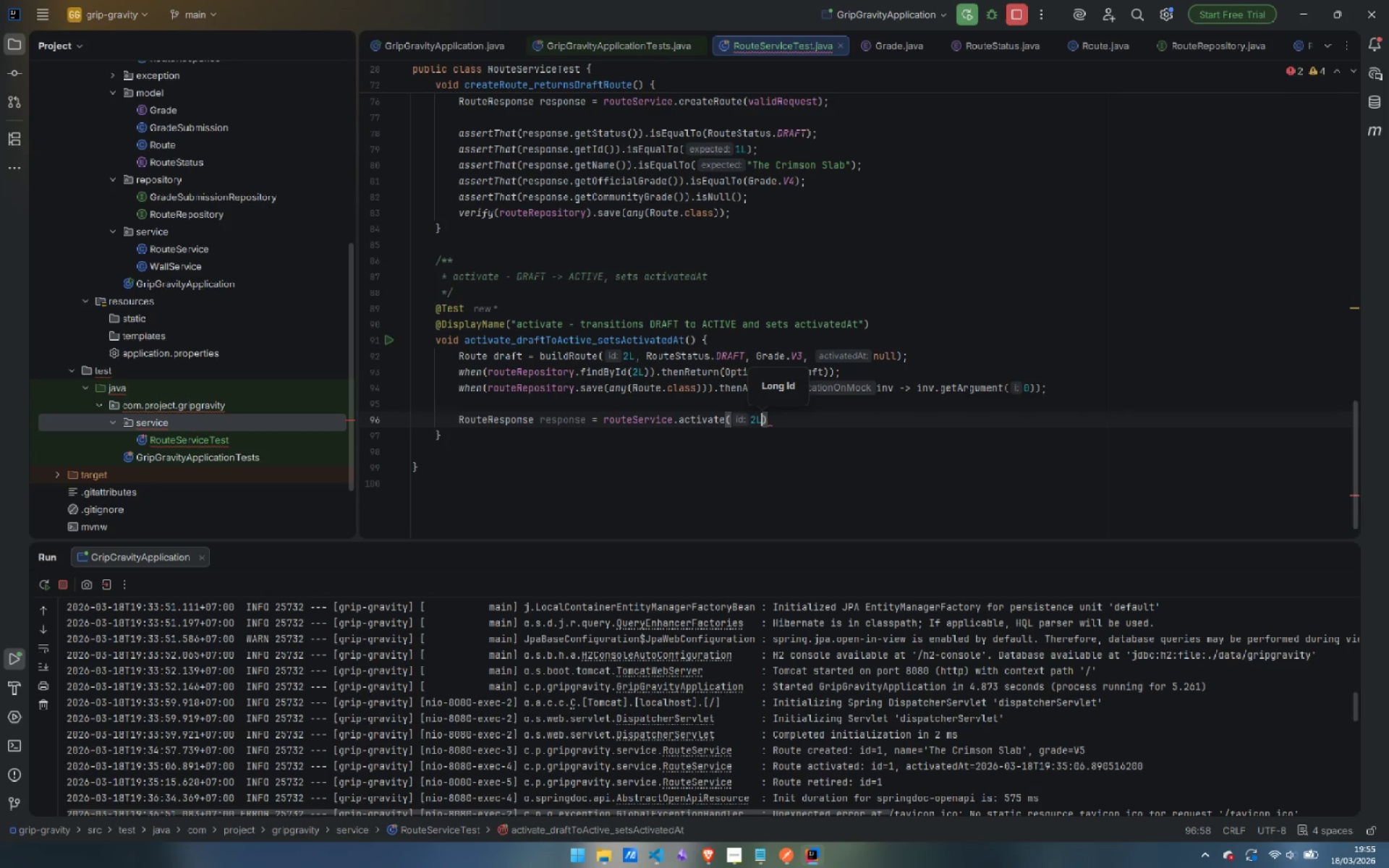 
key(ArrowRight)
 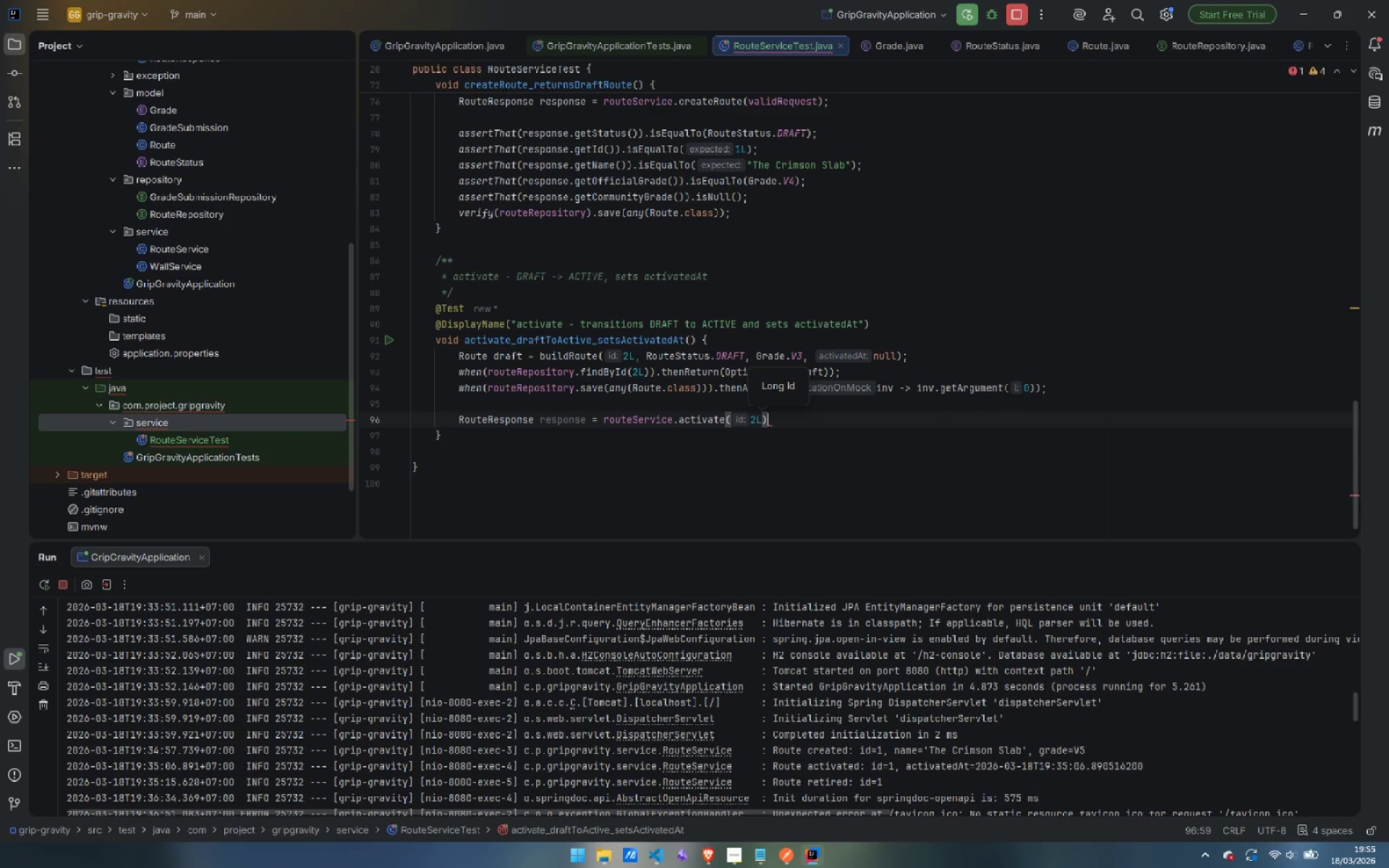 
key(Semicolon)
 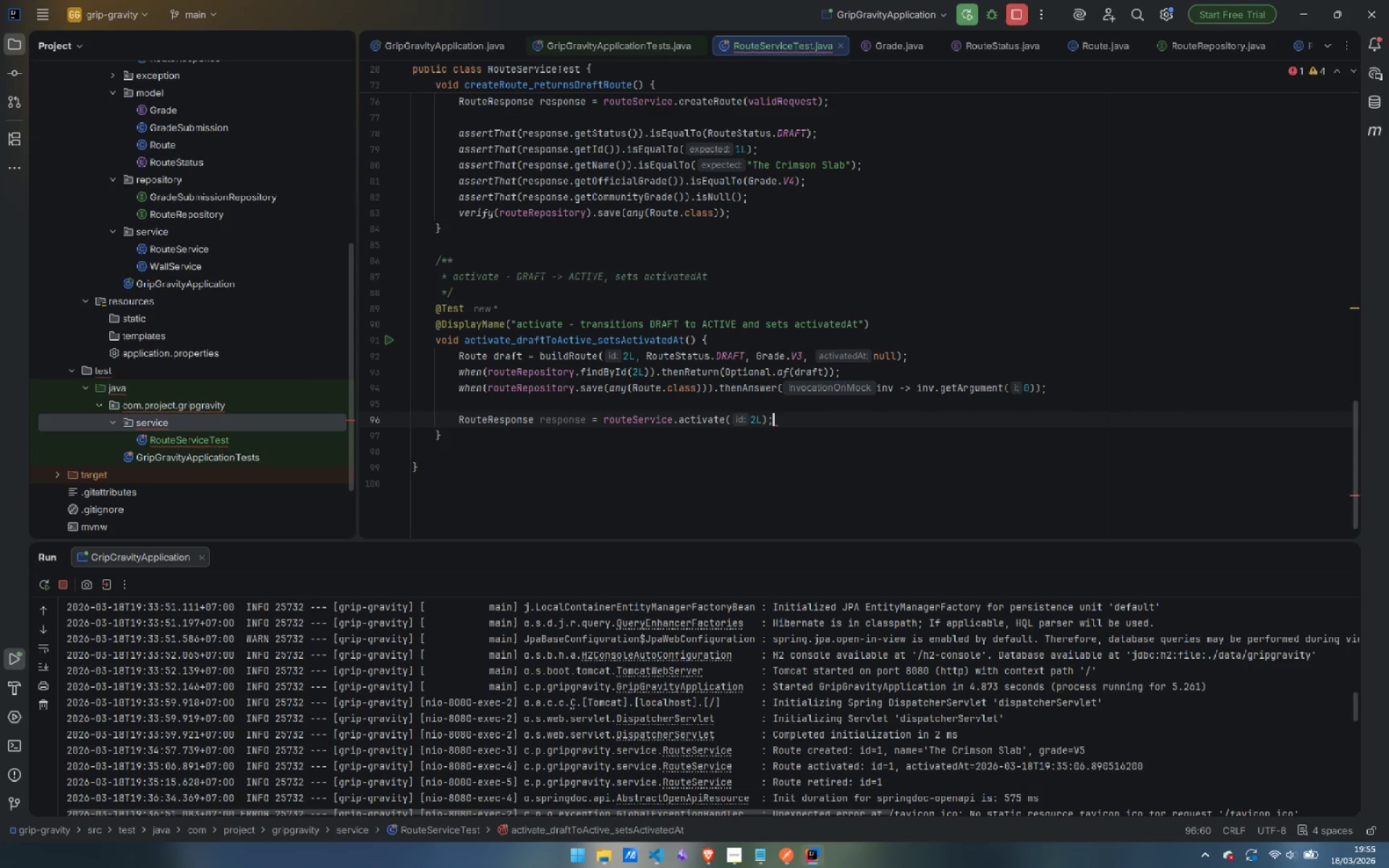 
key(Enter)
 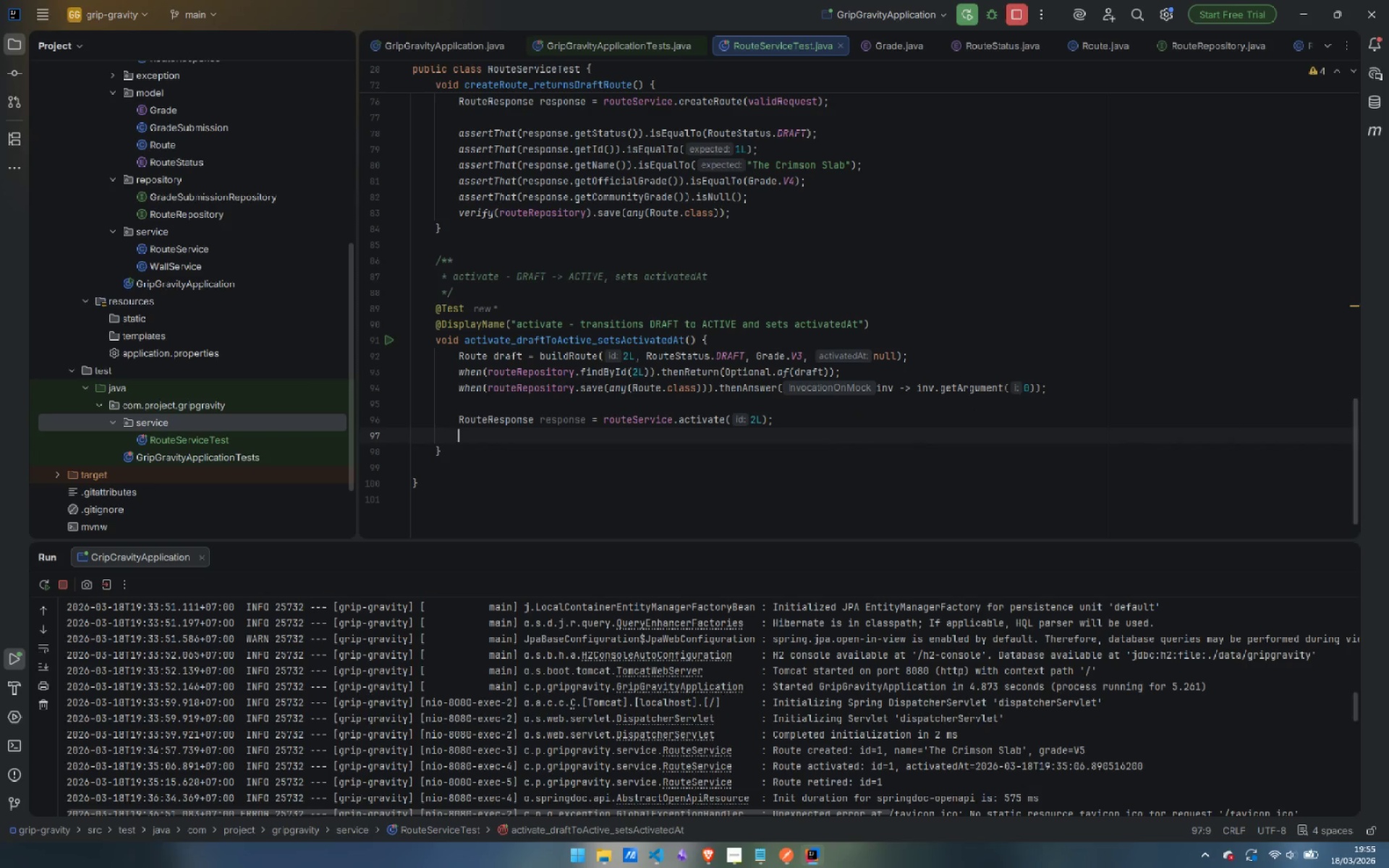 
key(Enter)
 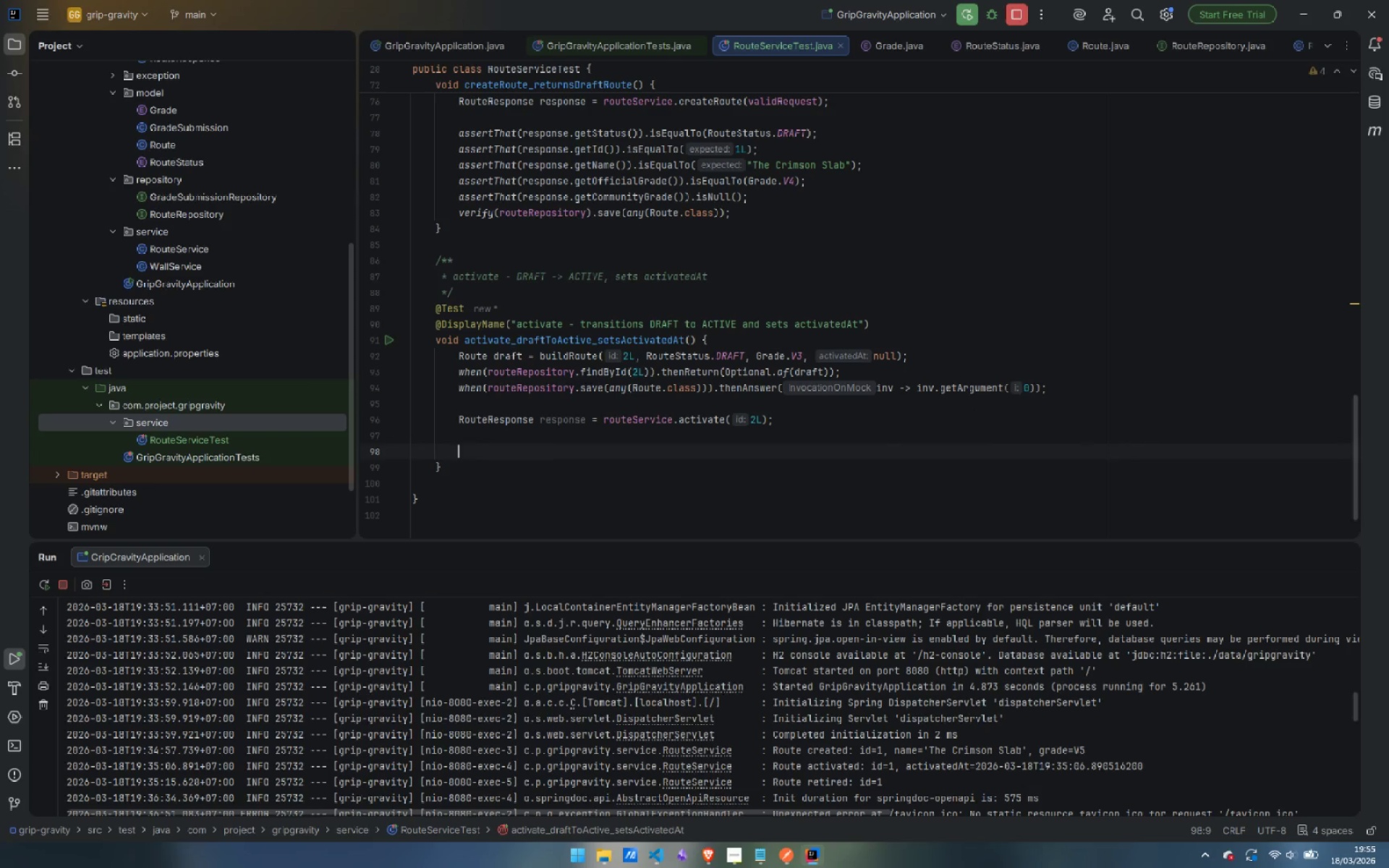 
type(asse)
 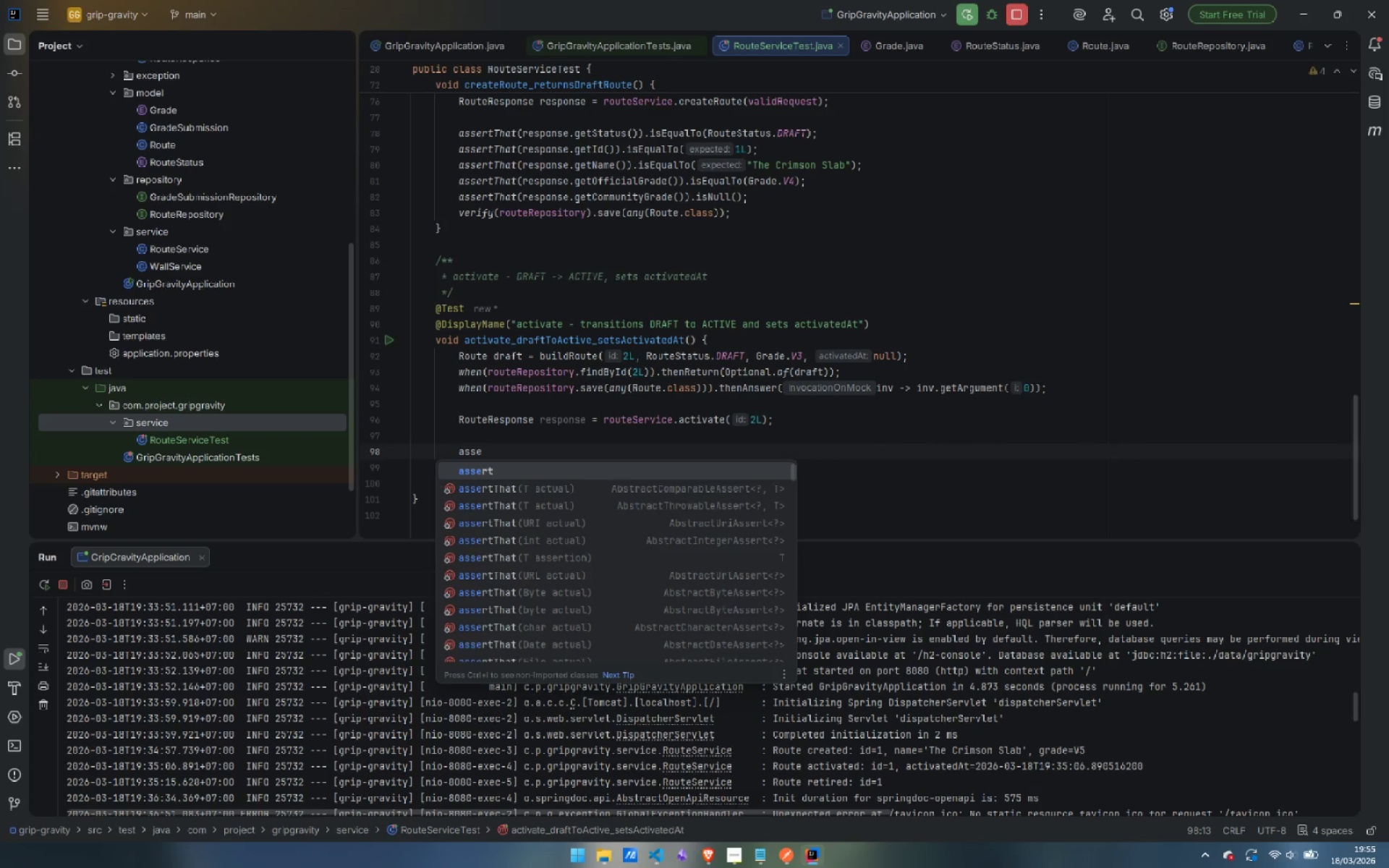 
key(ArrowDown)
 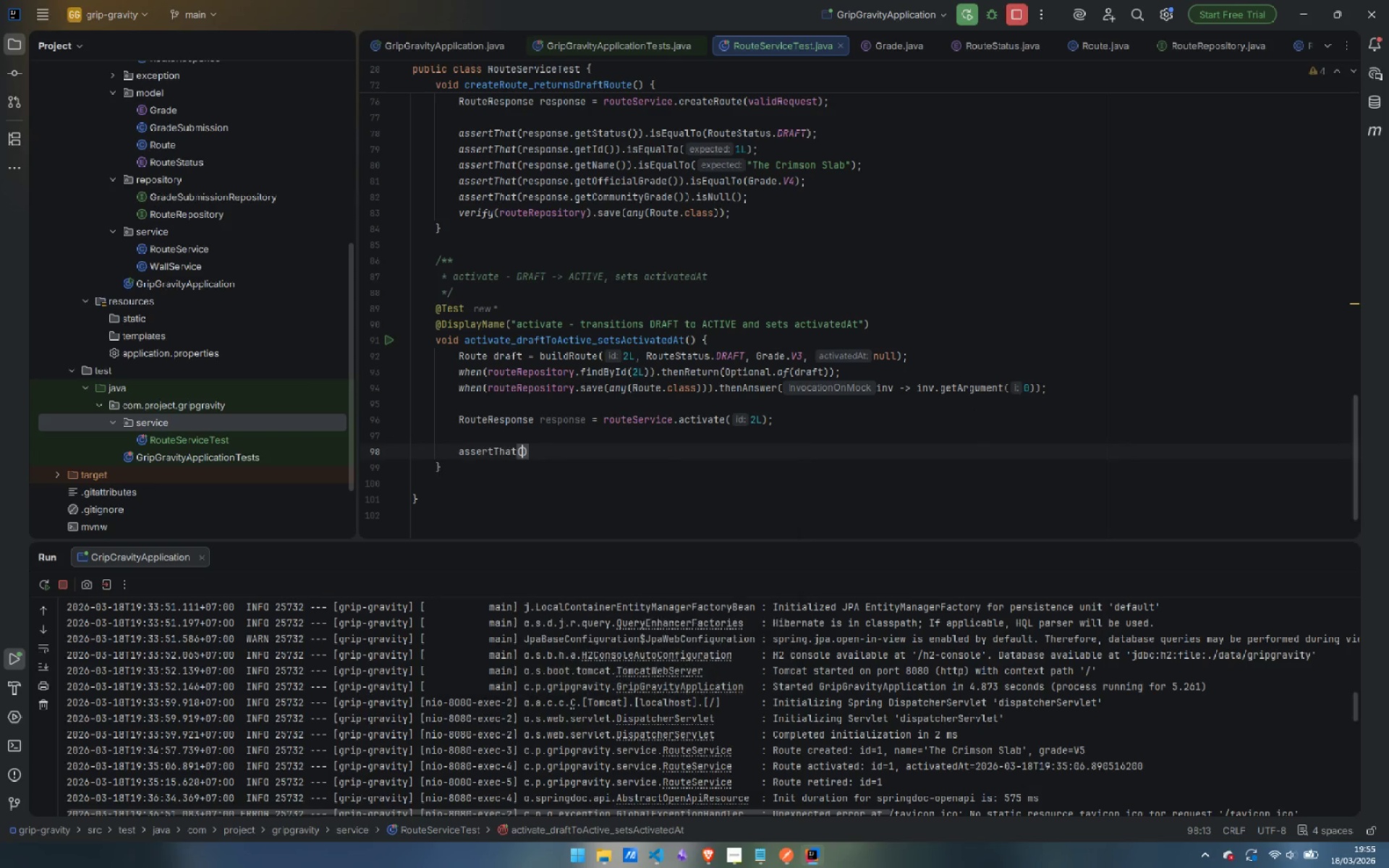 
key(Enter)
 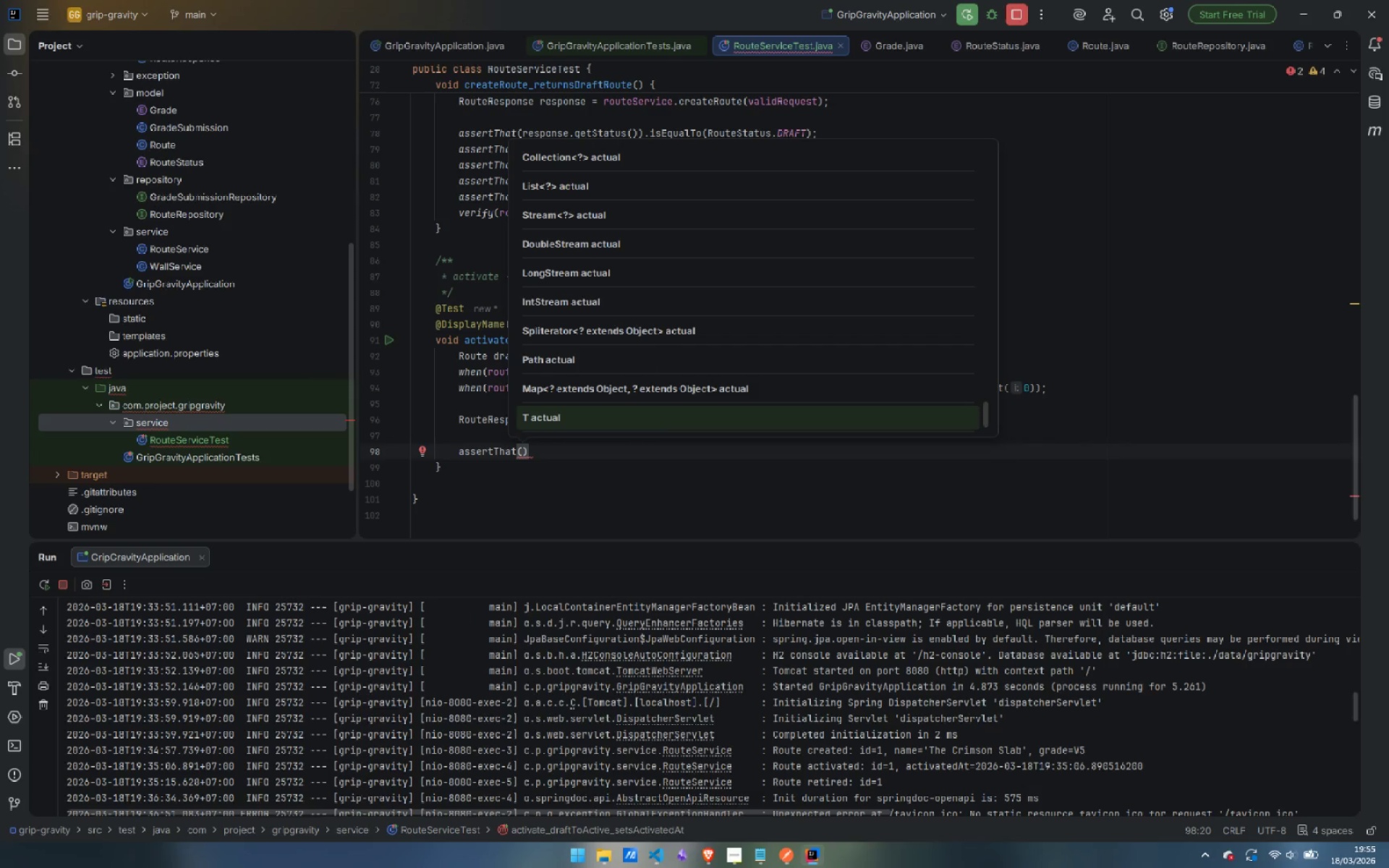 
type(resonse.getS)
 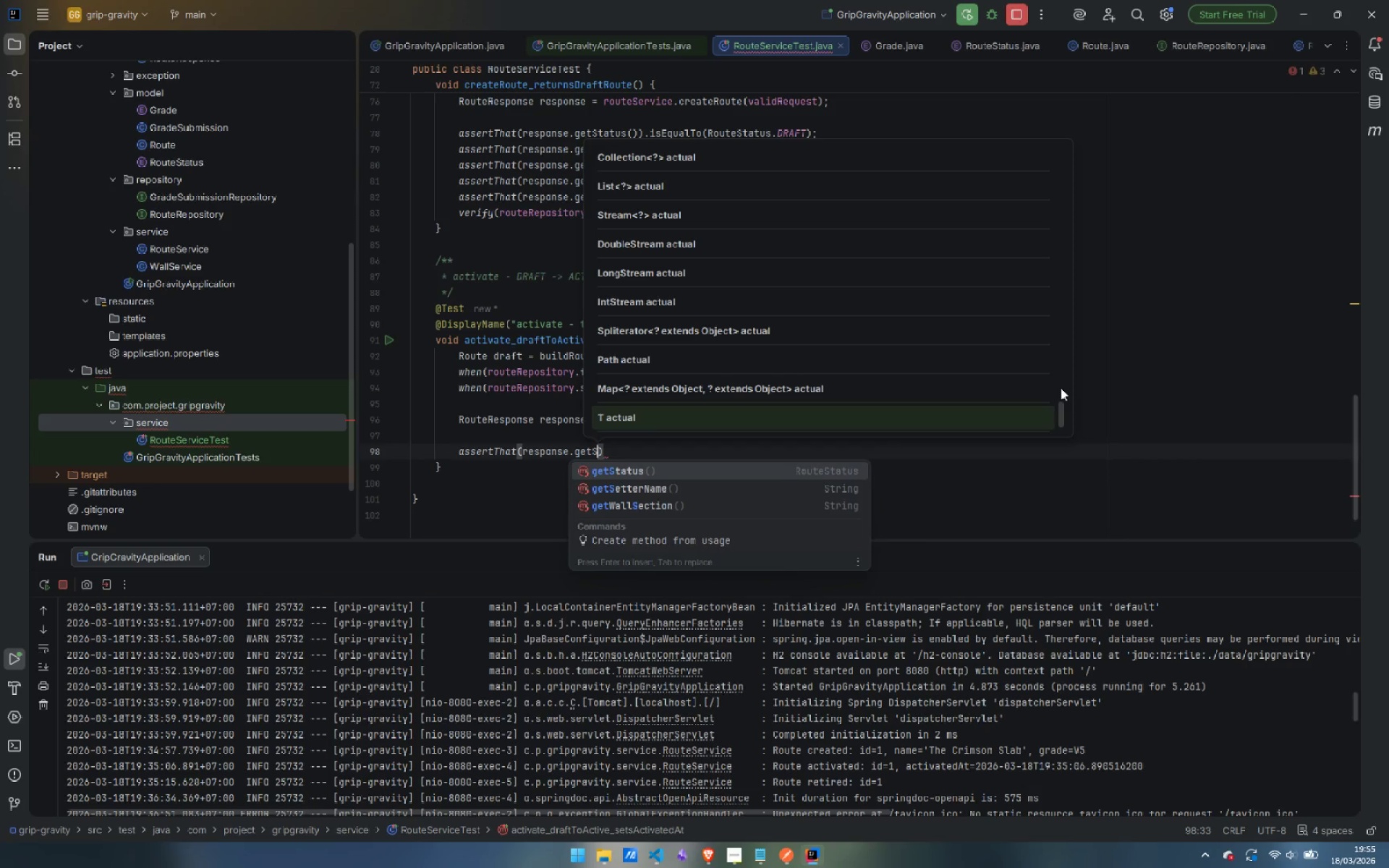 
hold_key(key=P, duration=0.31)
 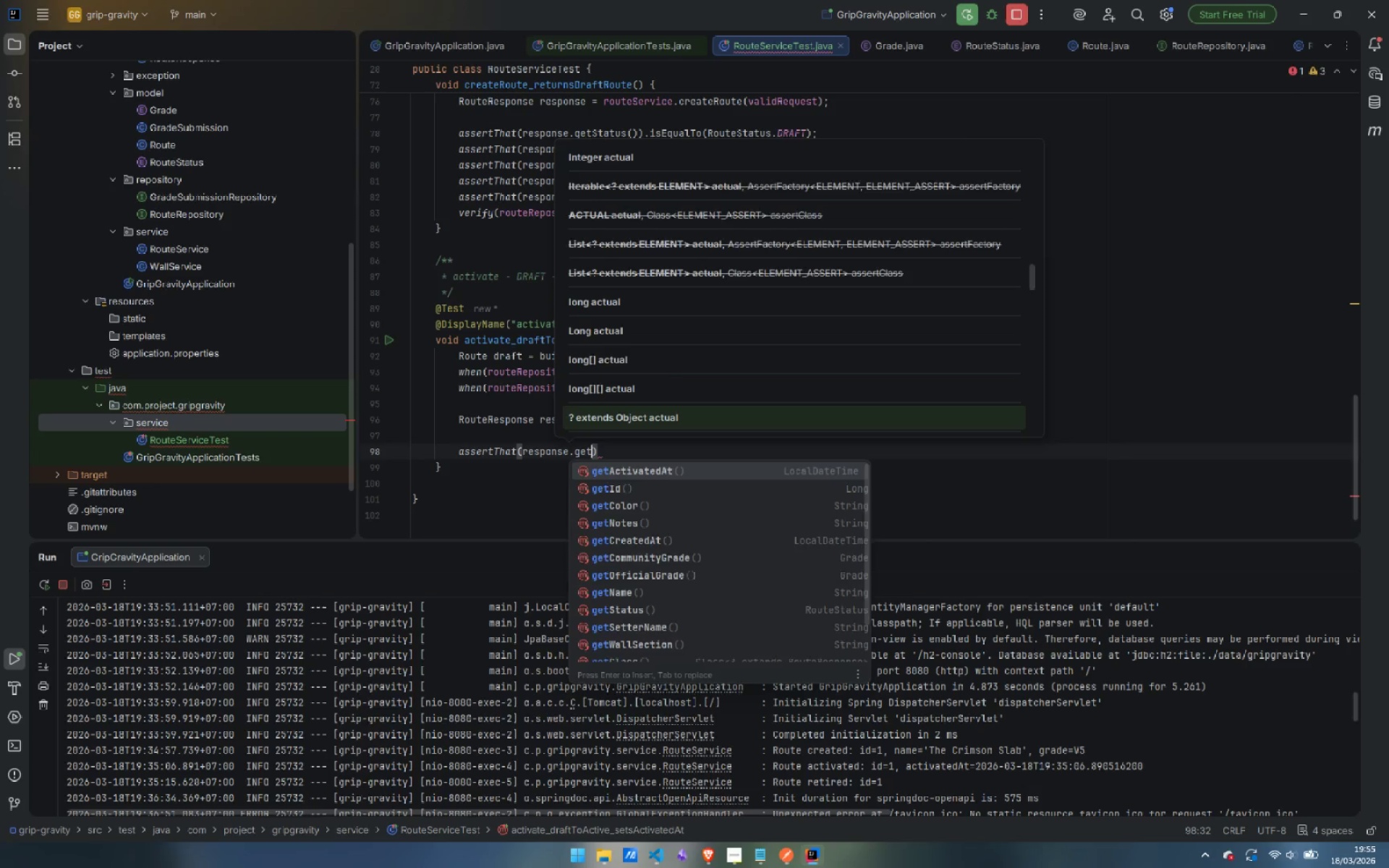 
key(Enter)
 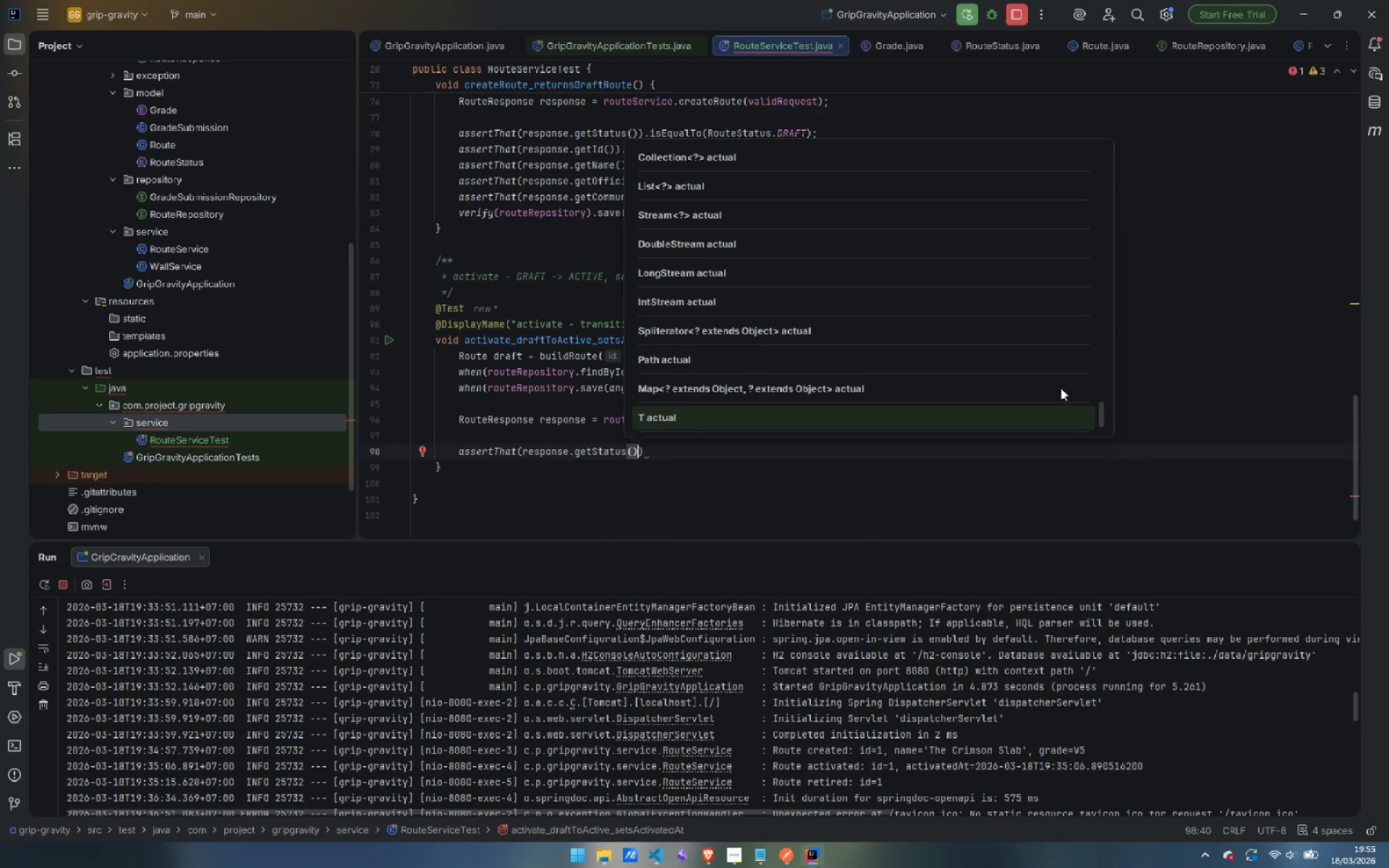 
key(ArrowRight)
 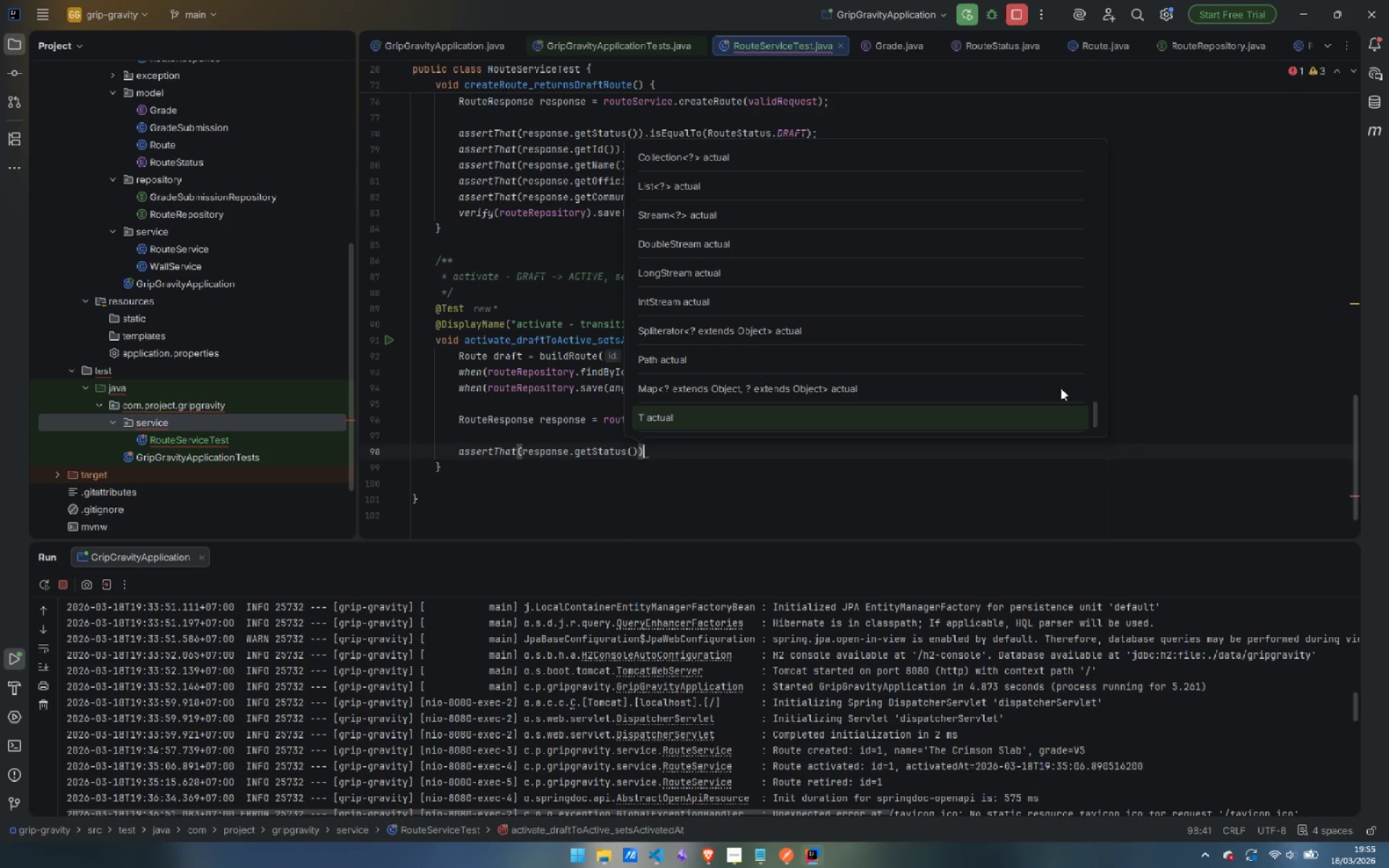 
type(.isR)
key(Backspace)
type(E)
 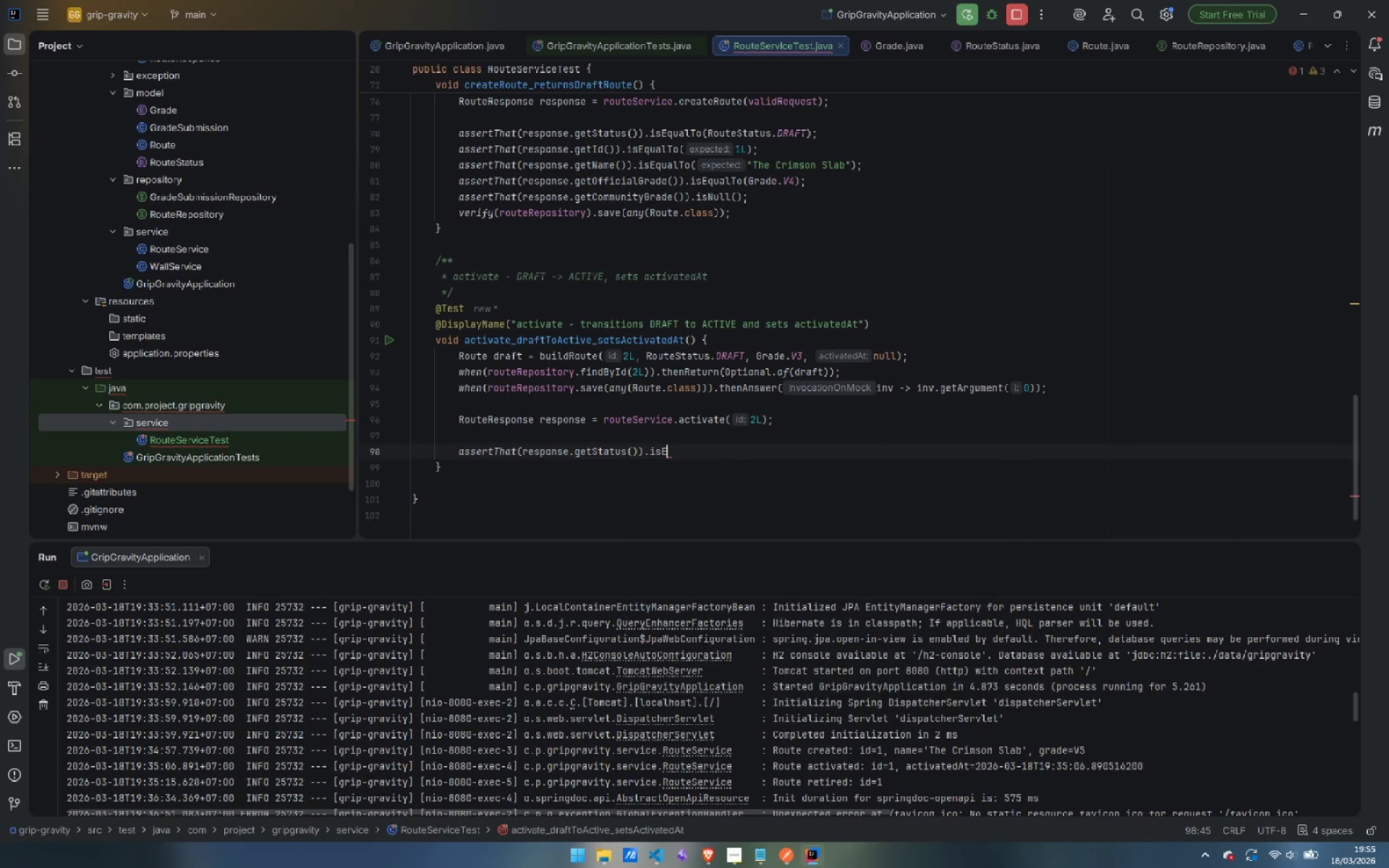 
key(Enter)
 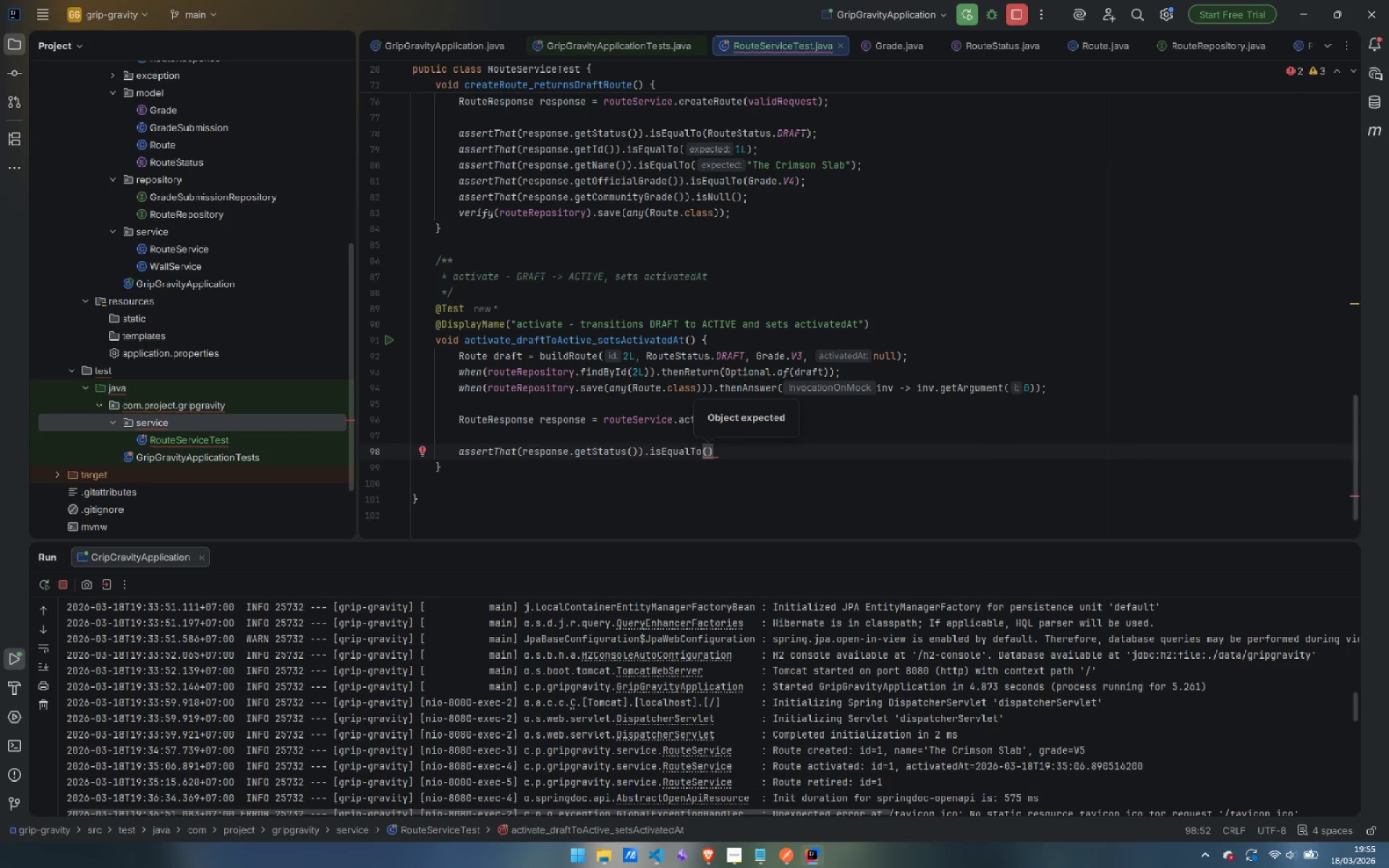 
type(RouteS)
 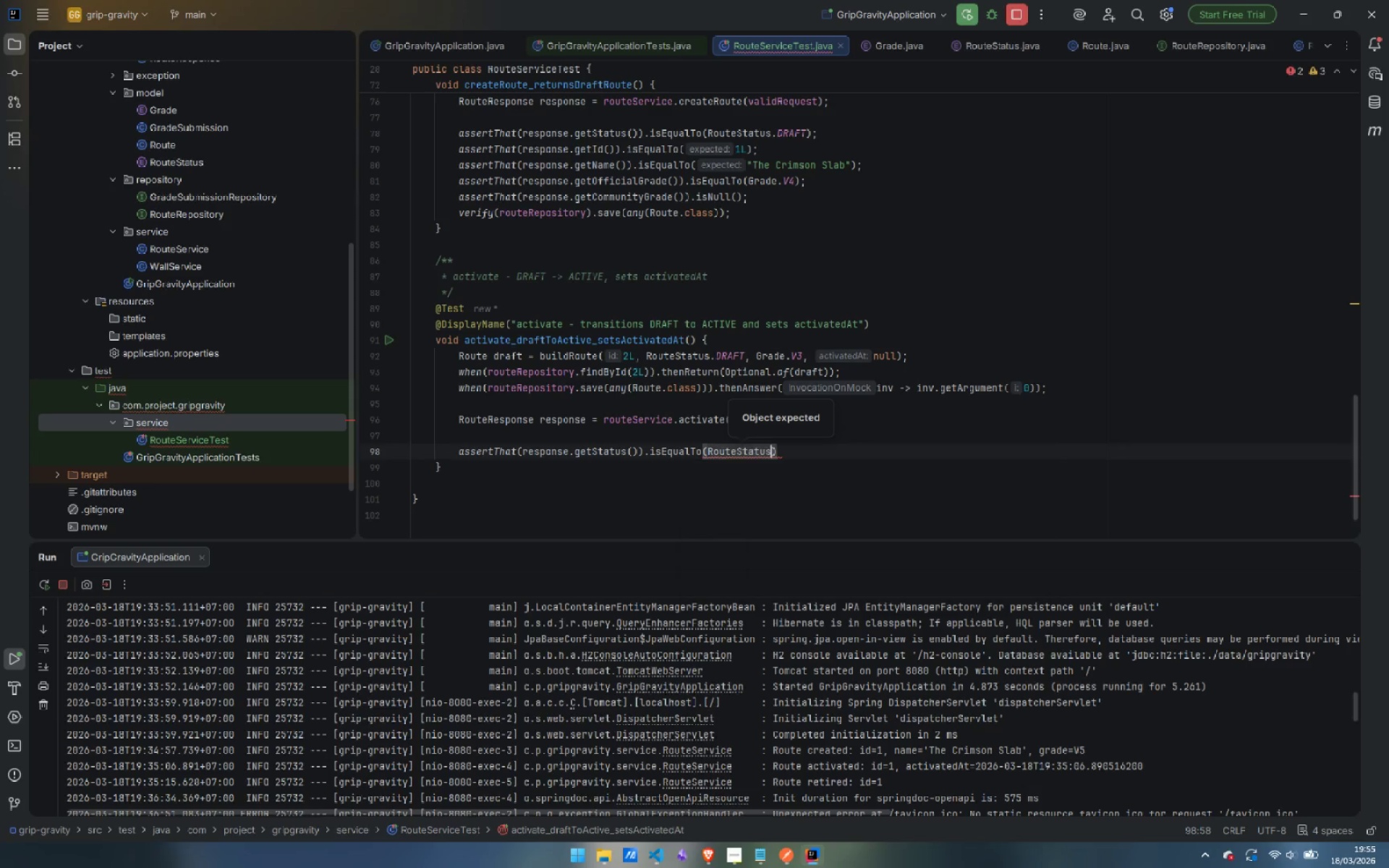 
key(Enter)
 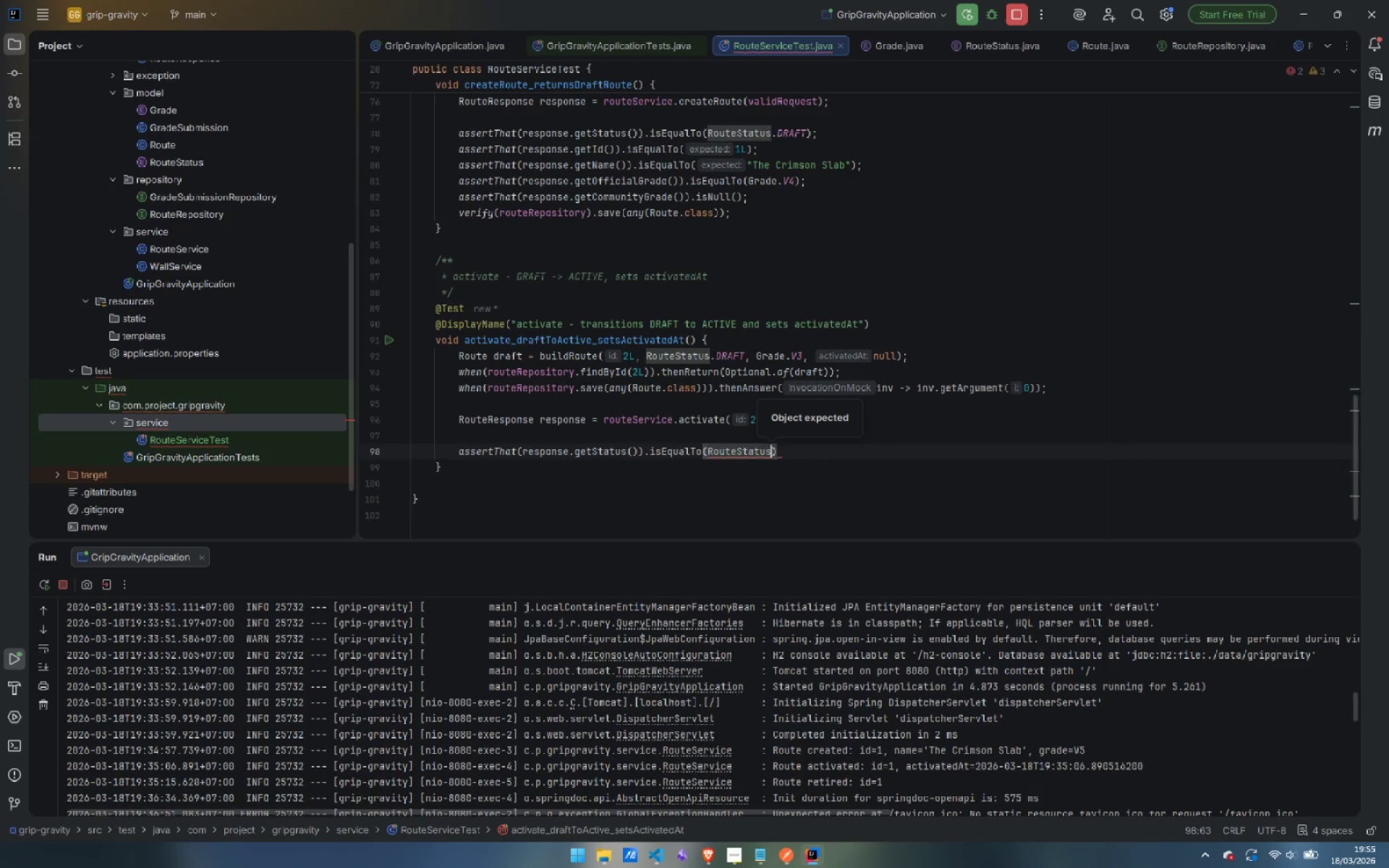 
key(Period)
 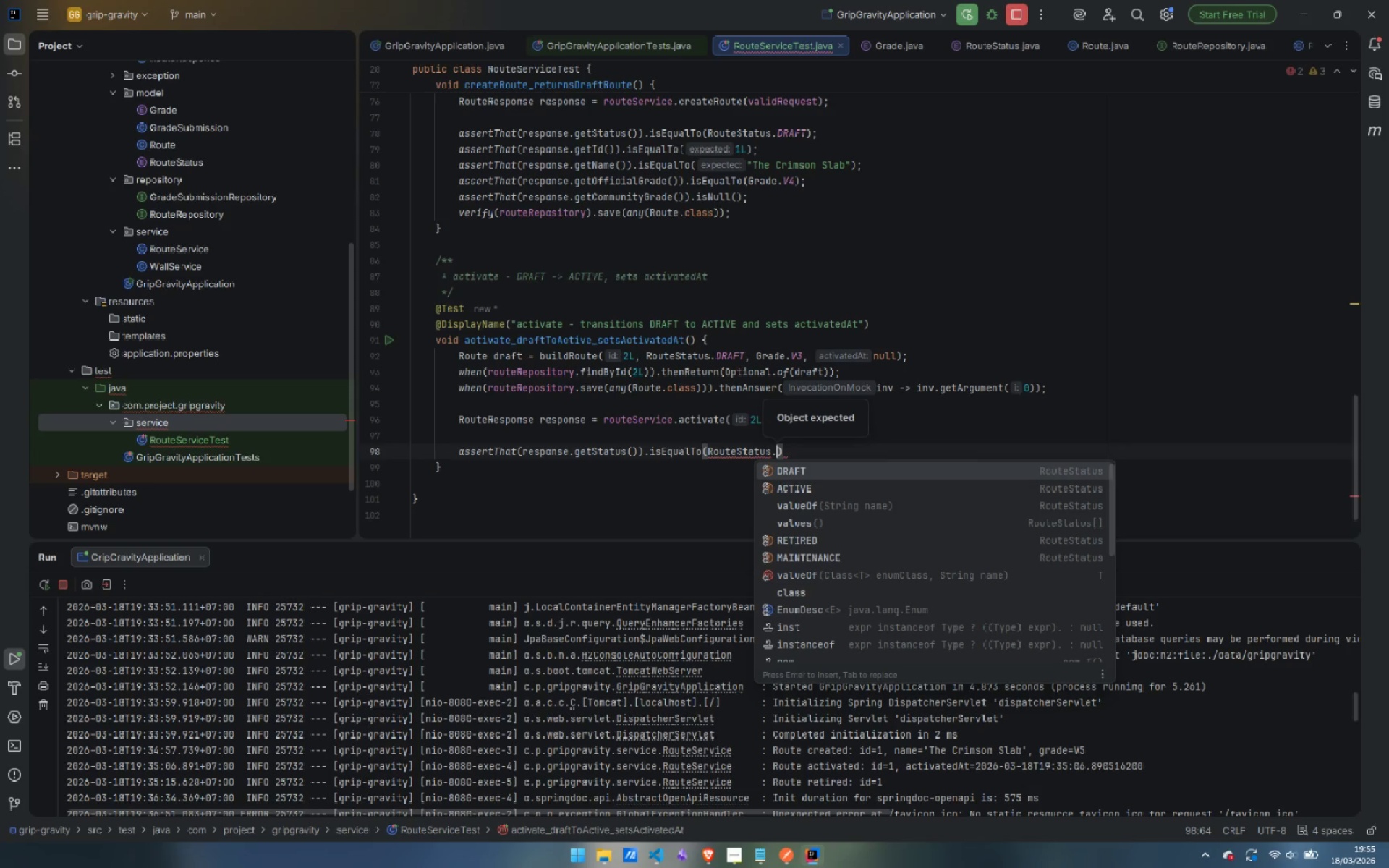 
key(Shift+ShiftLeft)
 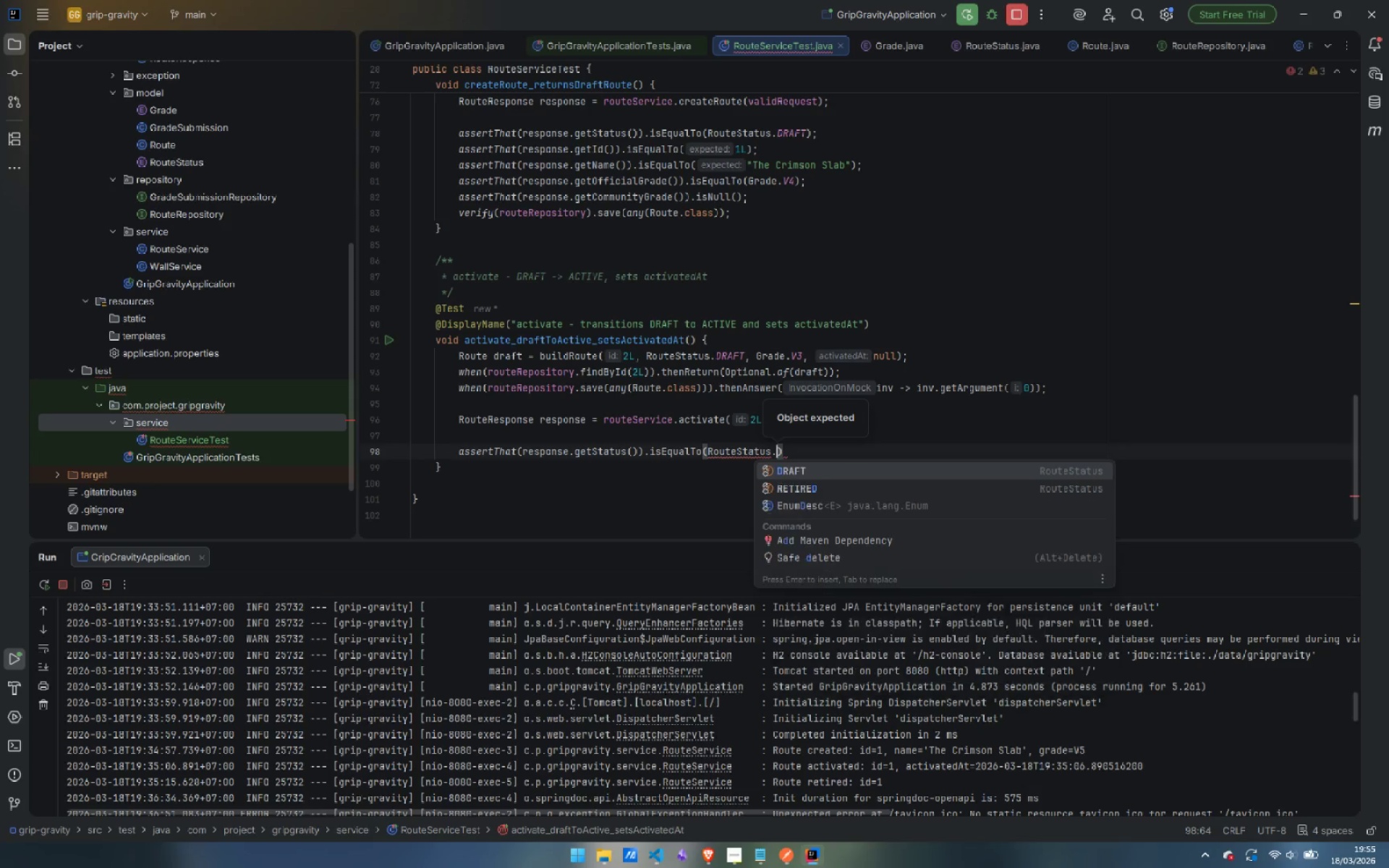 
key(Shift+D)
 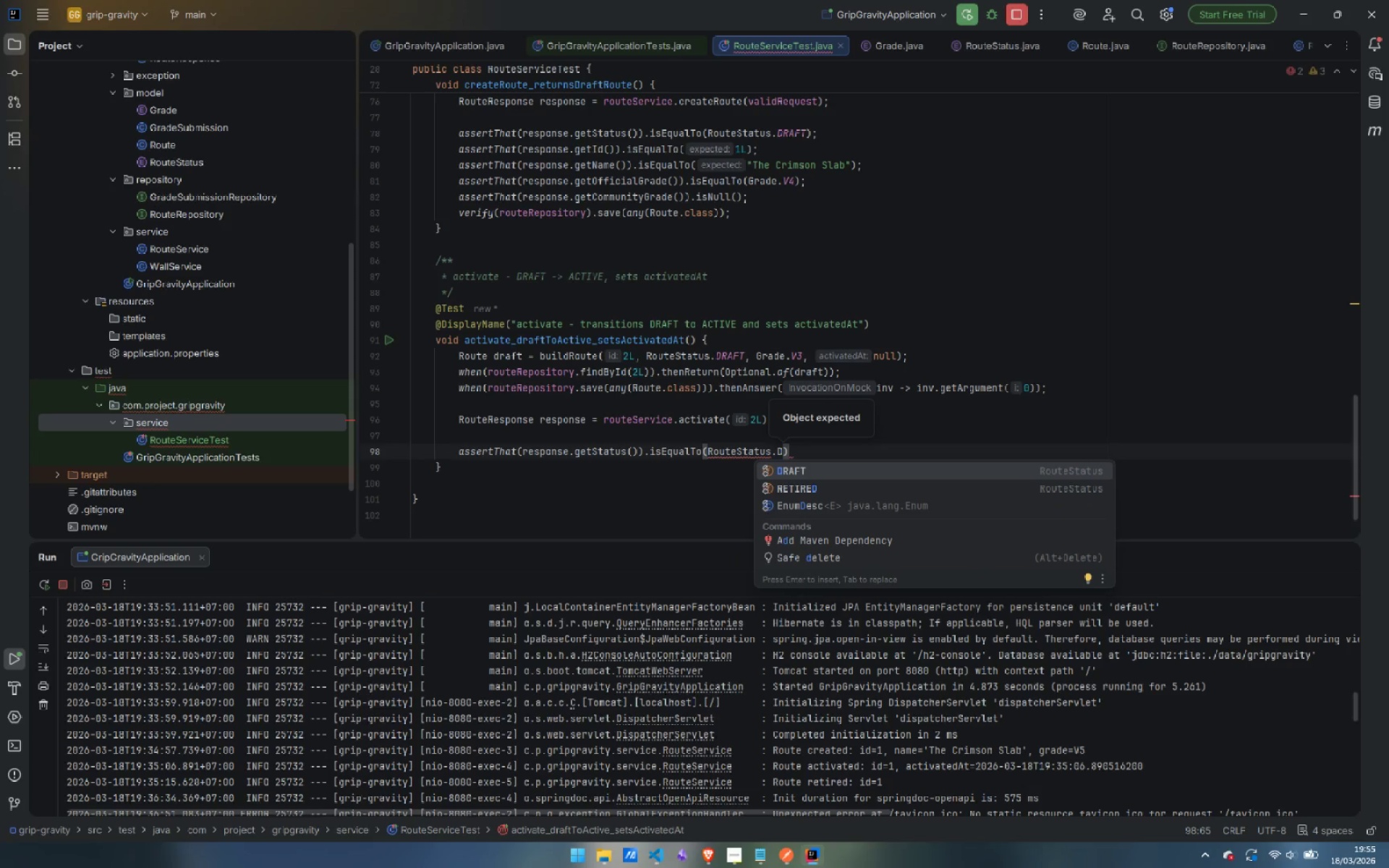 
key(Enter)
 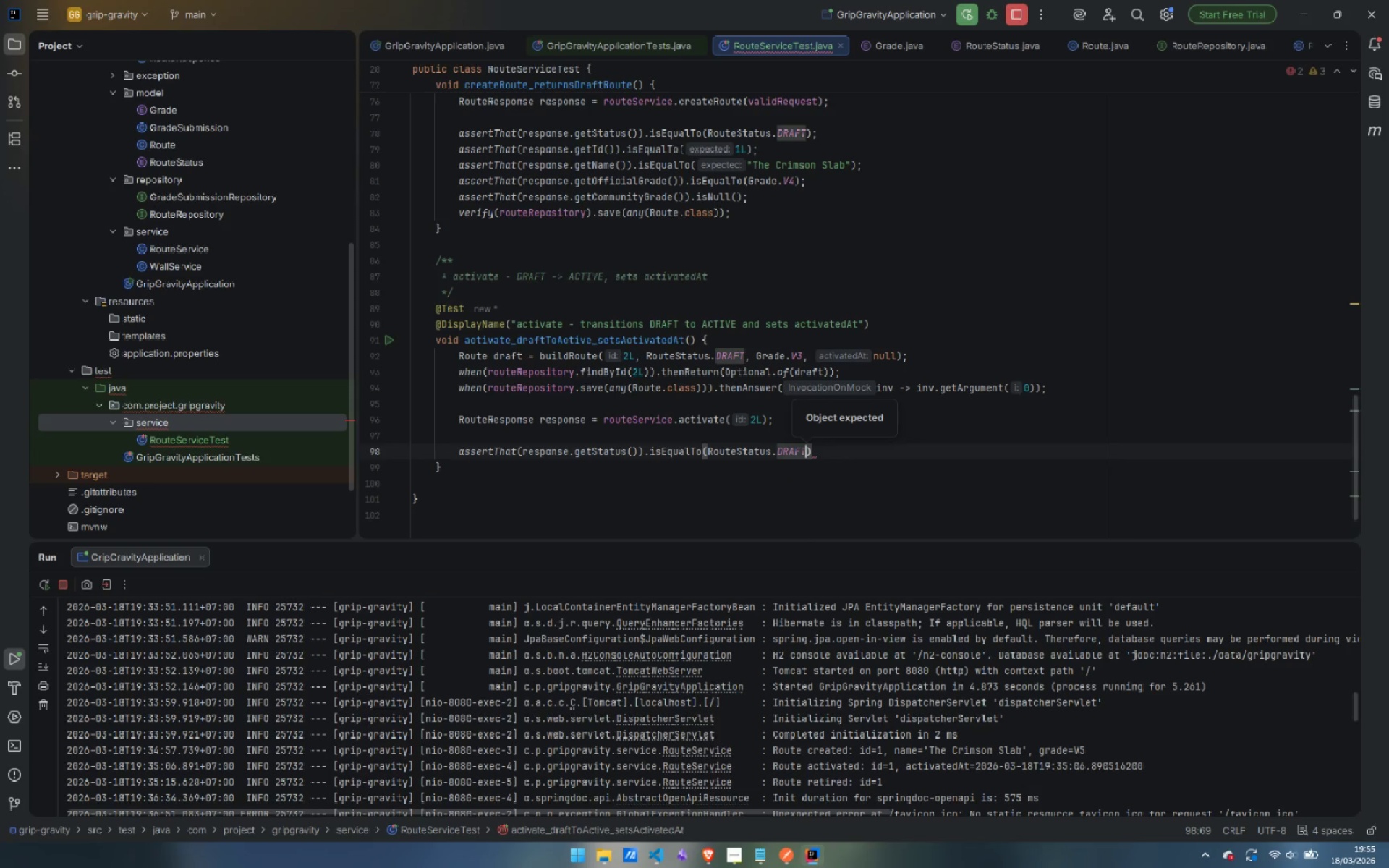 
key(Control+ControlLeft)
 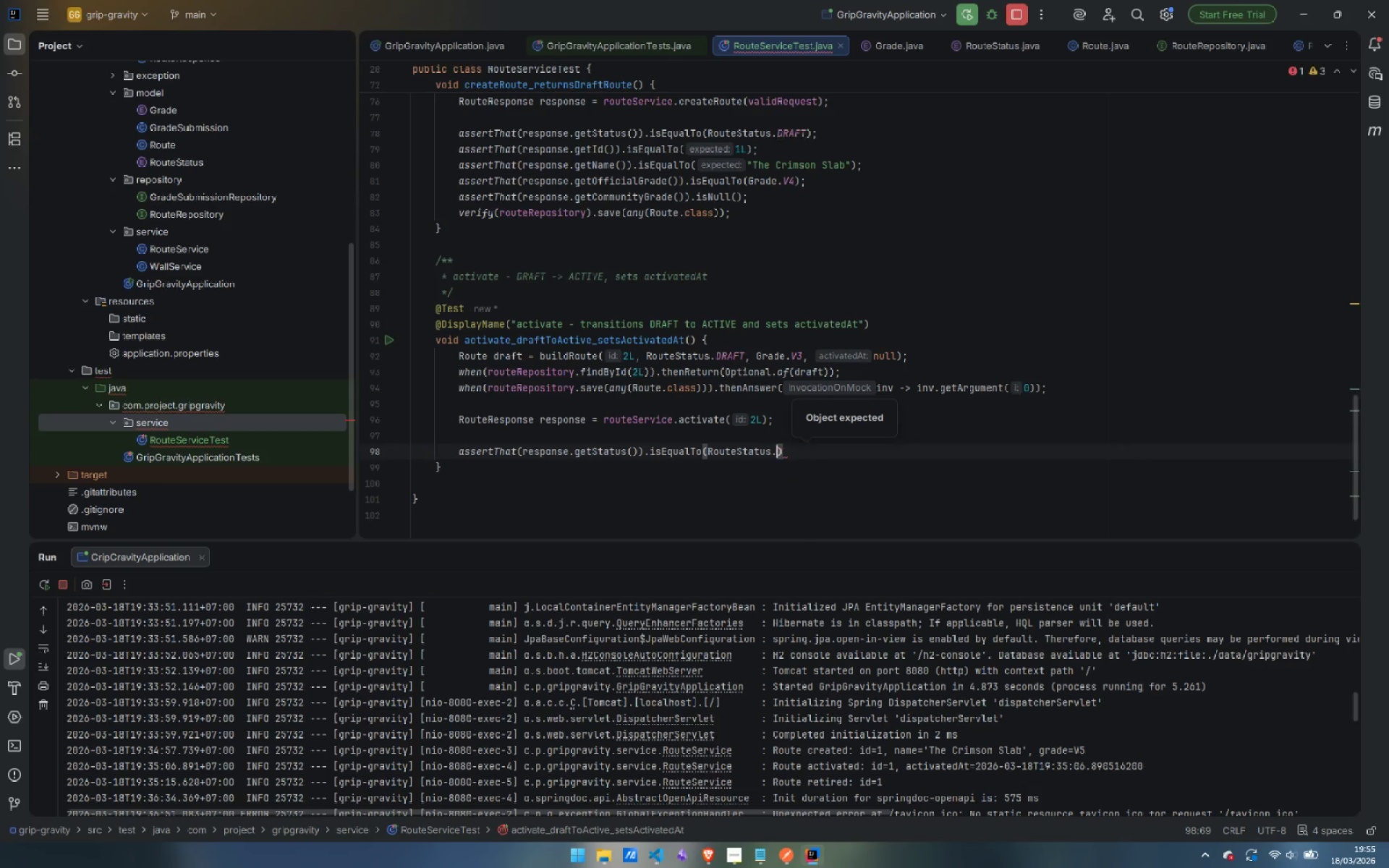 
key(Control+Backspace)
 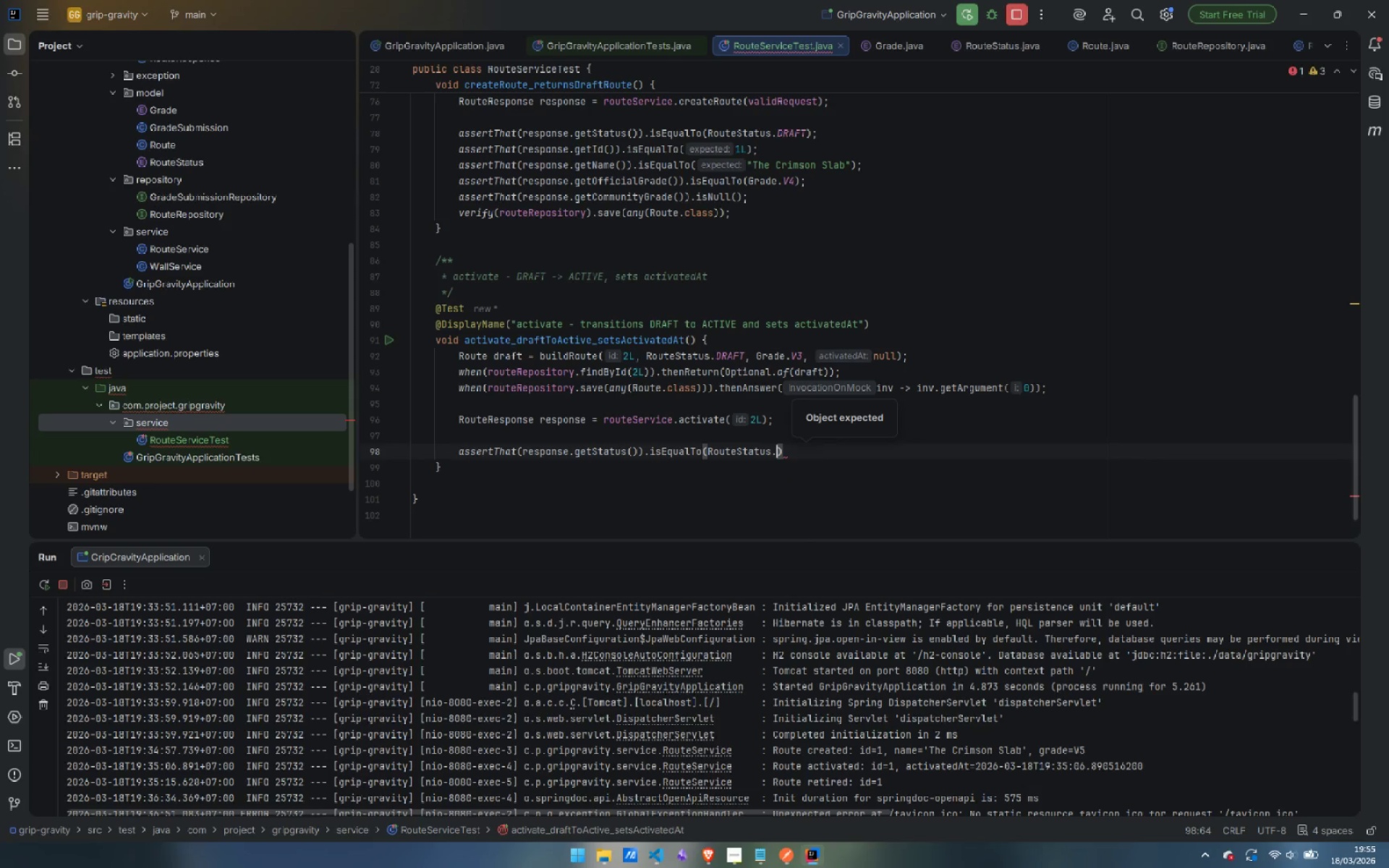 
key(Shift+ShiftLeft)
 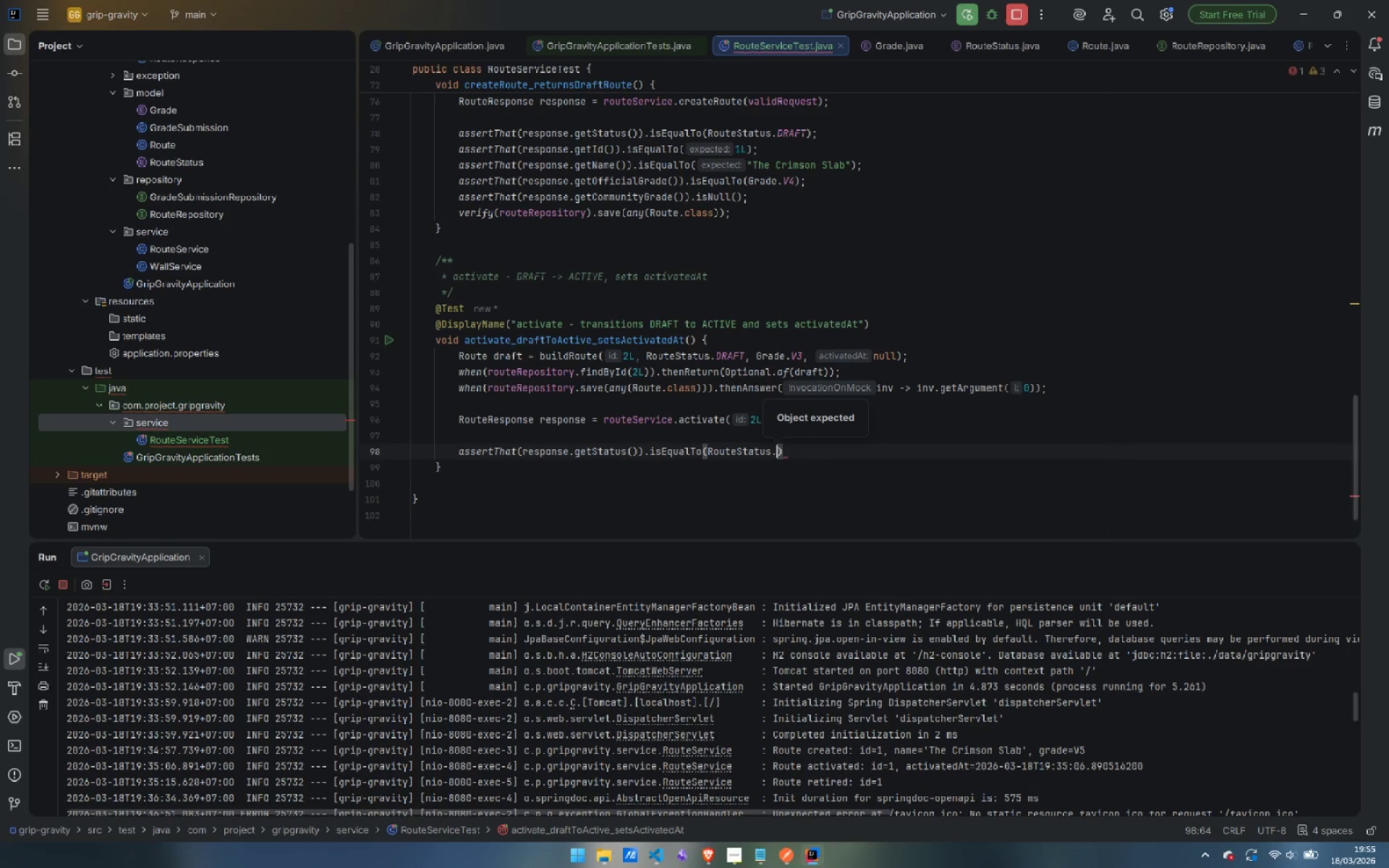 
key(Shift+A)
 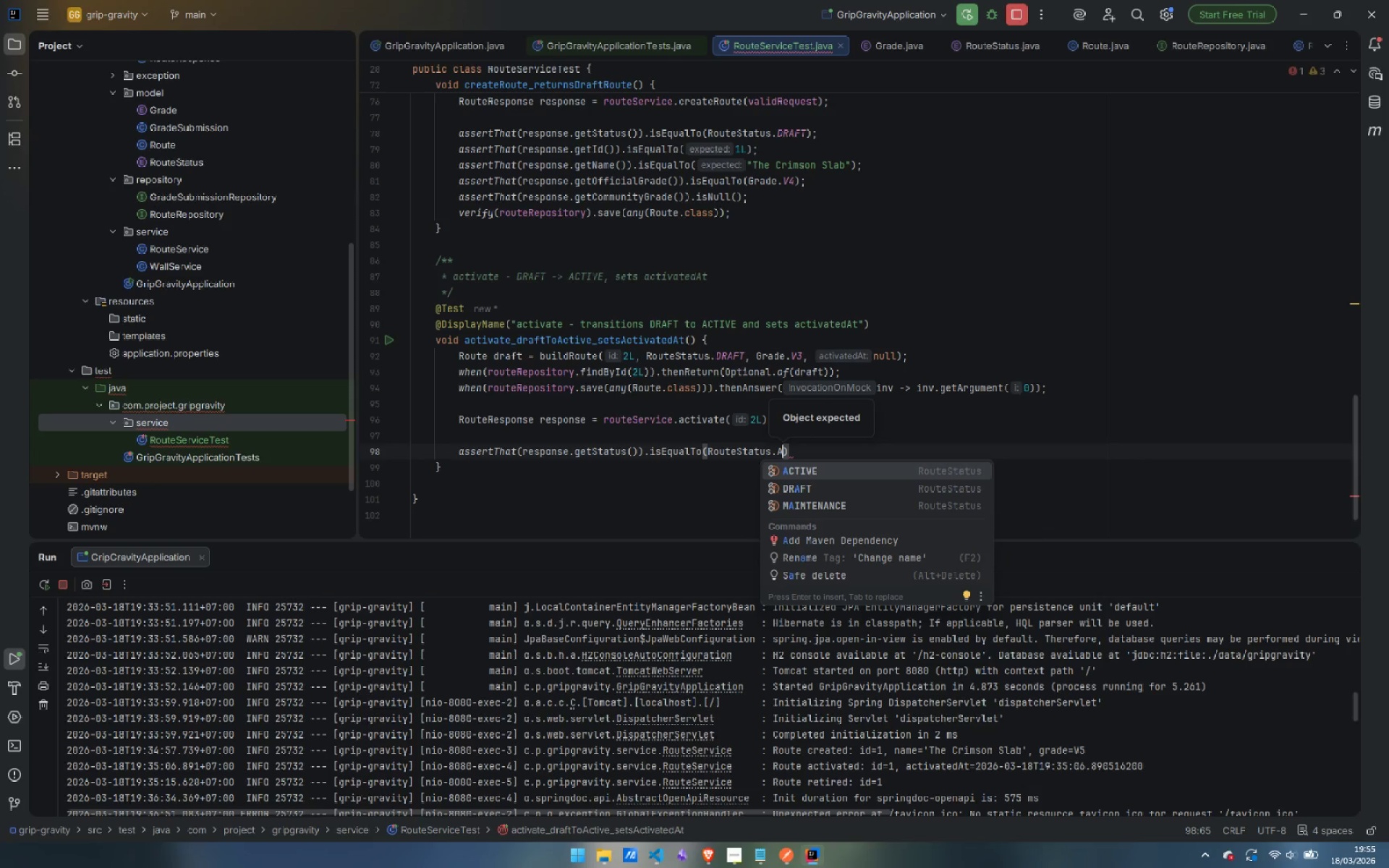 
key(Enter)
 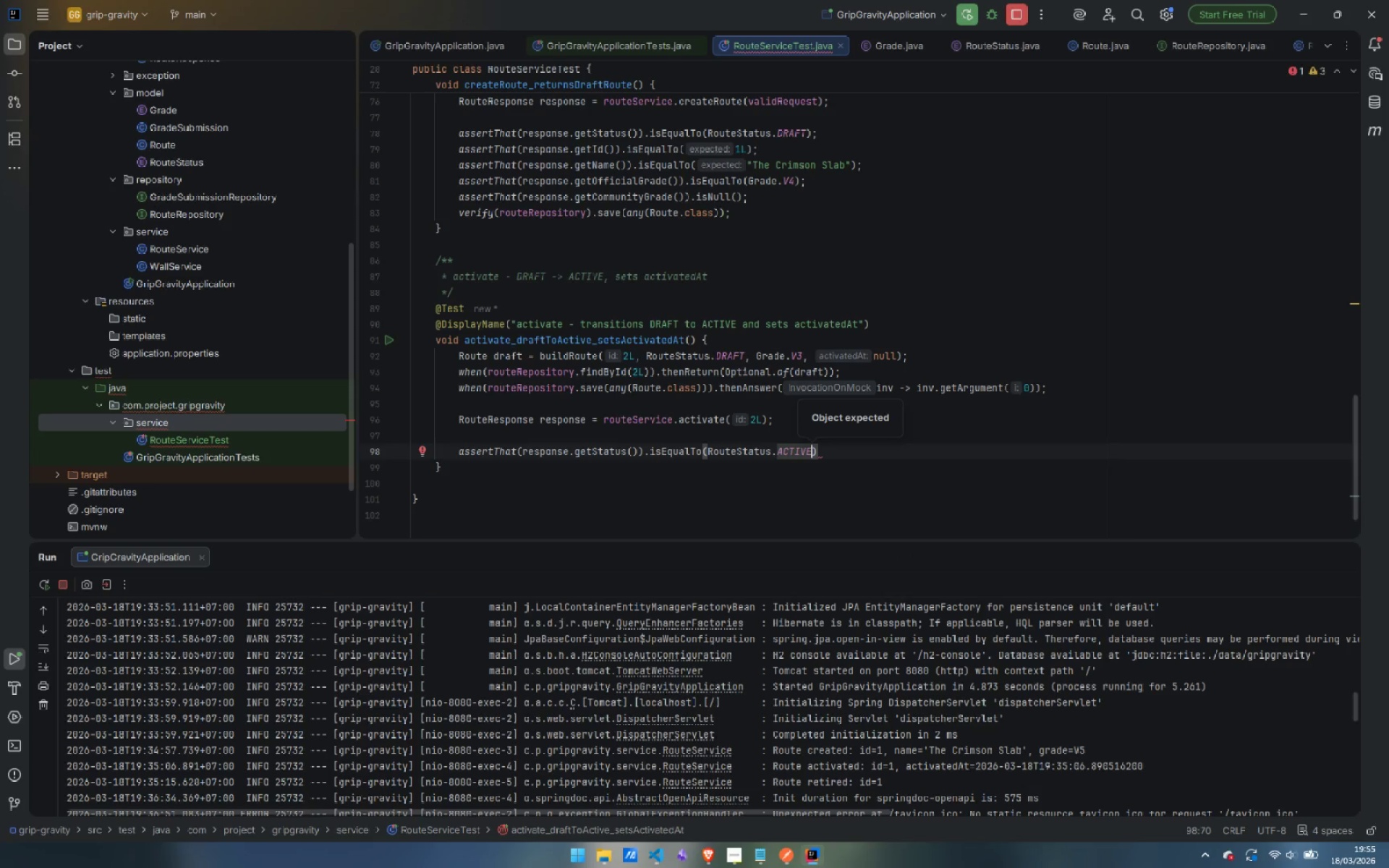 
key(ArrowRight)
 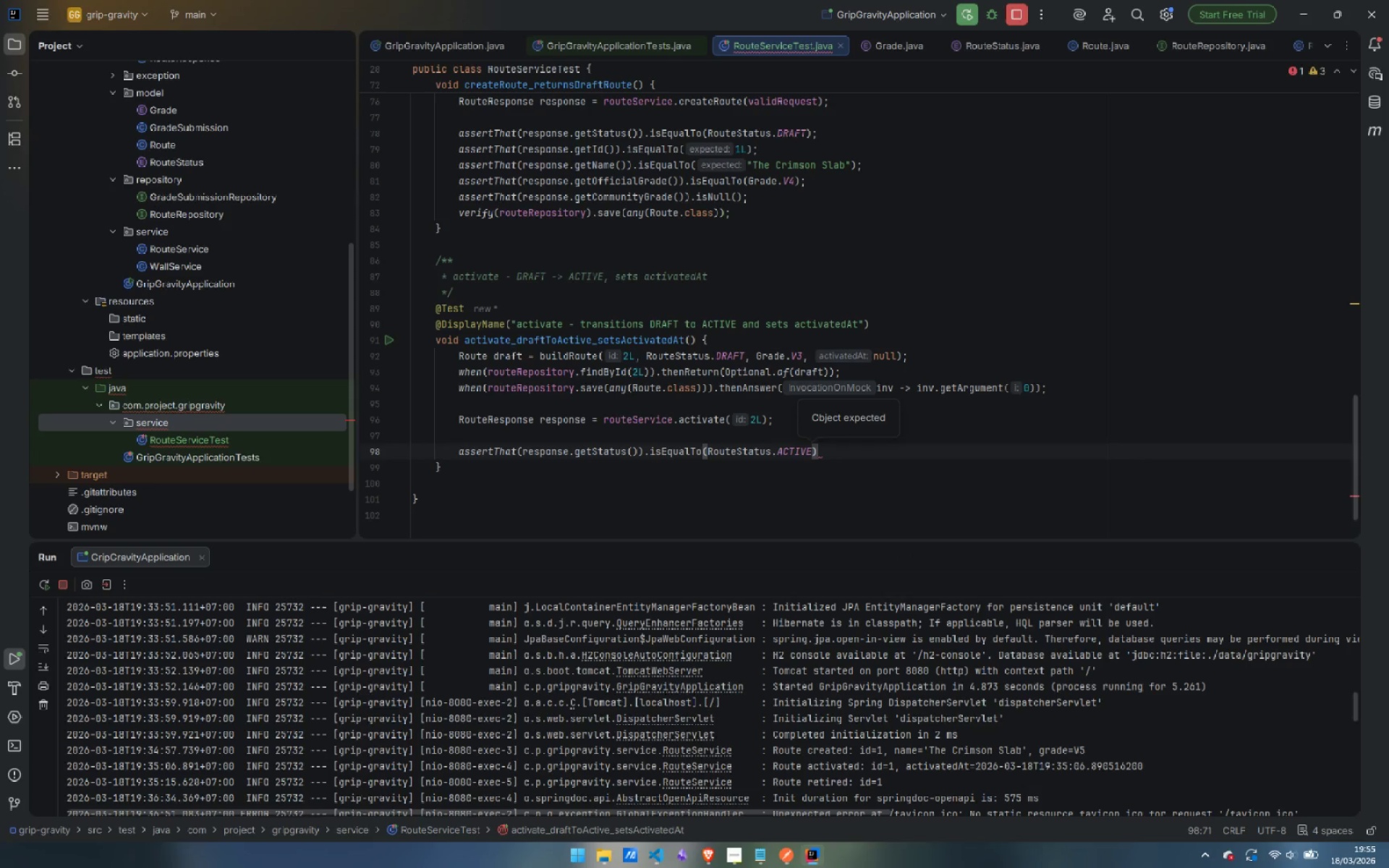 
key(Semicolon)
 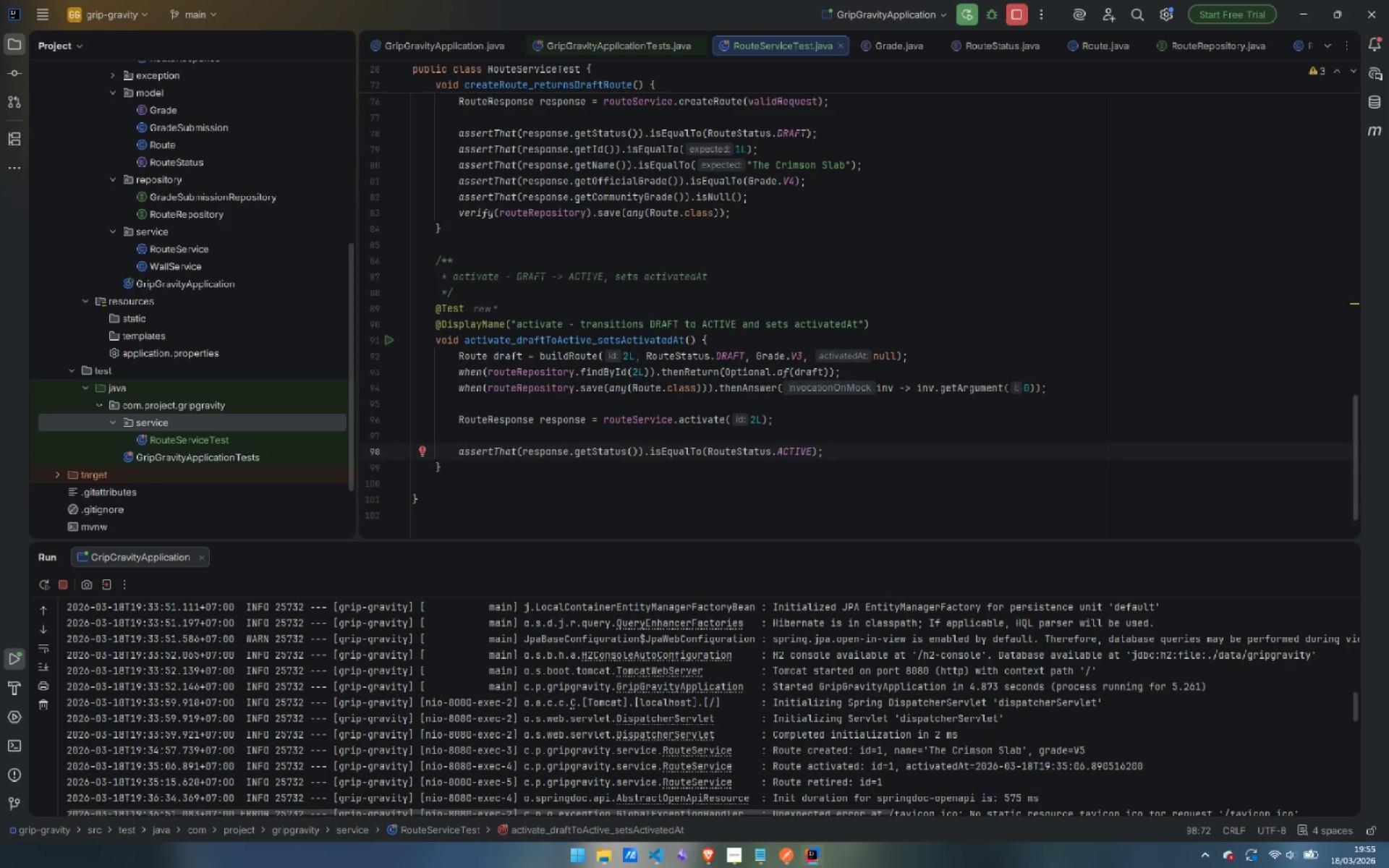 
key(Enter)
 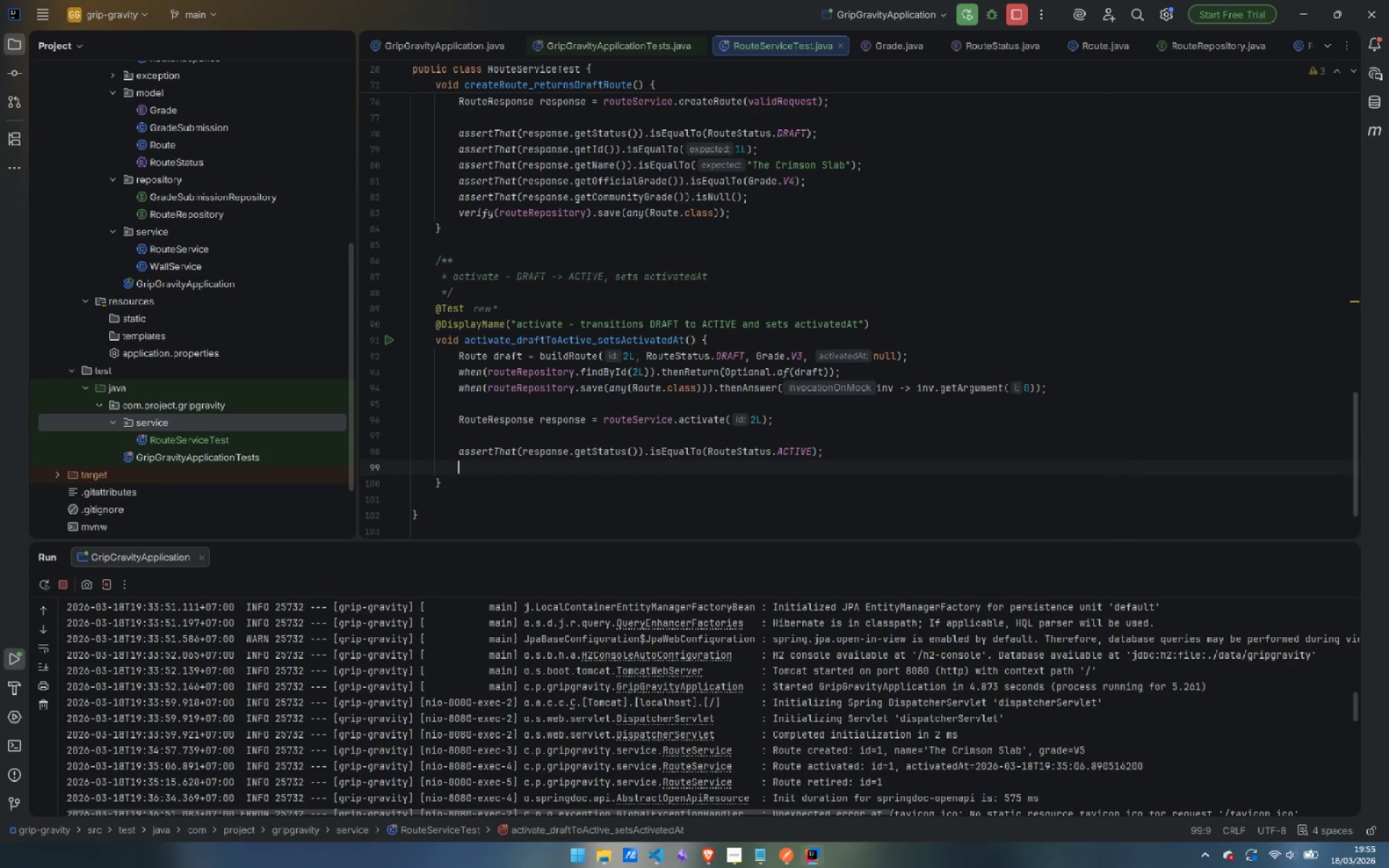 
type(asser)
 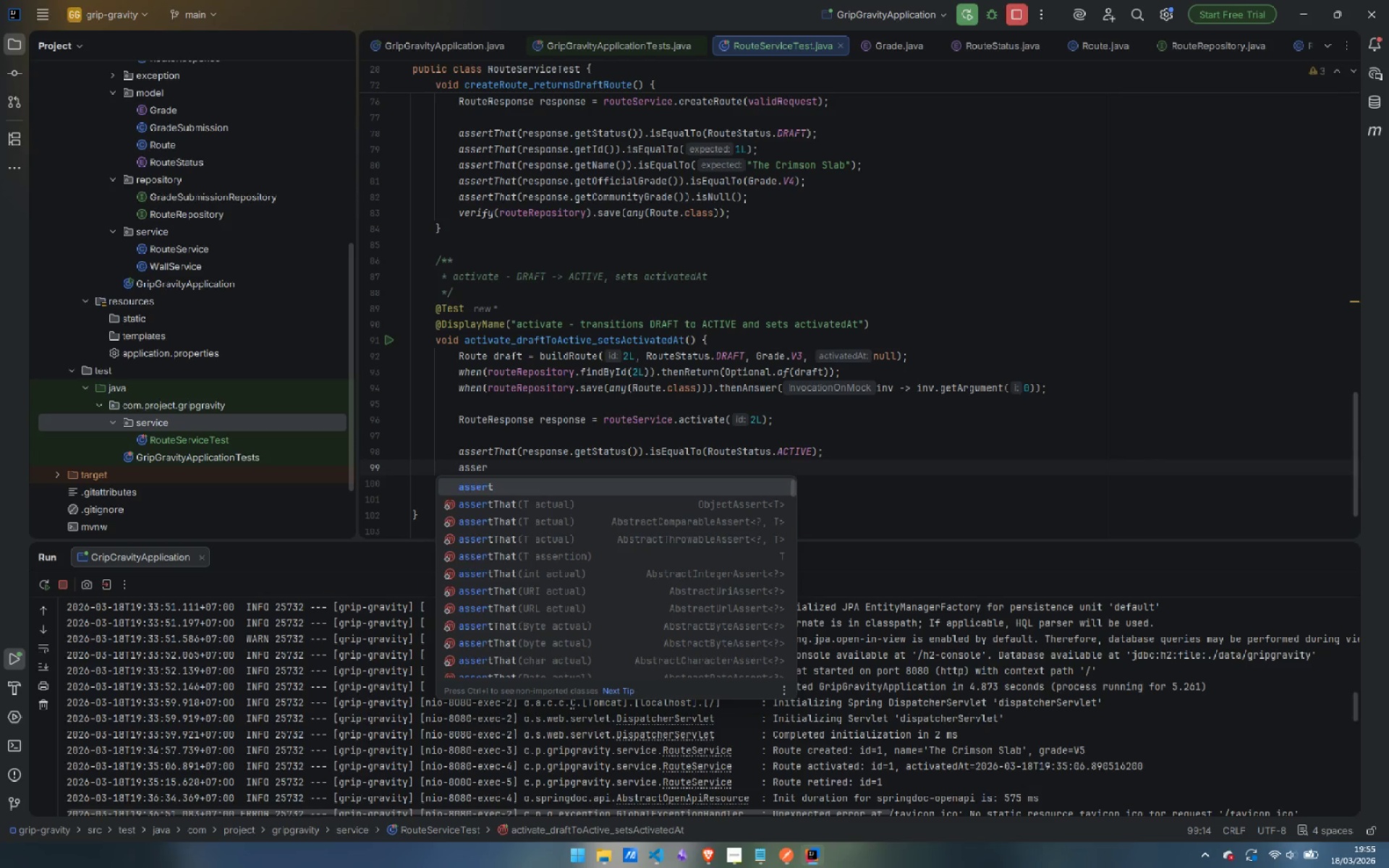 
key(ArrowDown)
 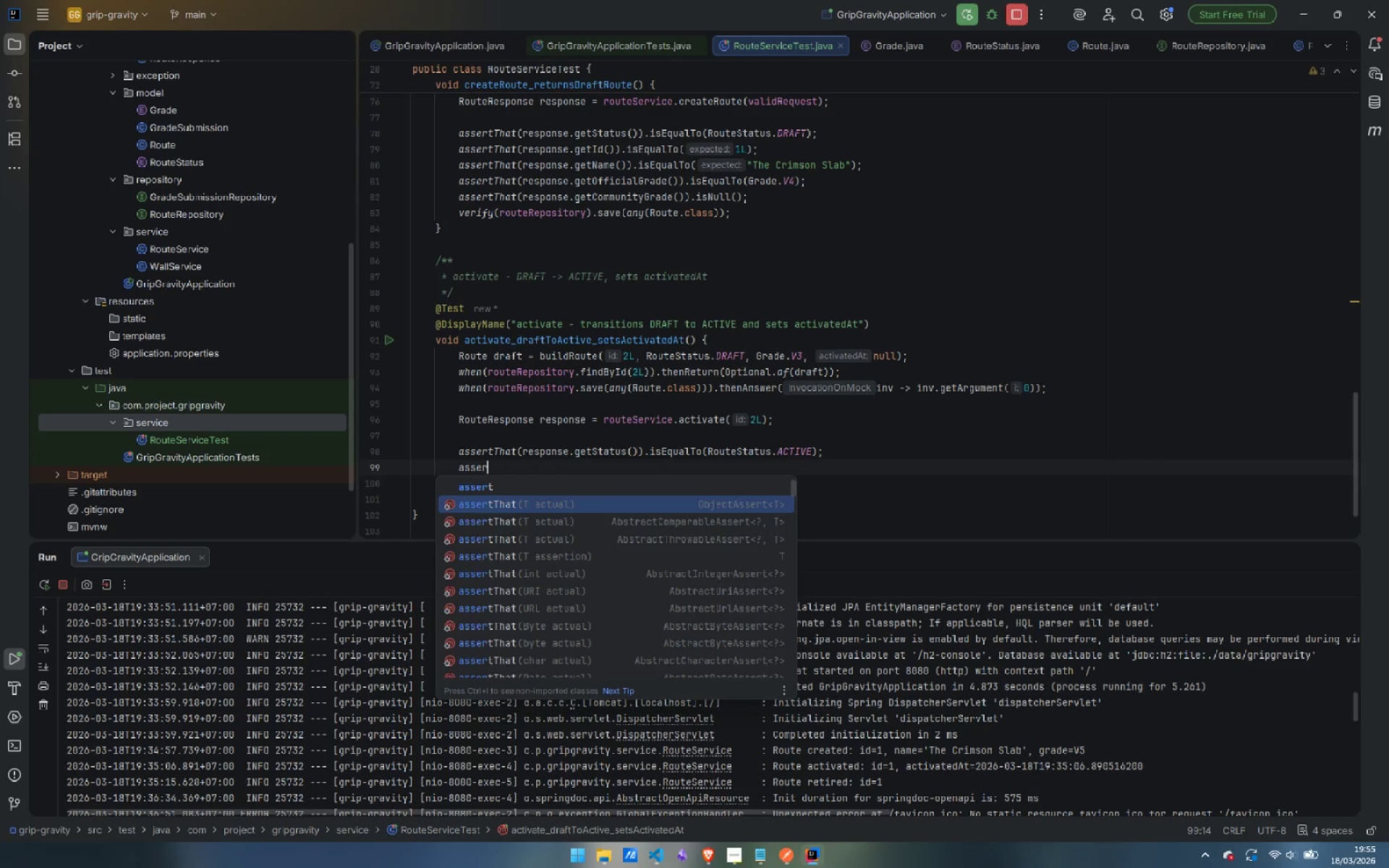 
key(Enter)
 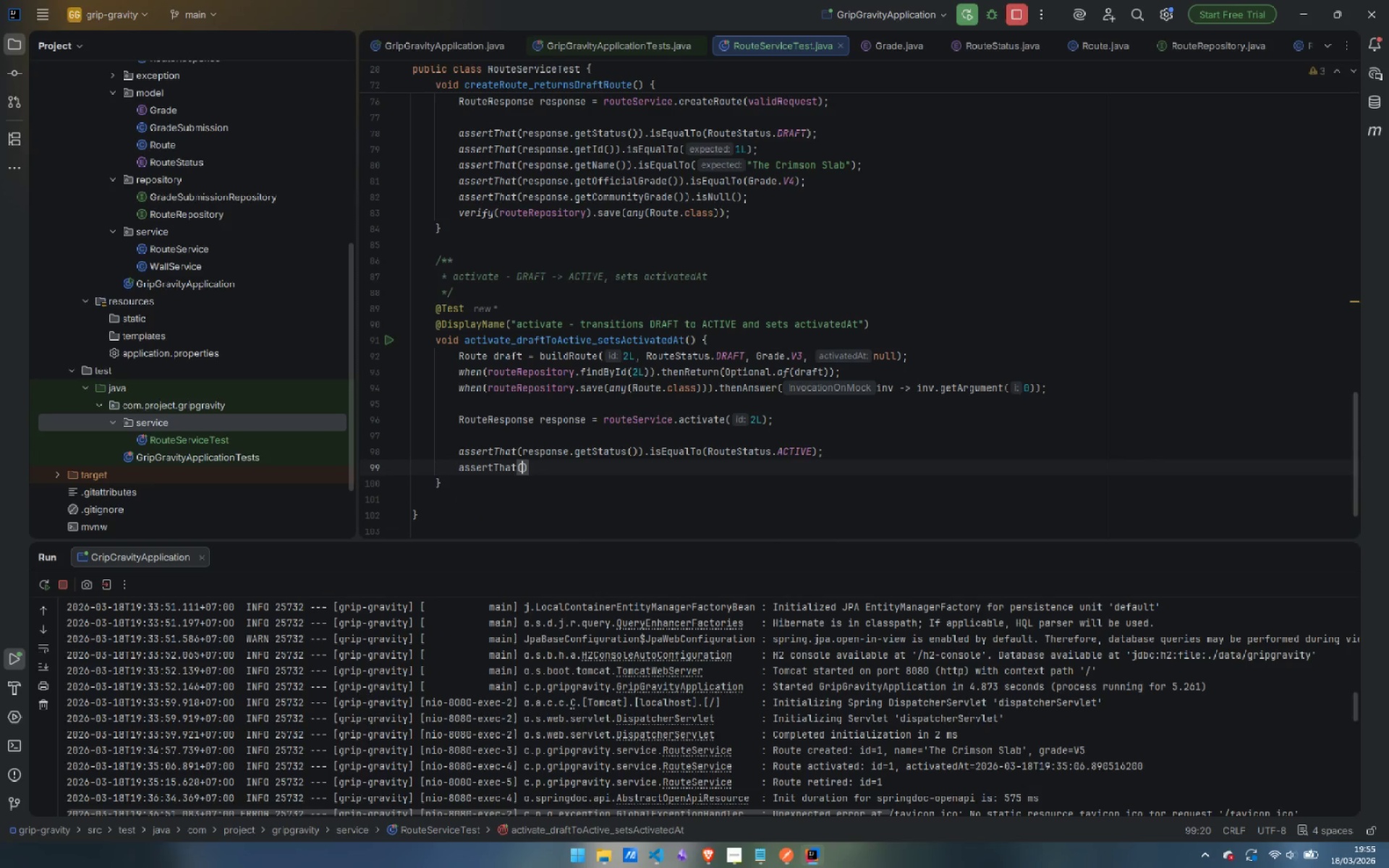 
type(response.getA)
 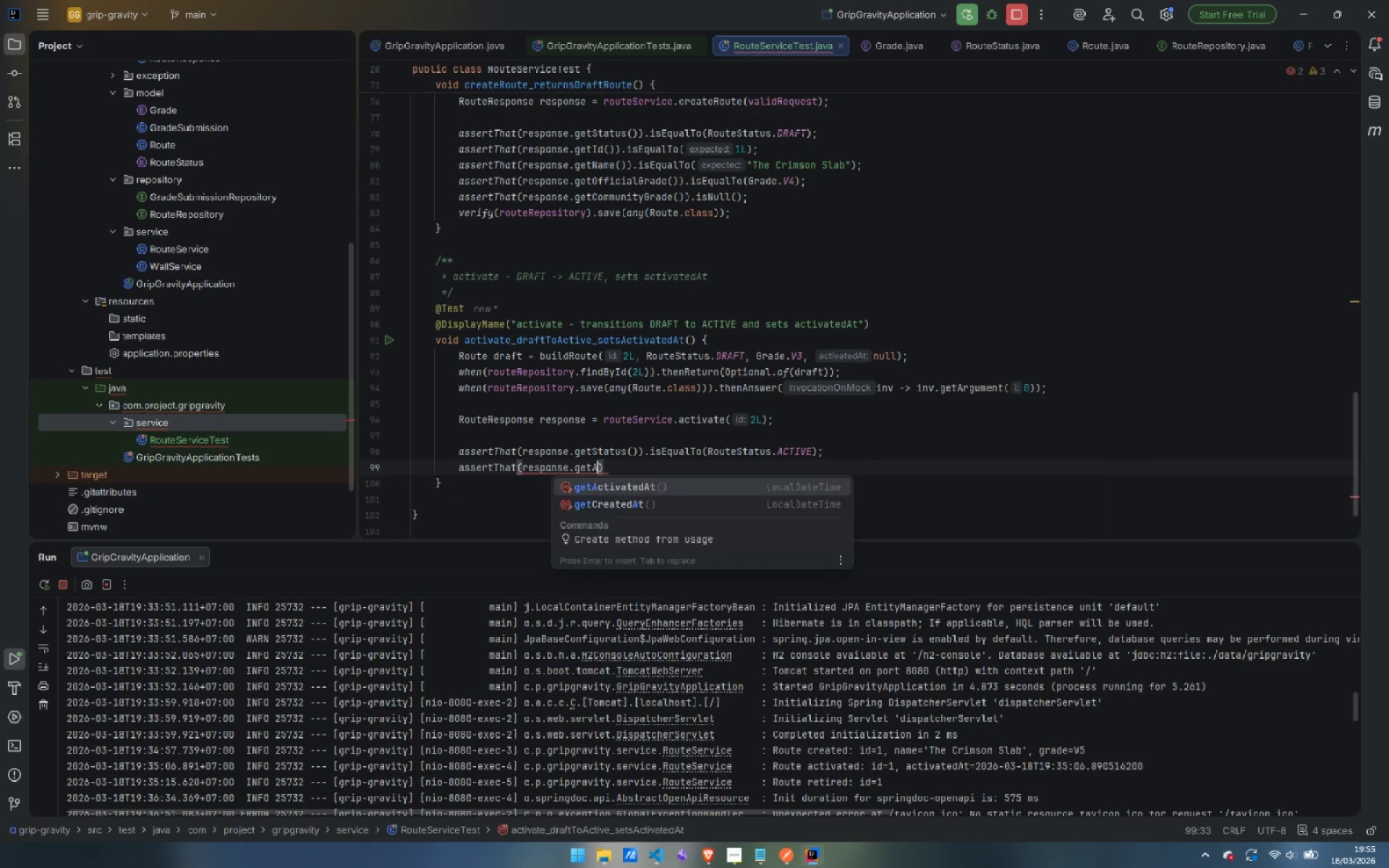 
key(Enter)
 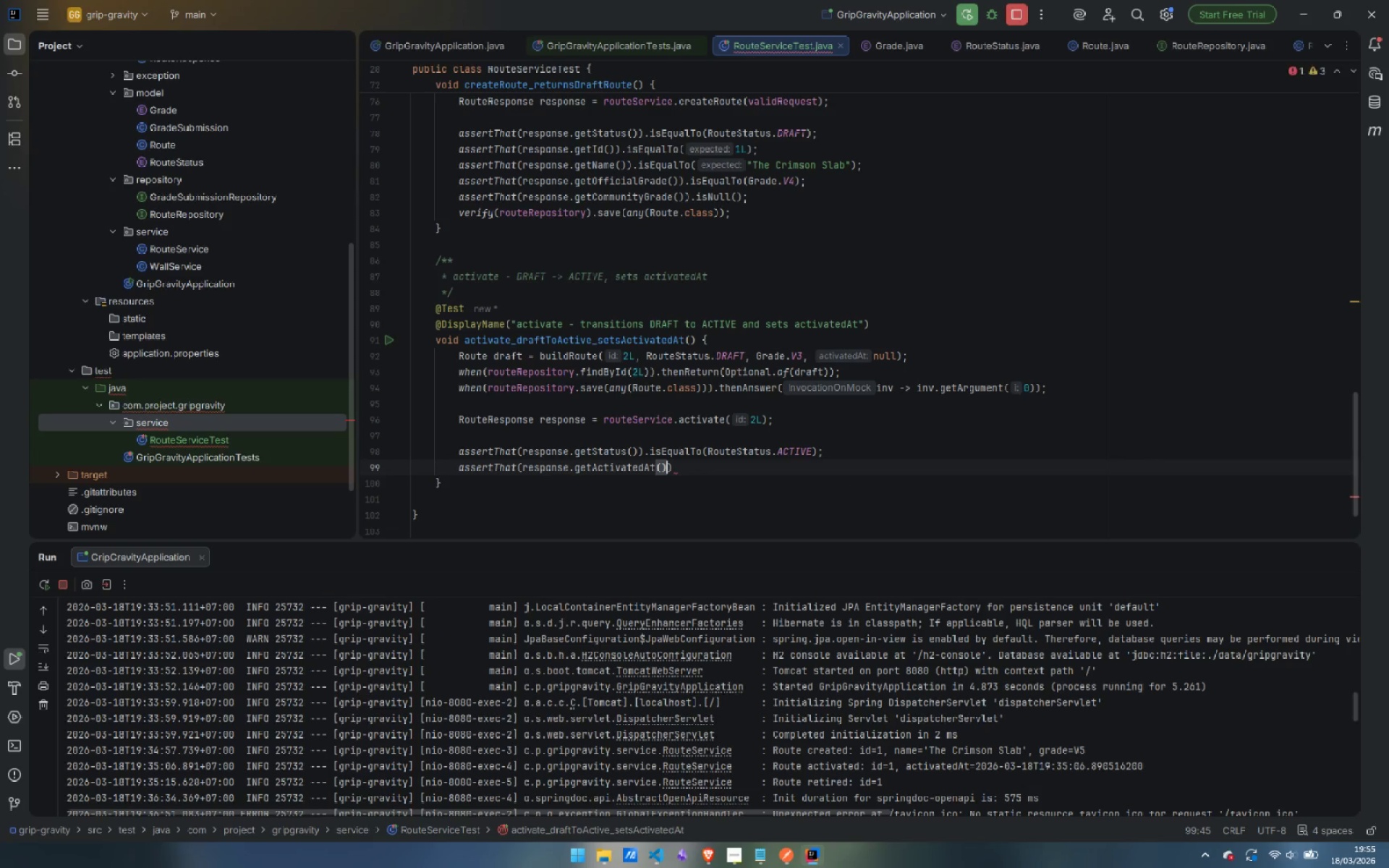 
key(ArrowRight)
 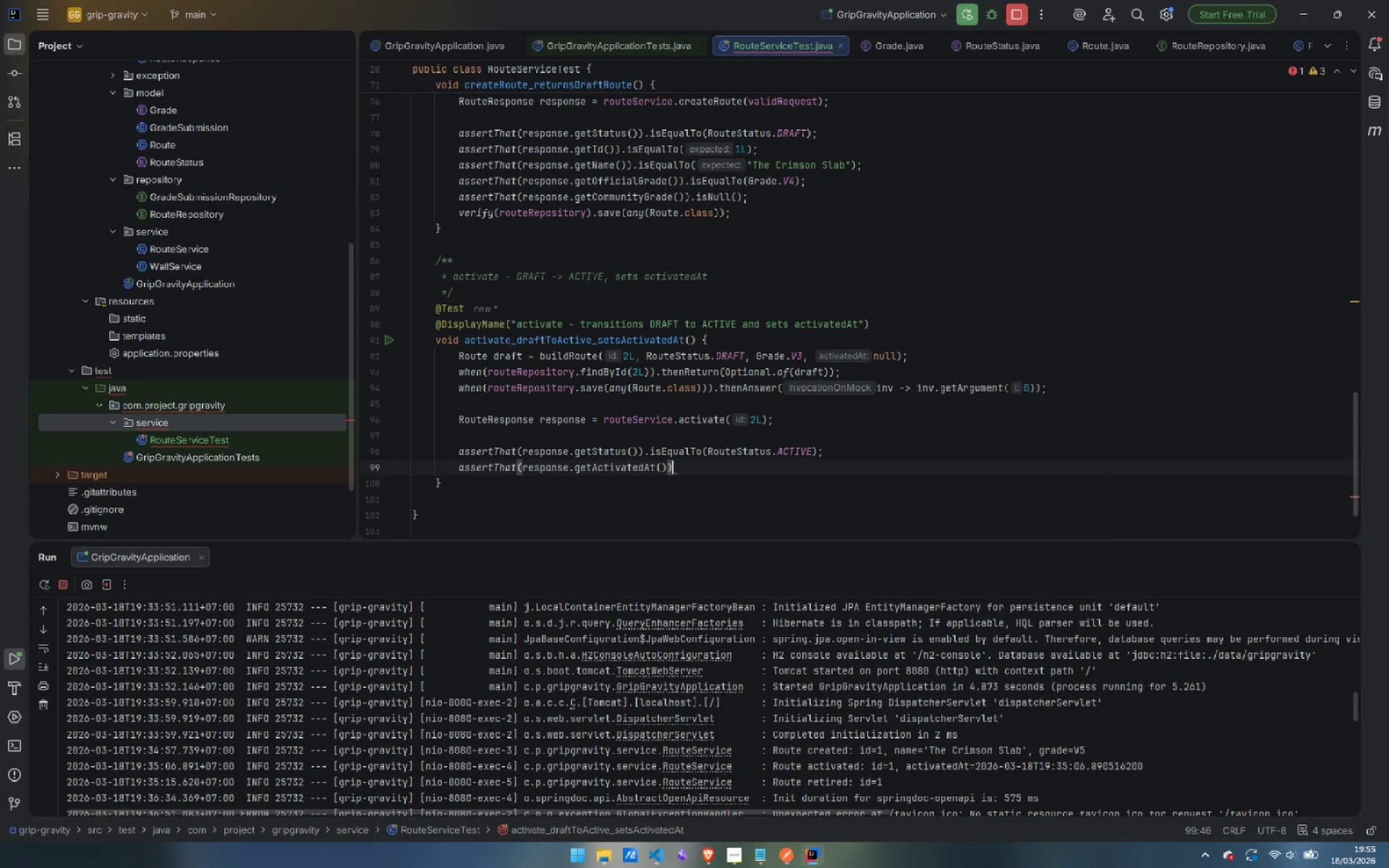 
type(.isR)
key(Backspace)
type(E)
 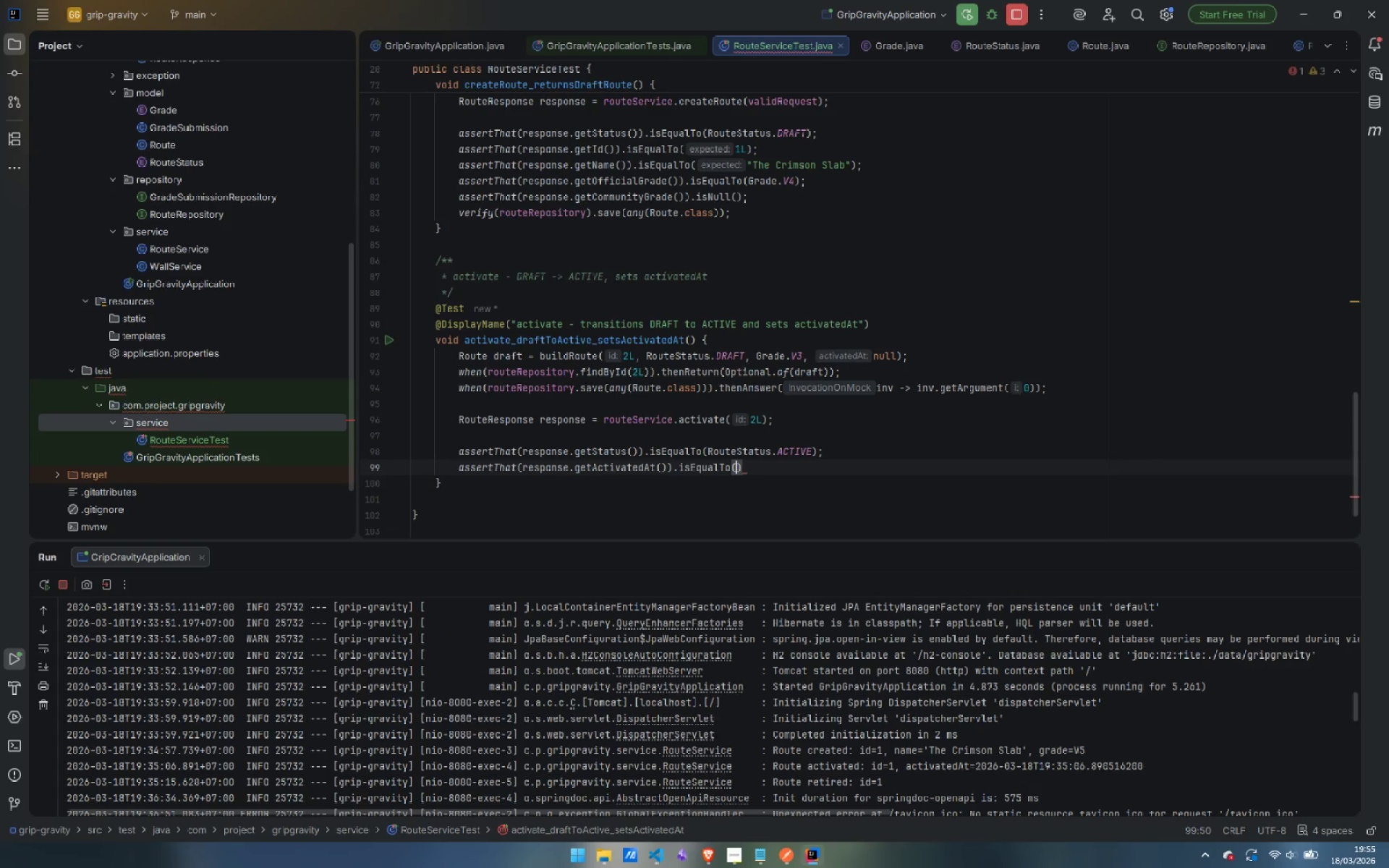 
 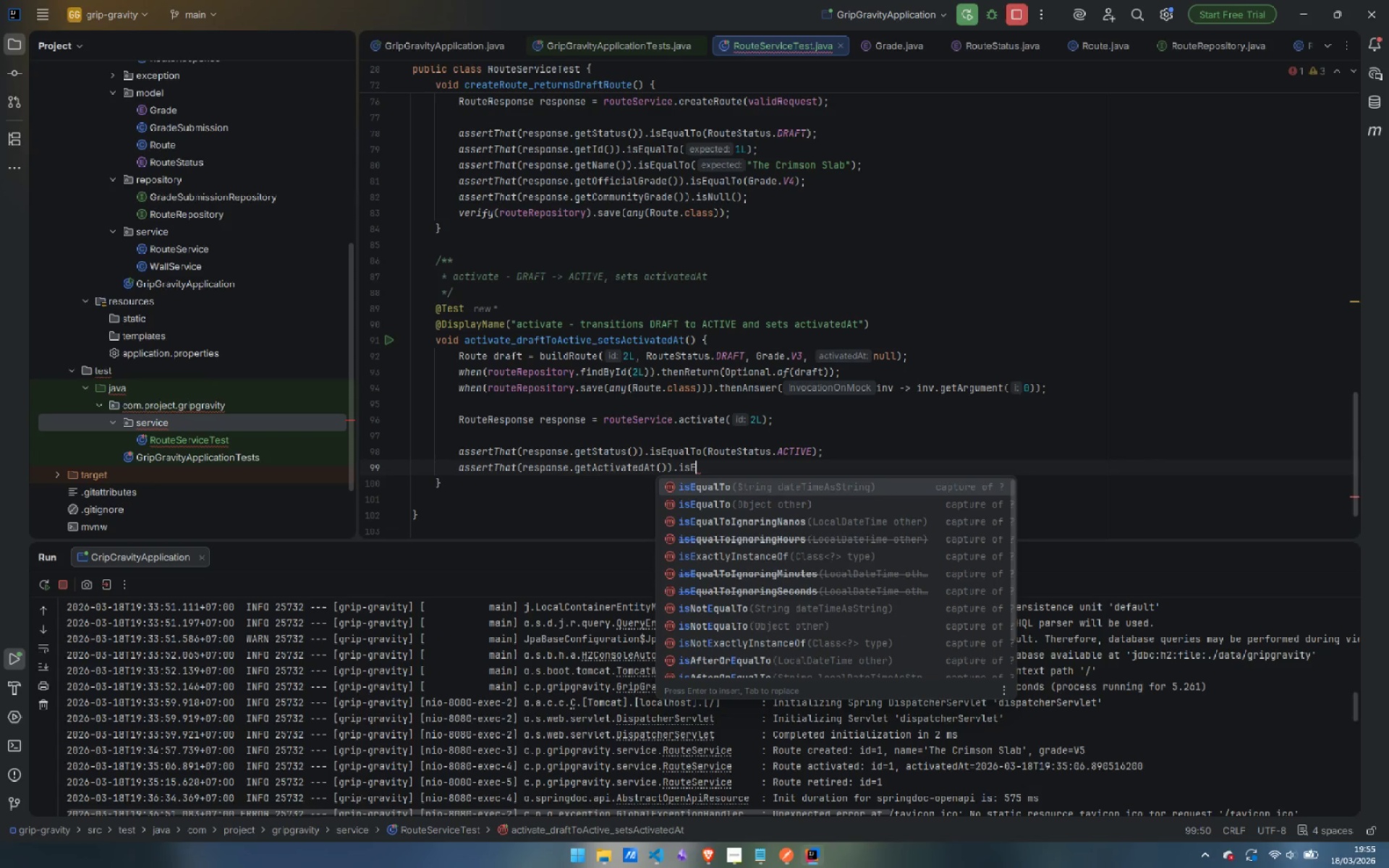 
key(Enter)
 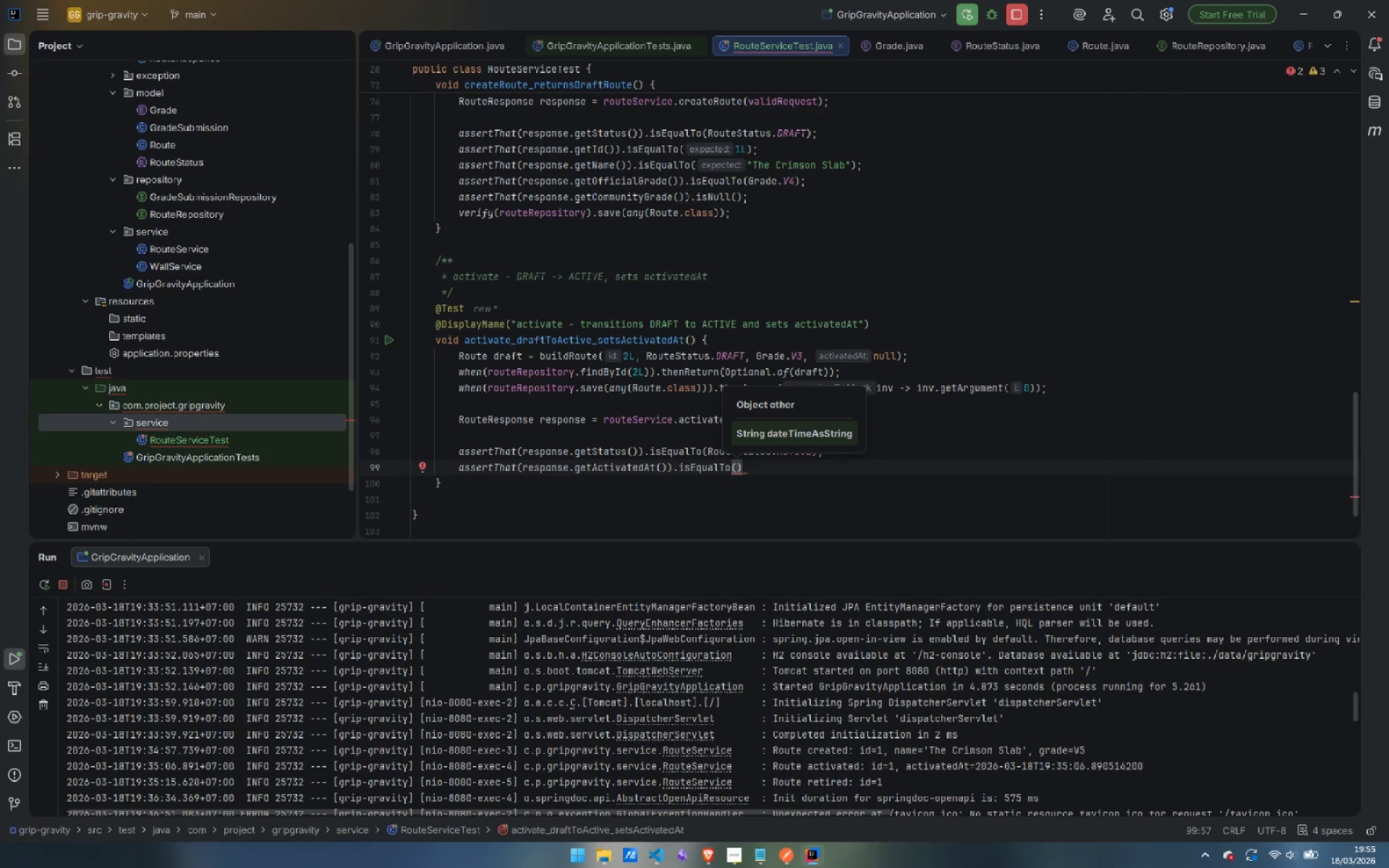 
key(Backspace)
 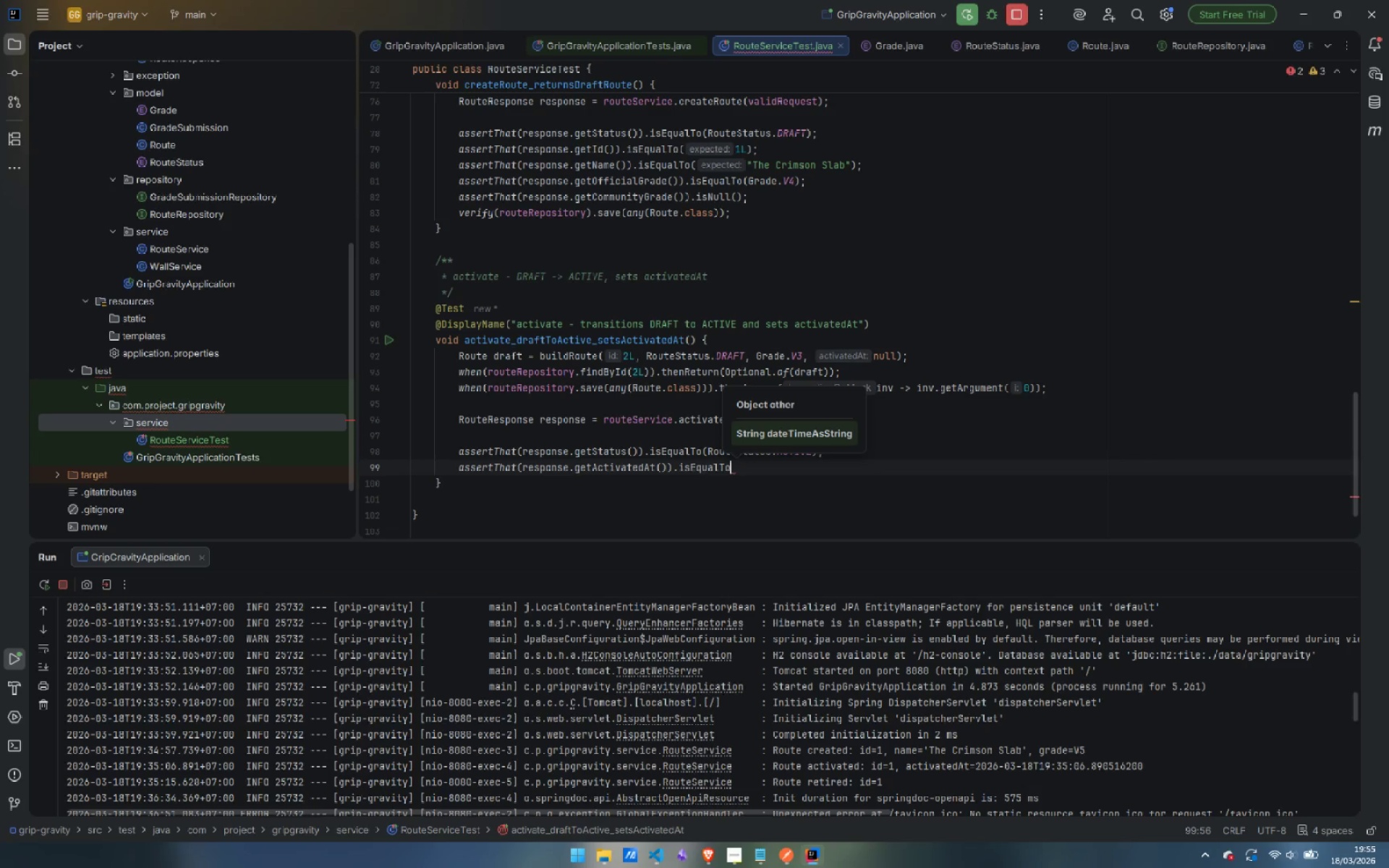 
key(Control+Backspace)
 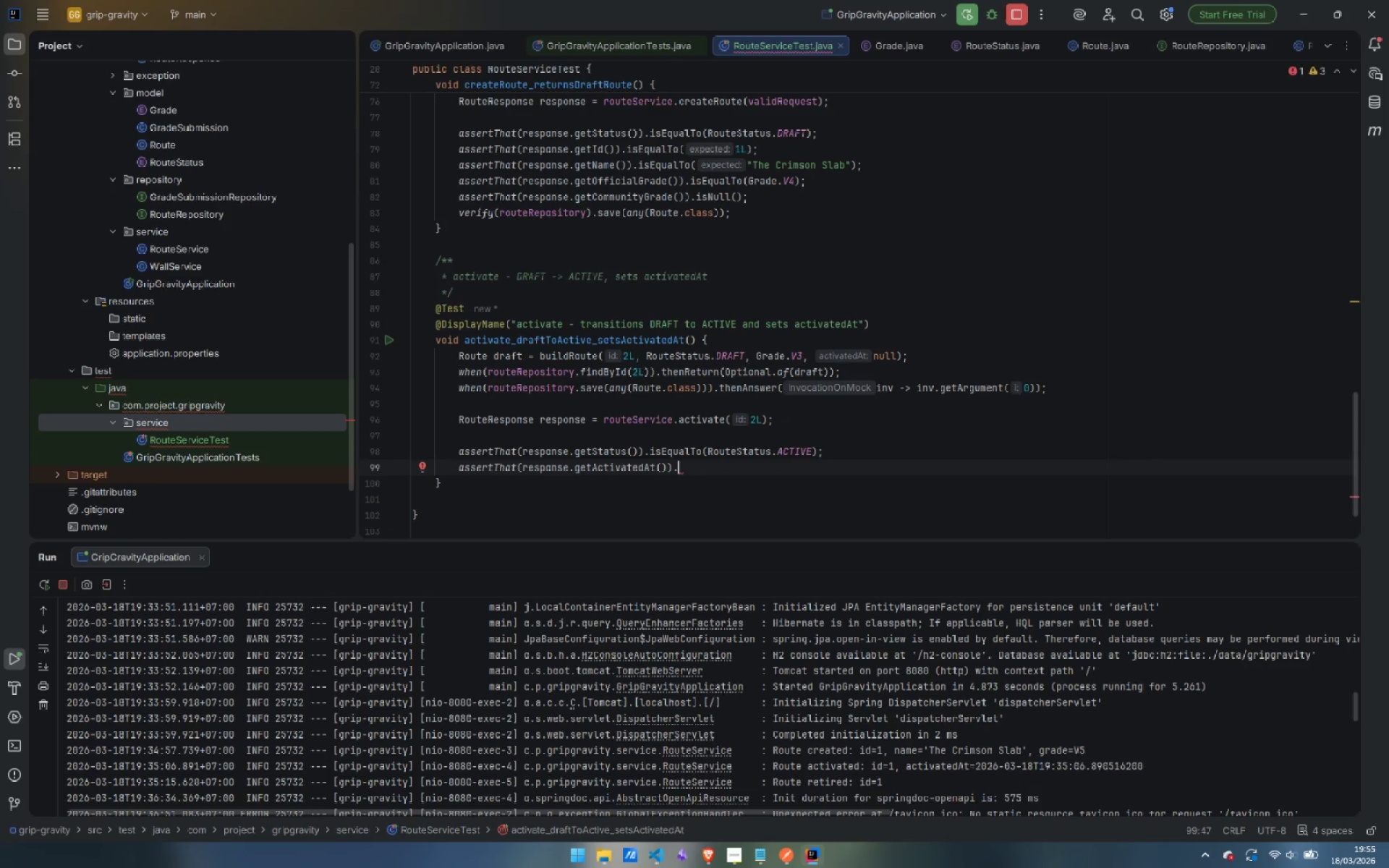 
type(isN)
 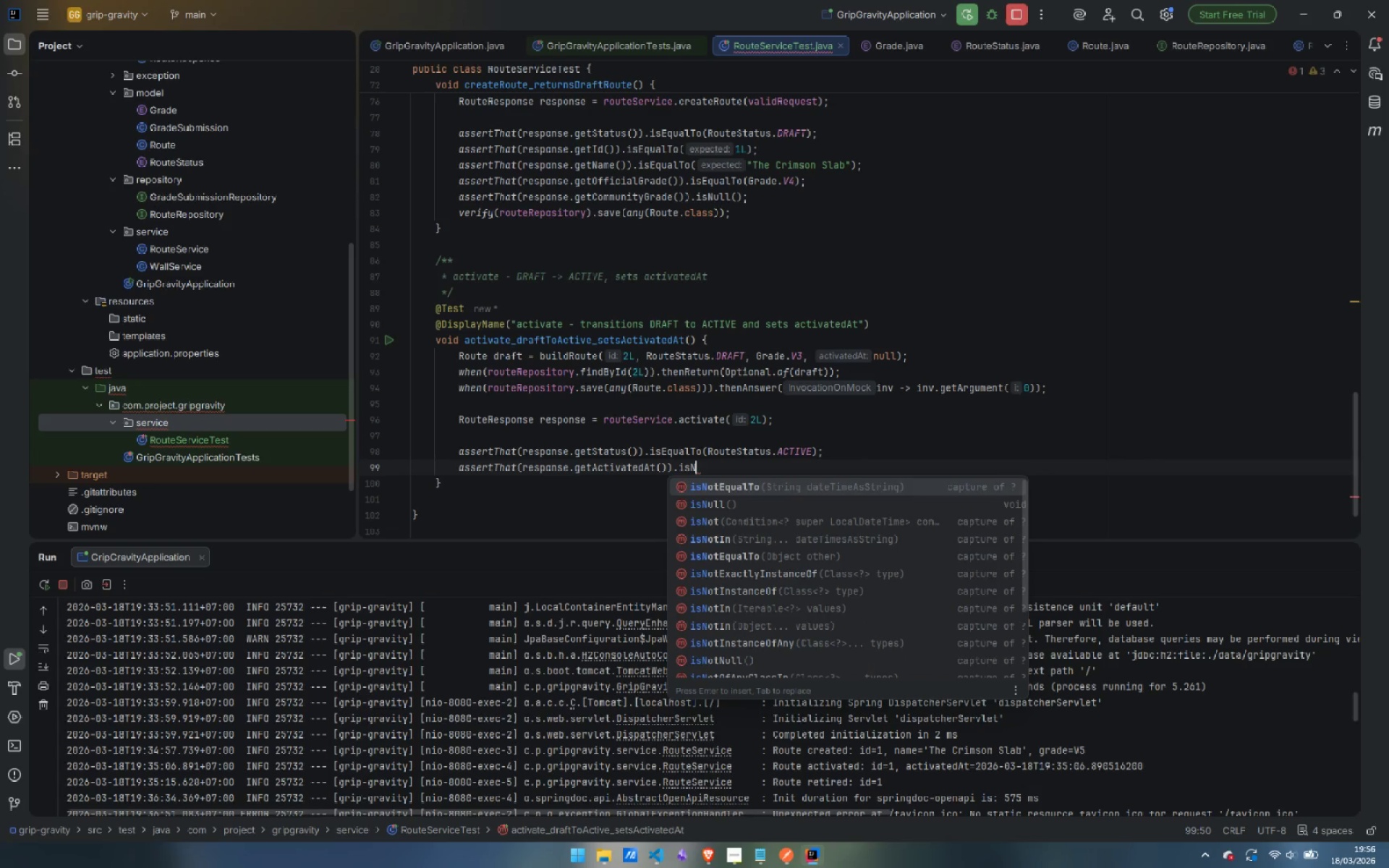 
key(ArrowDown)
 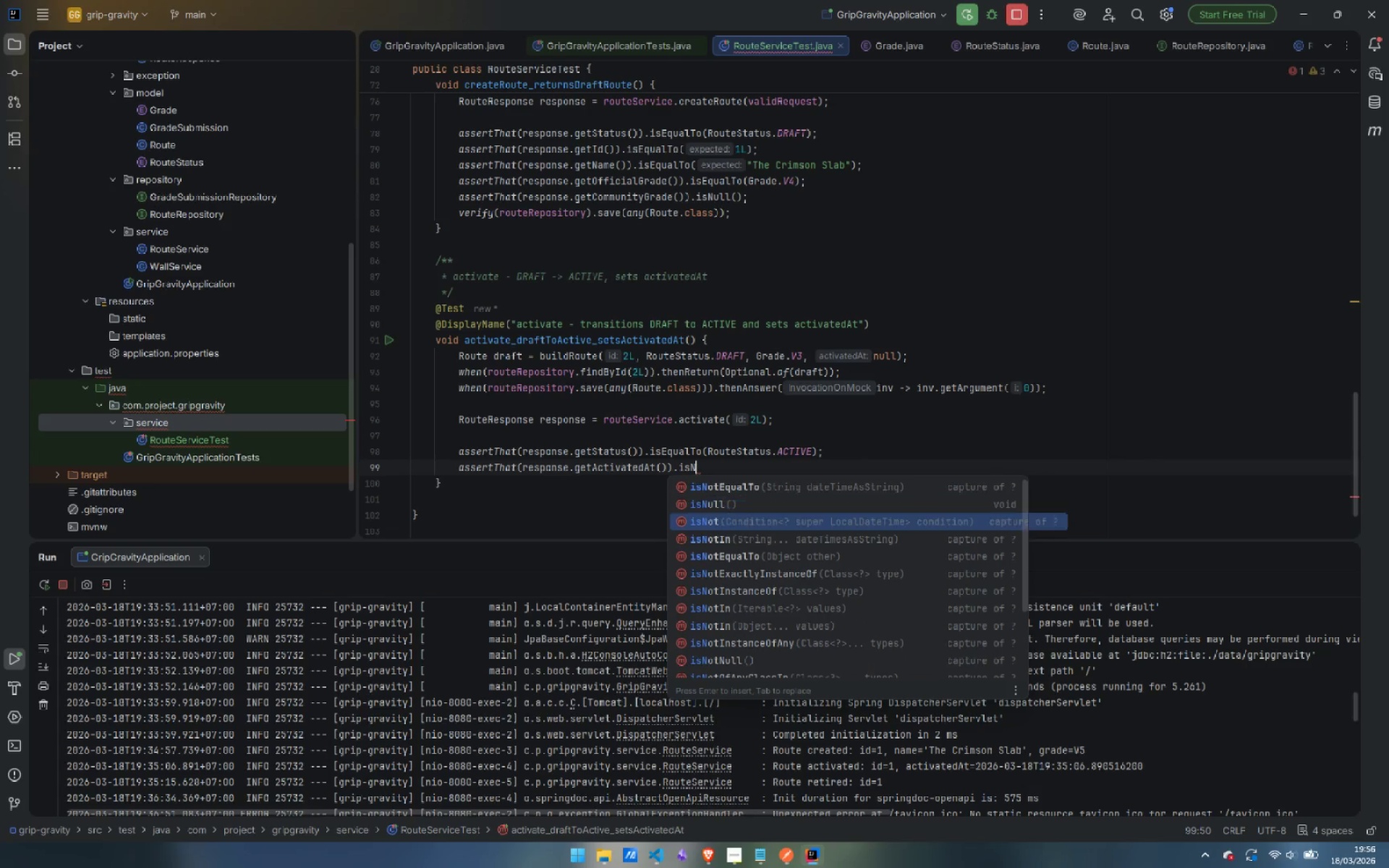 
key(ArrowDown)
 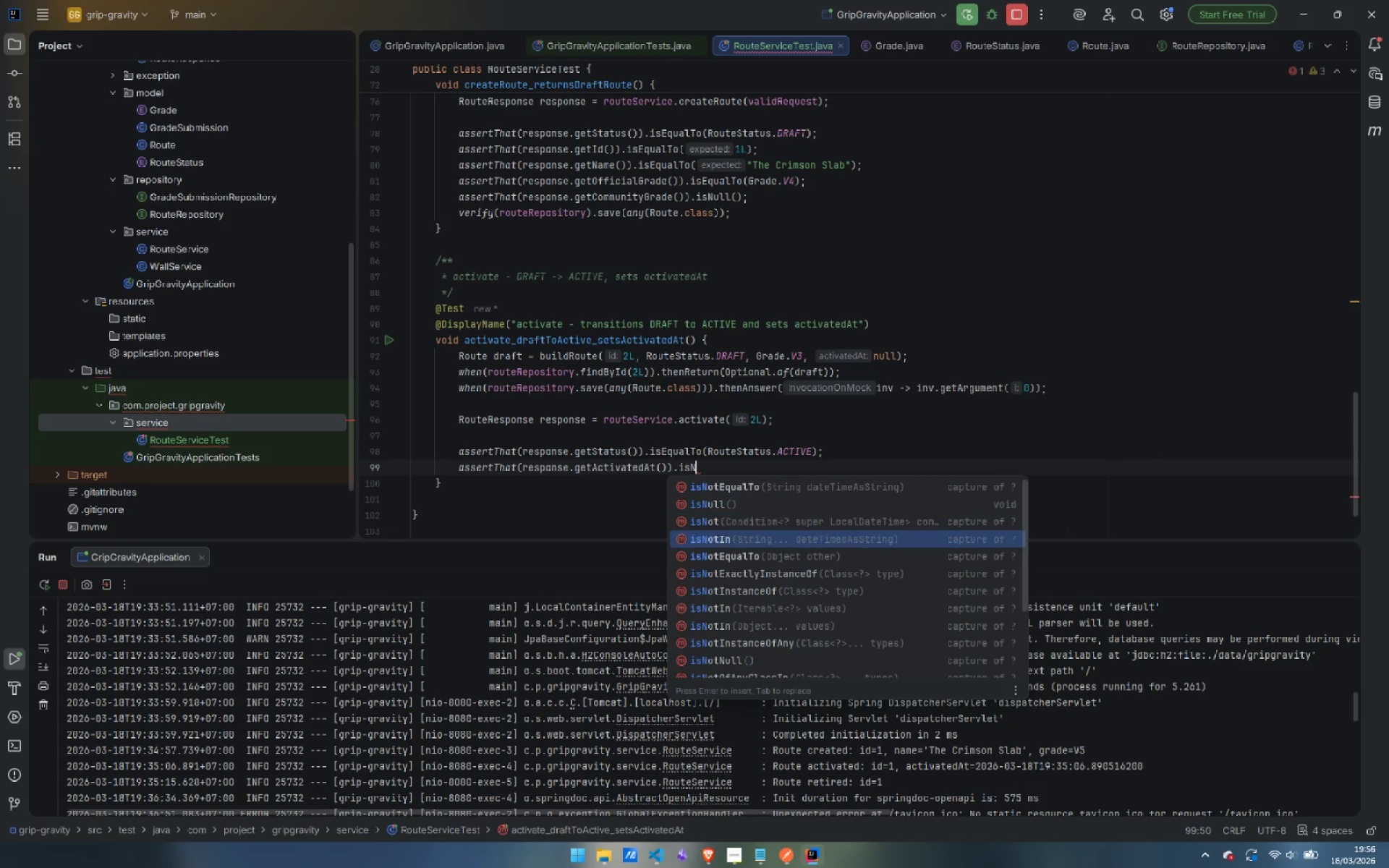 
key(ArrowDown)
 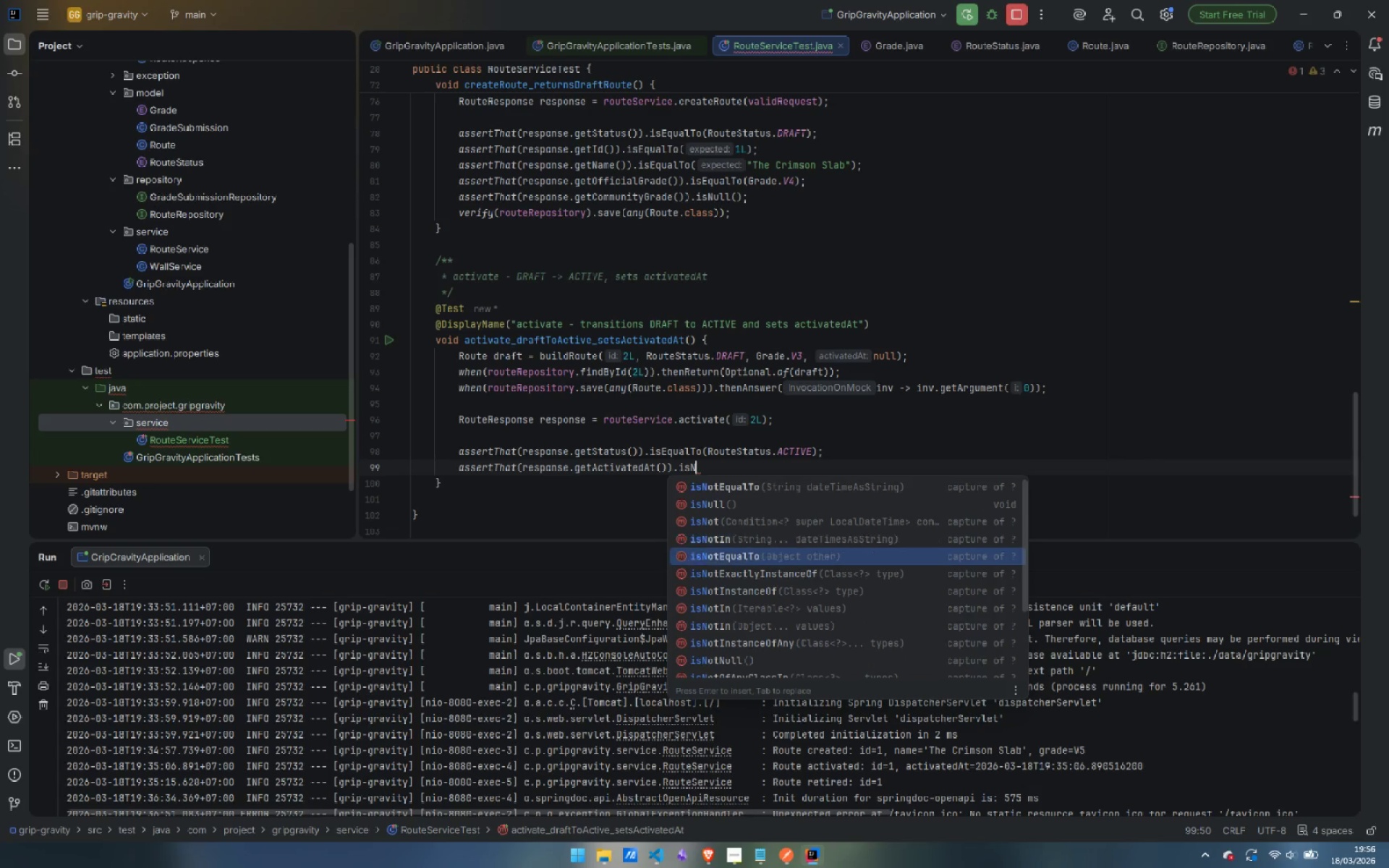 
key(ArrowDown)
 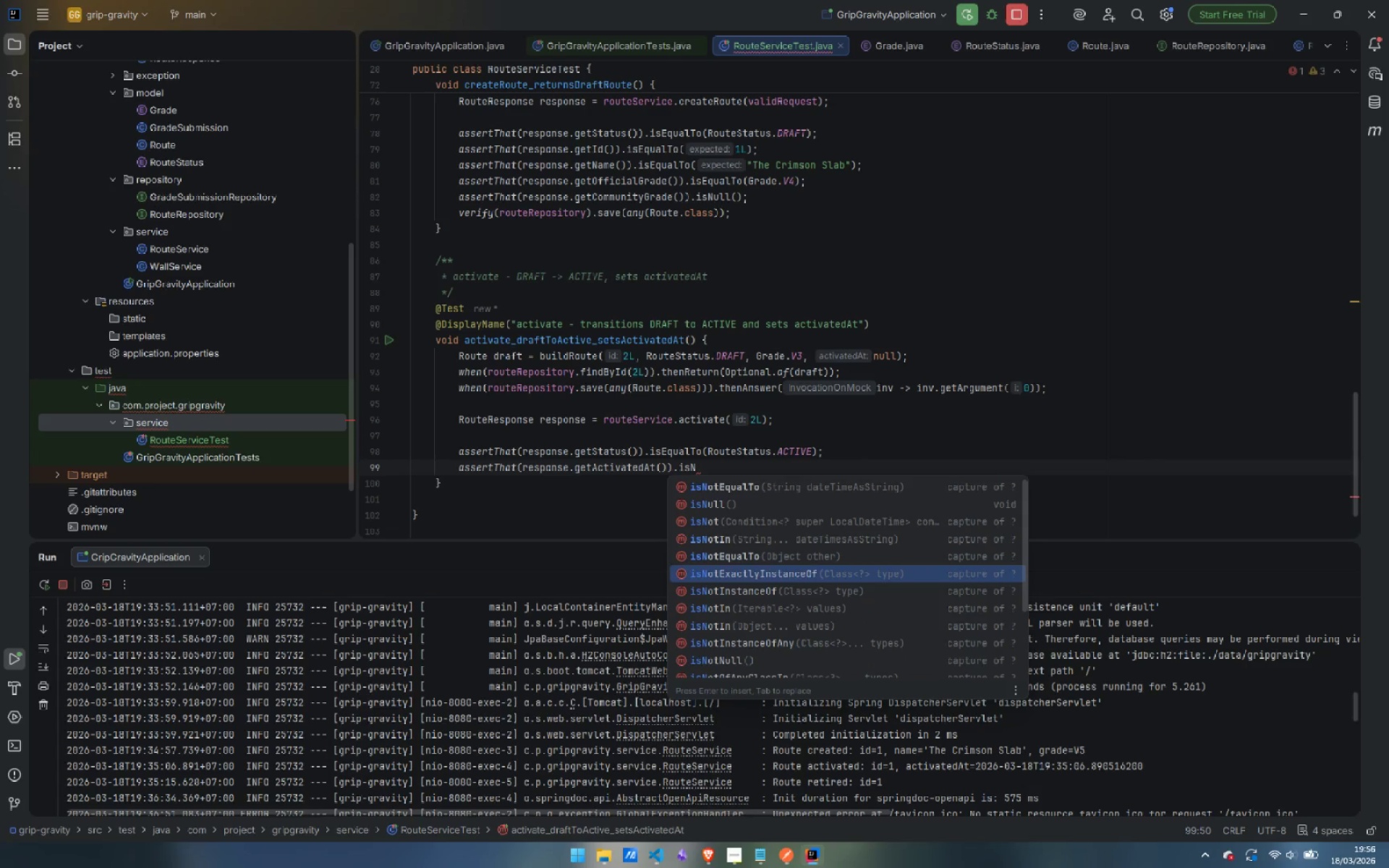 
key(ArrowDown)
 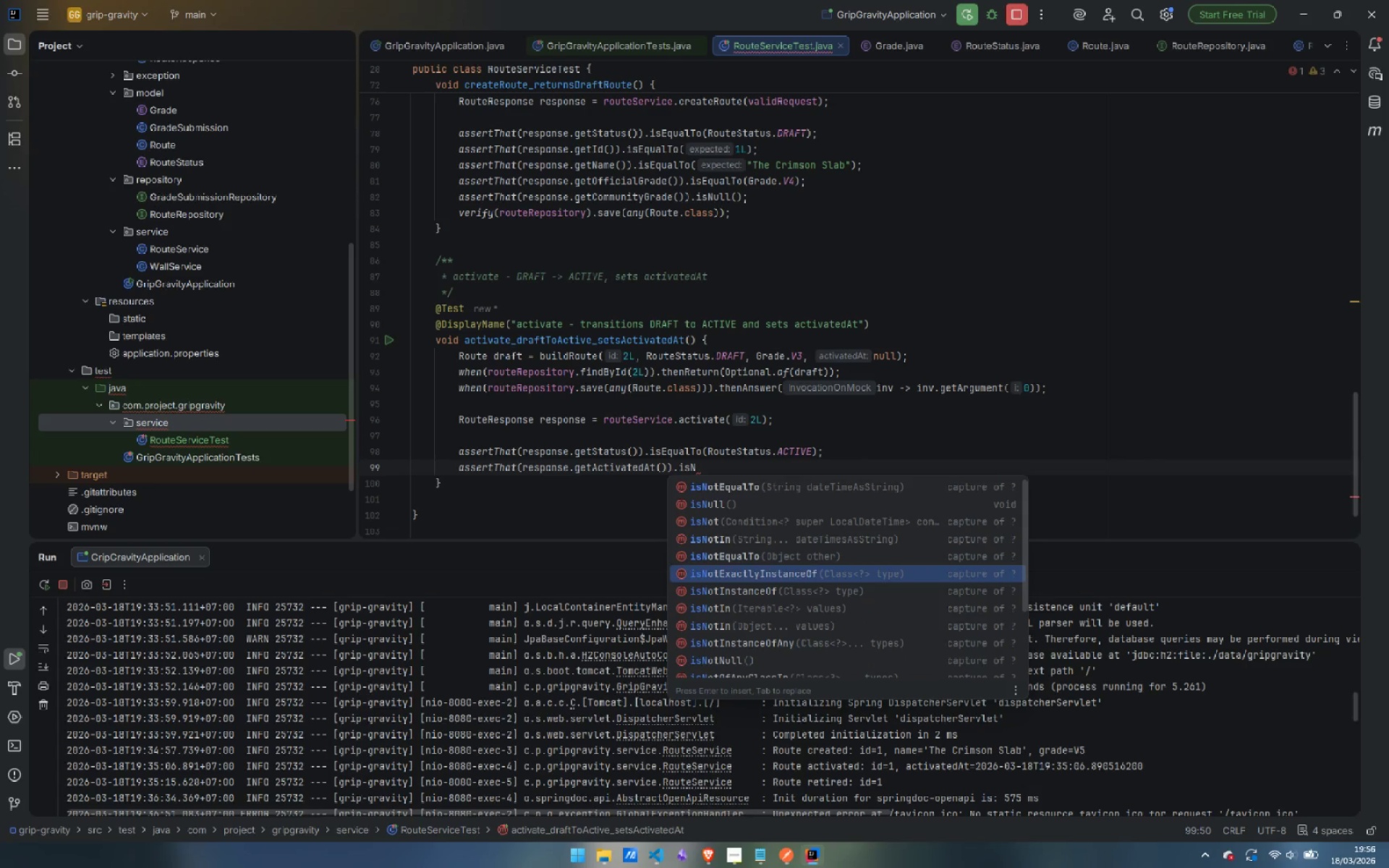 
key(ArrowDown)
 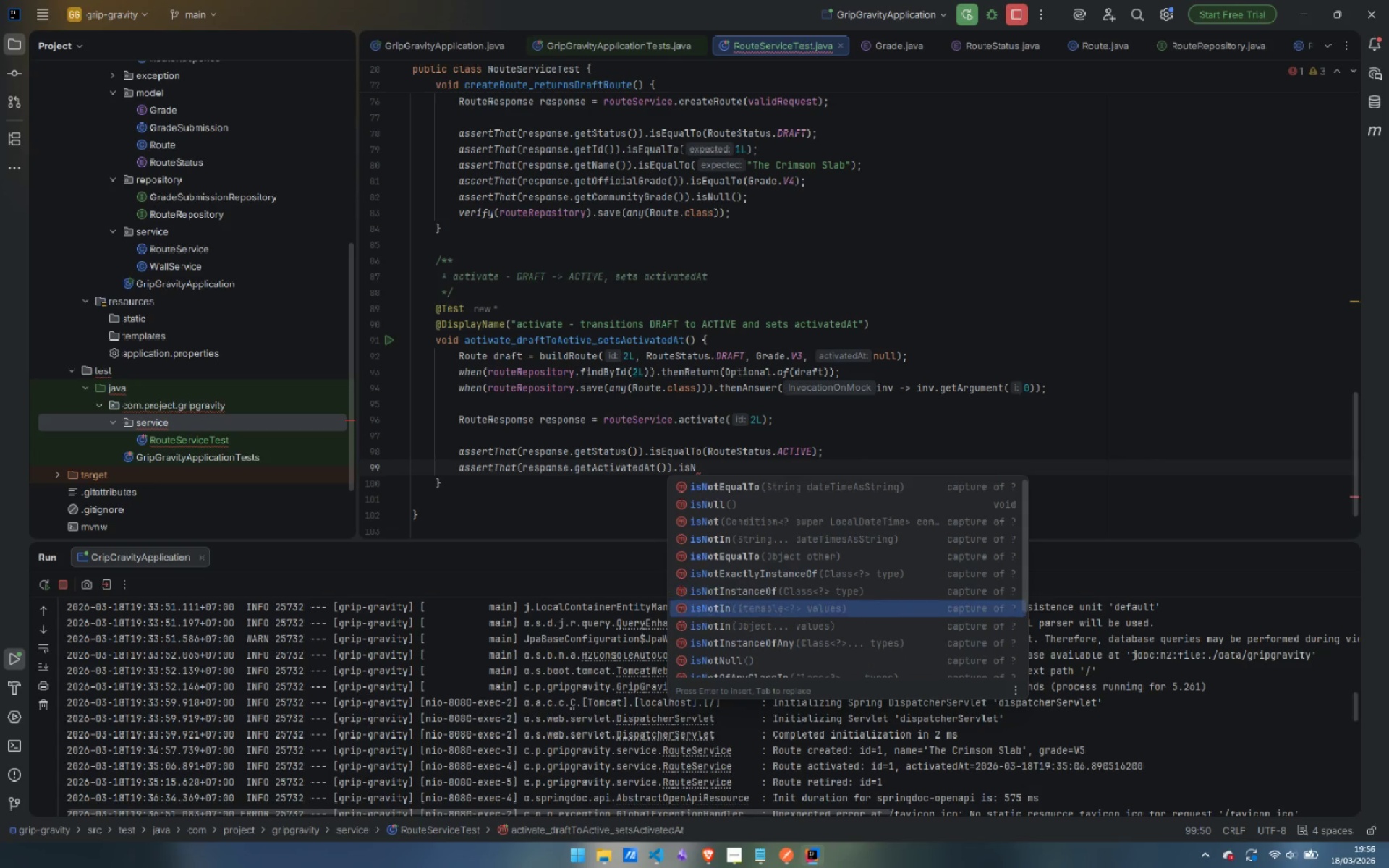 
key(ArrowDown)
 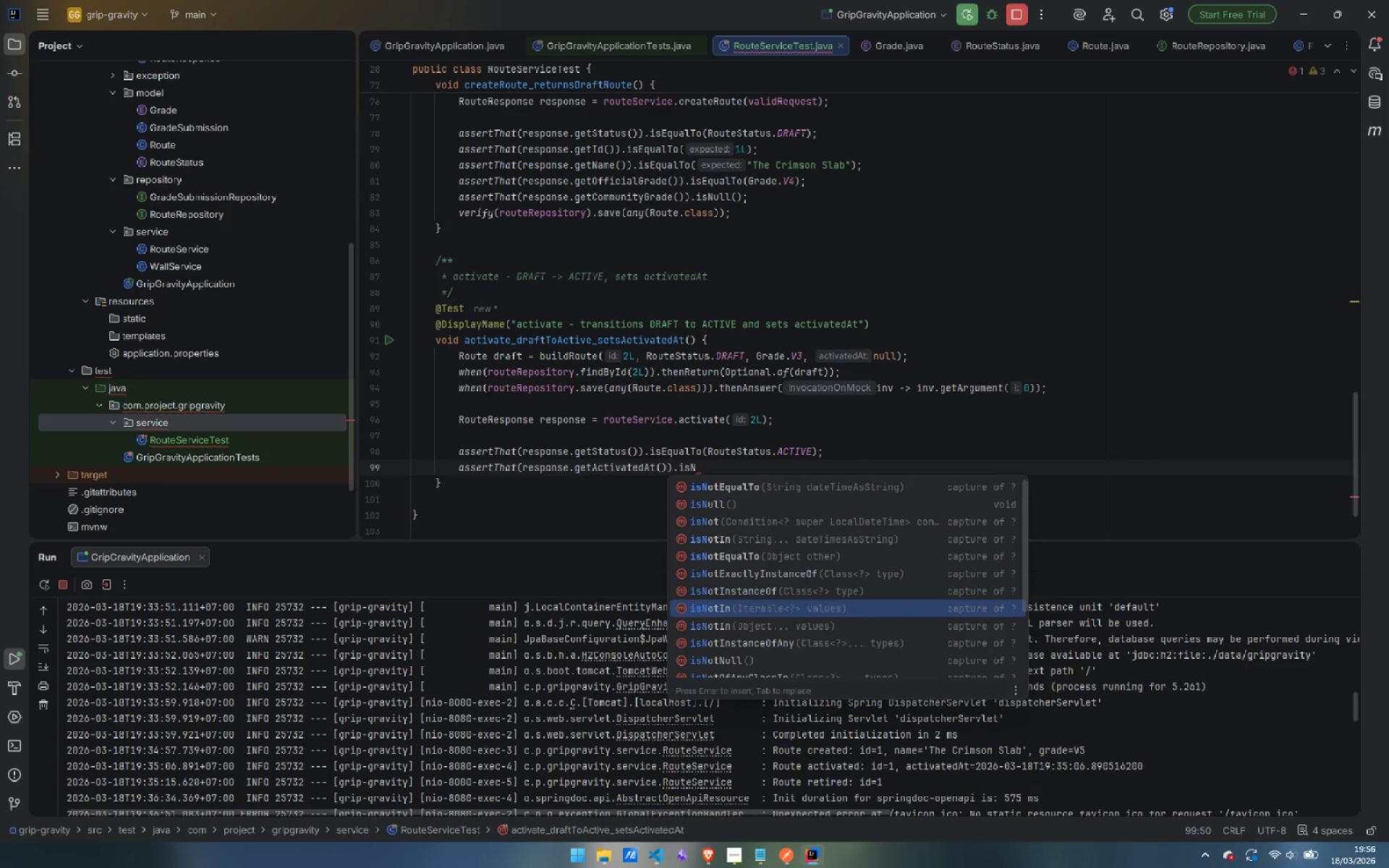 
key(ArrowDown)
 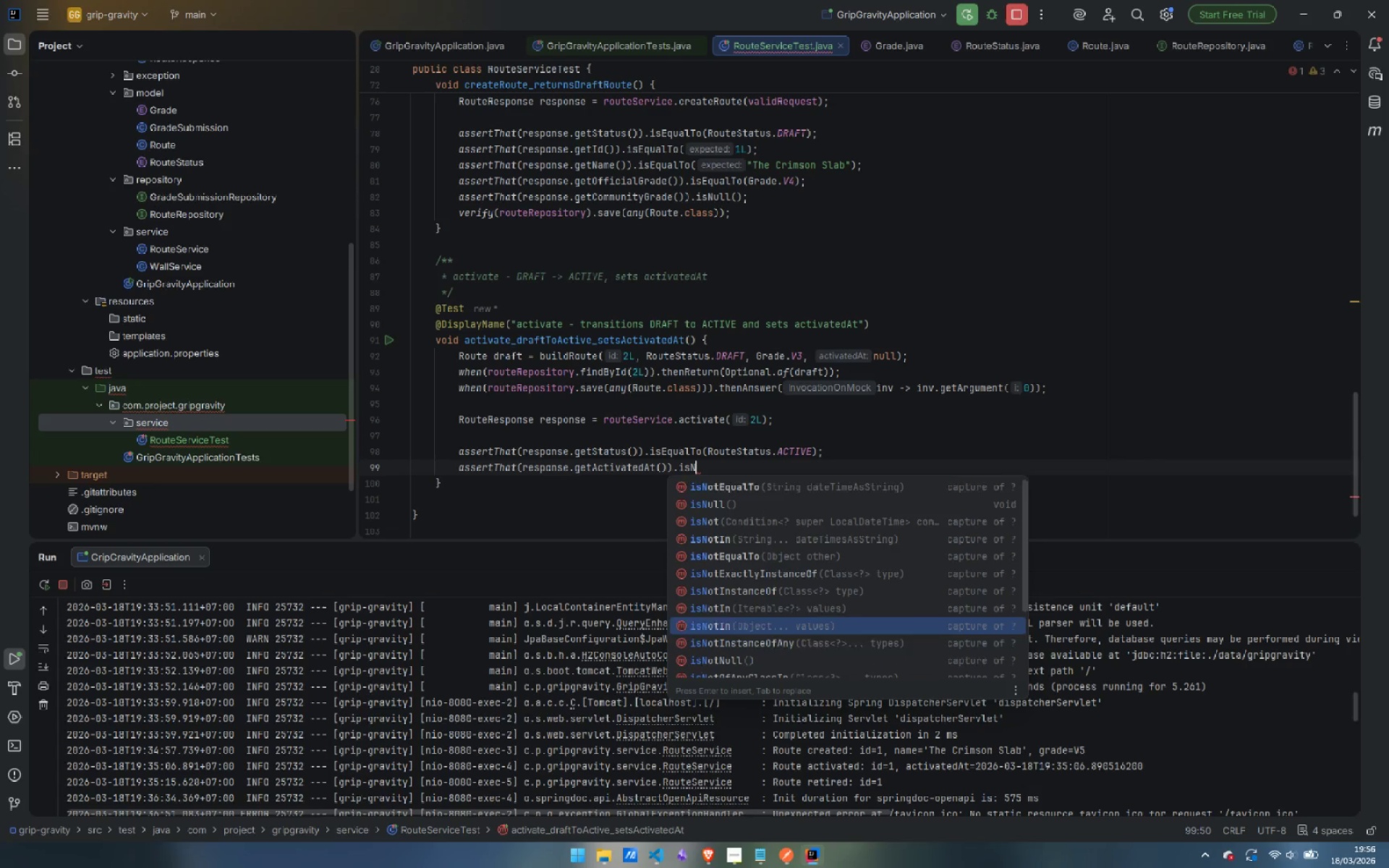 
key(ArrowDown)
 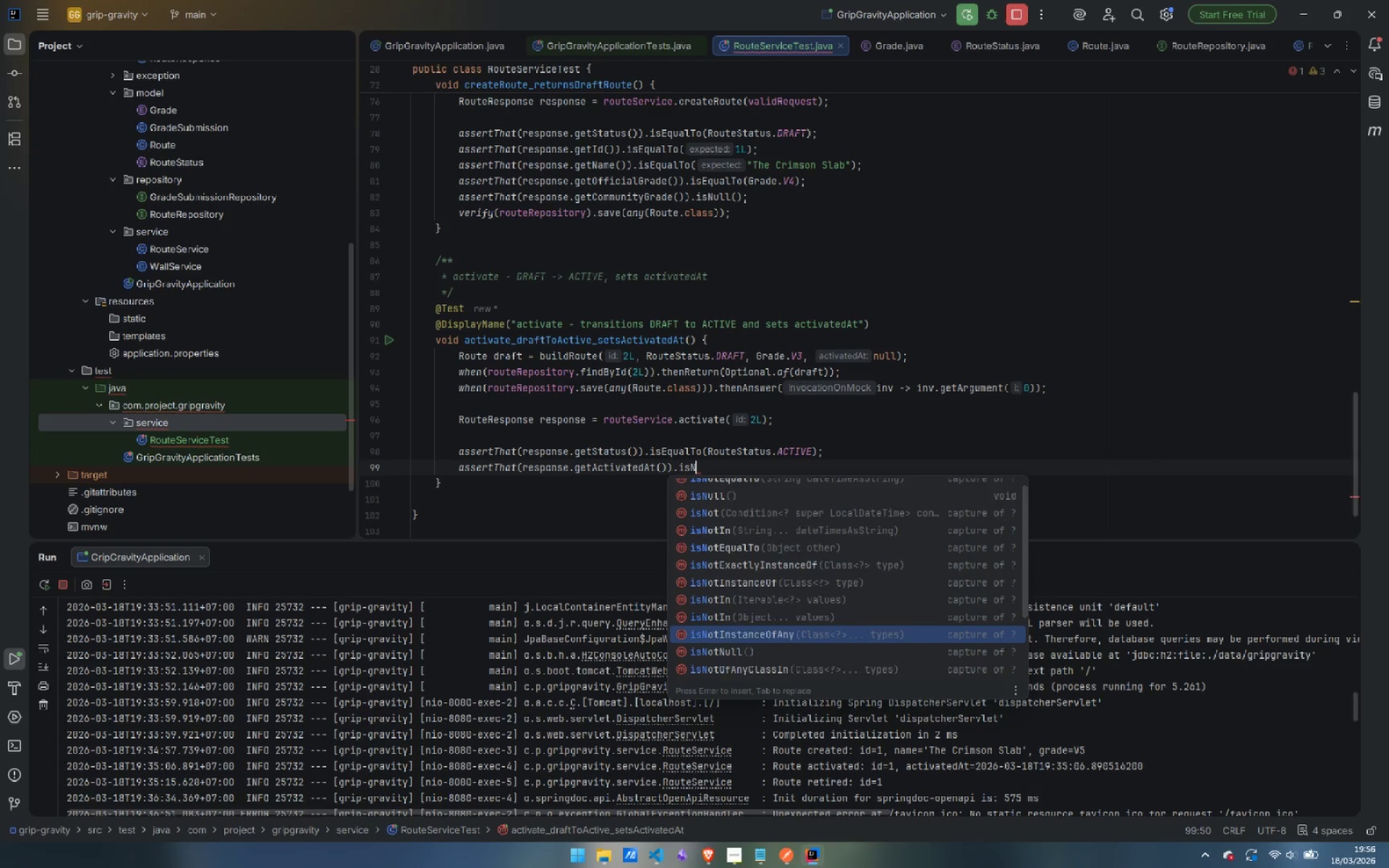 
key(ArrowDown)
 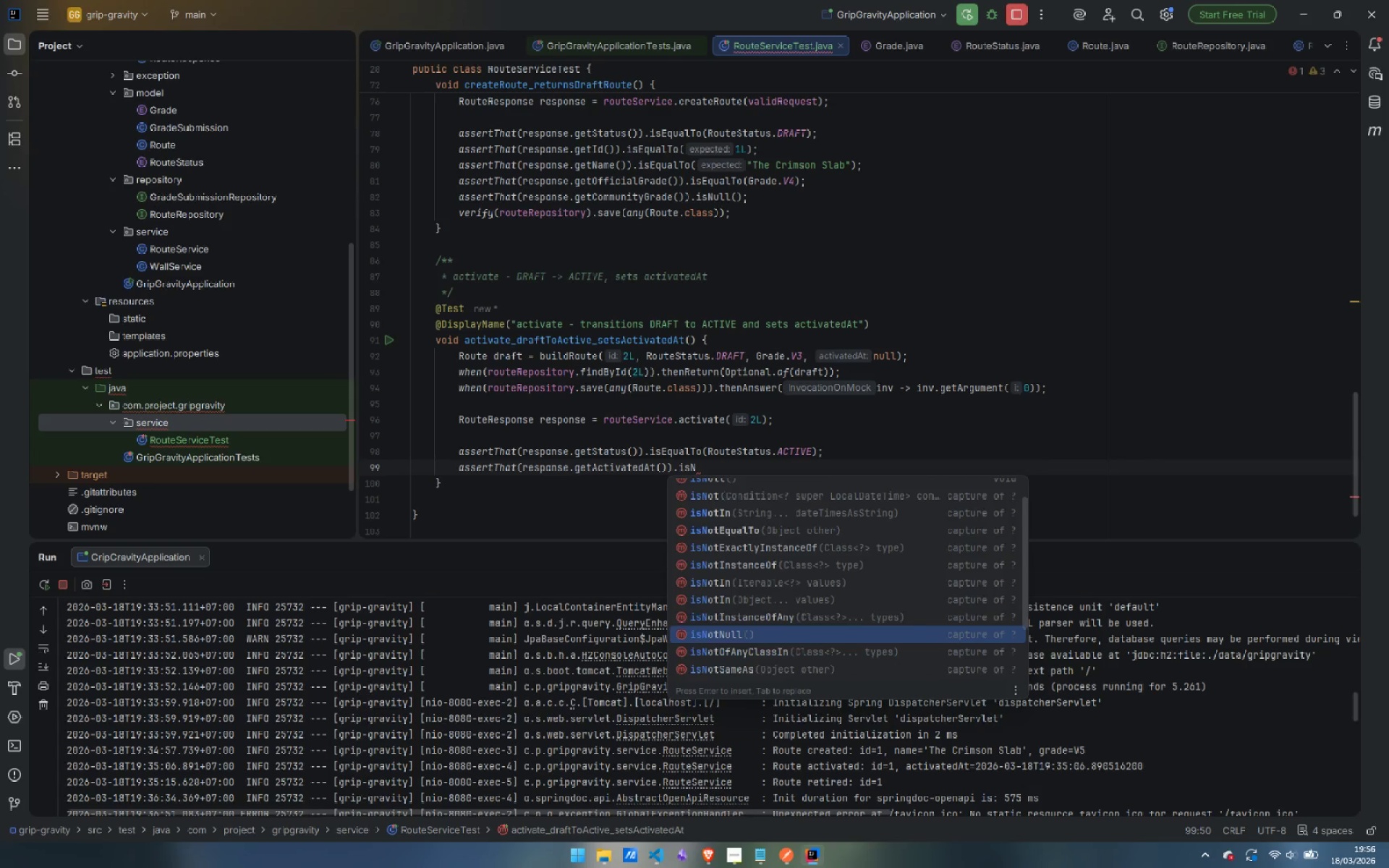 
key(Enter)
 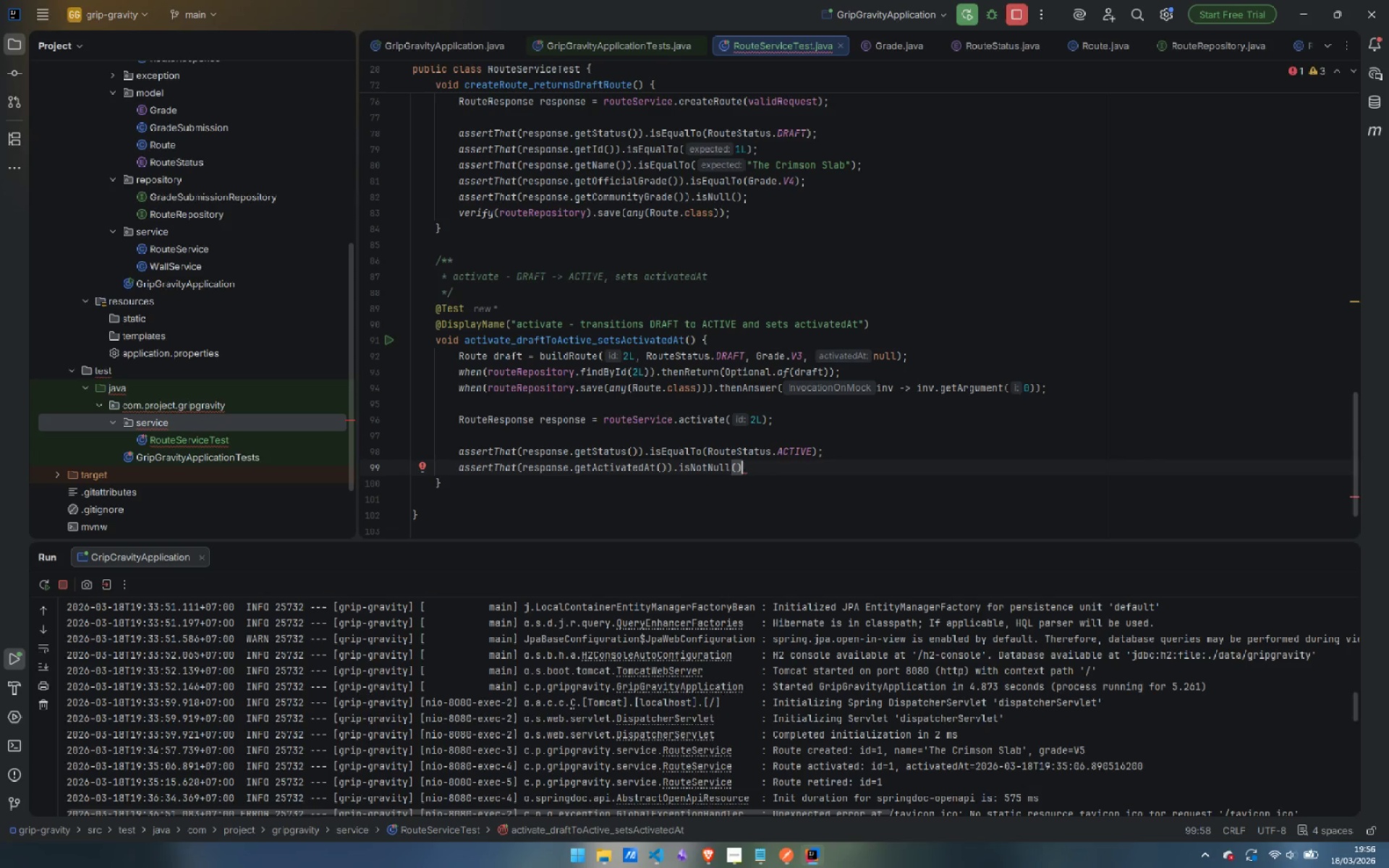 
key(Semicolon)
 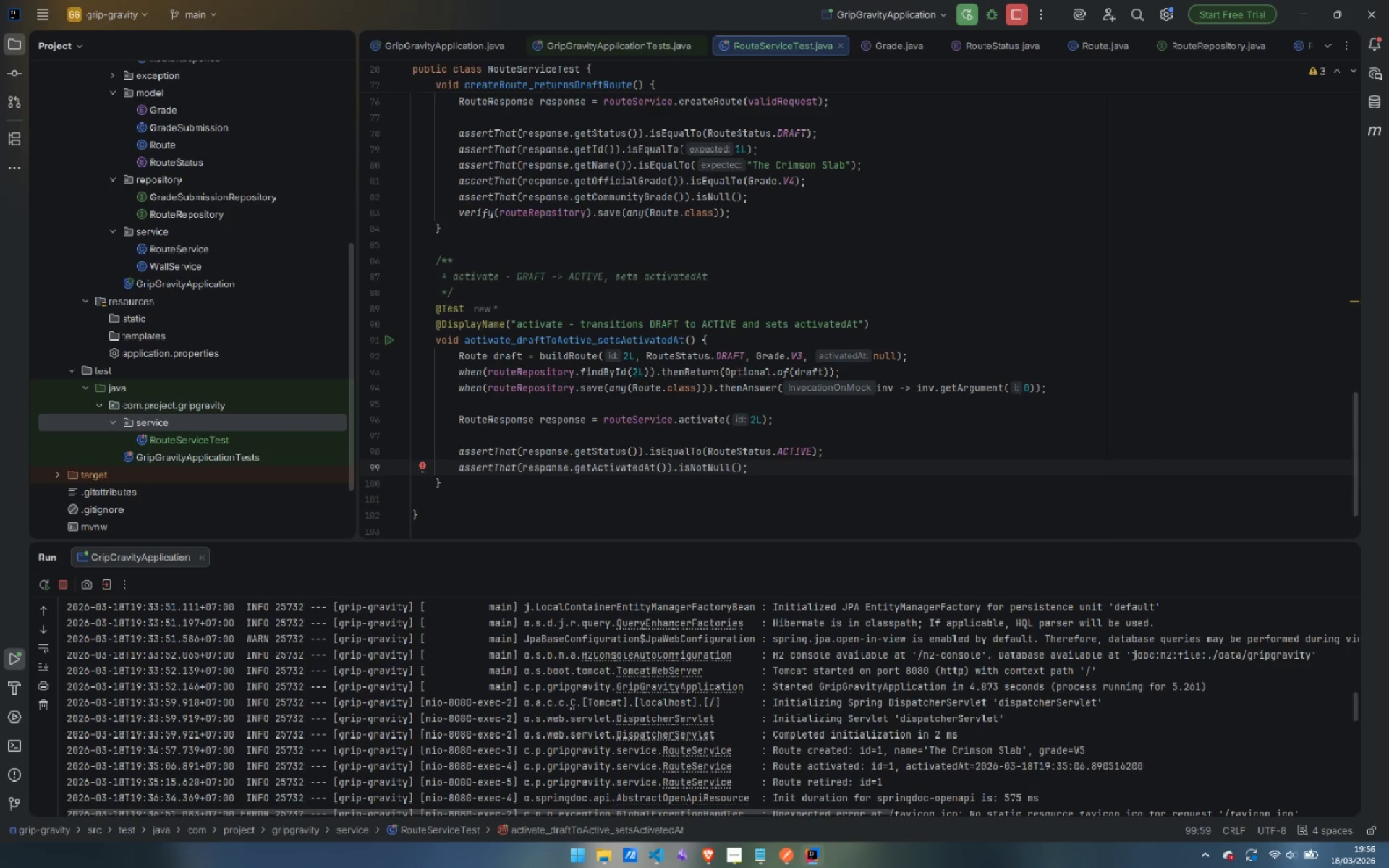 
key(Enter)
 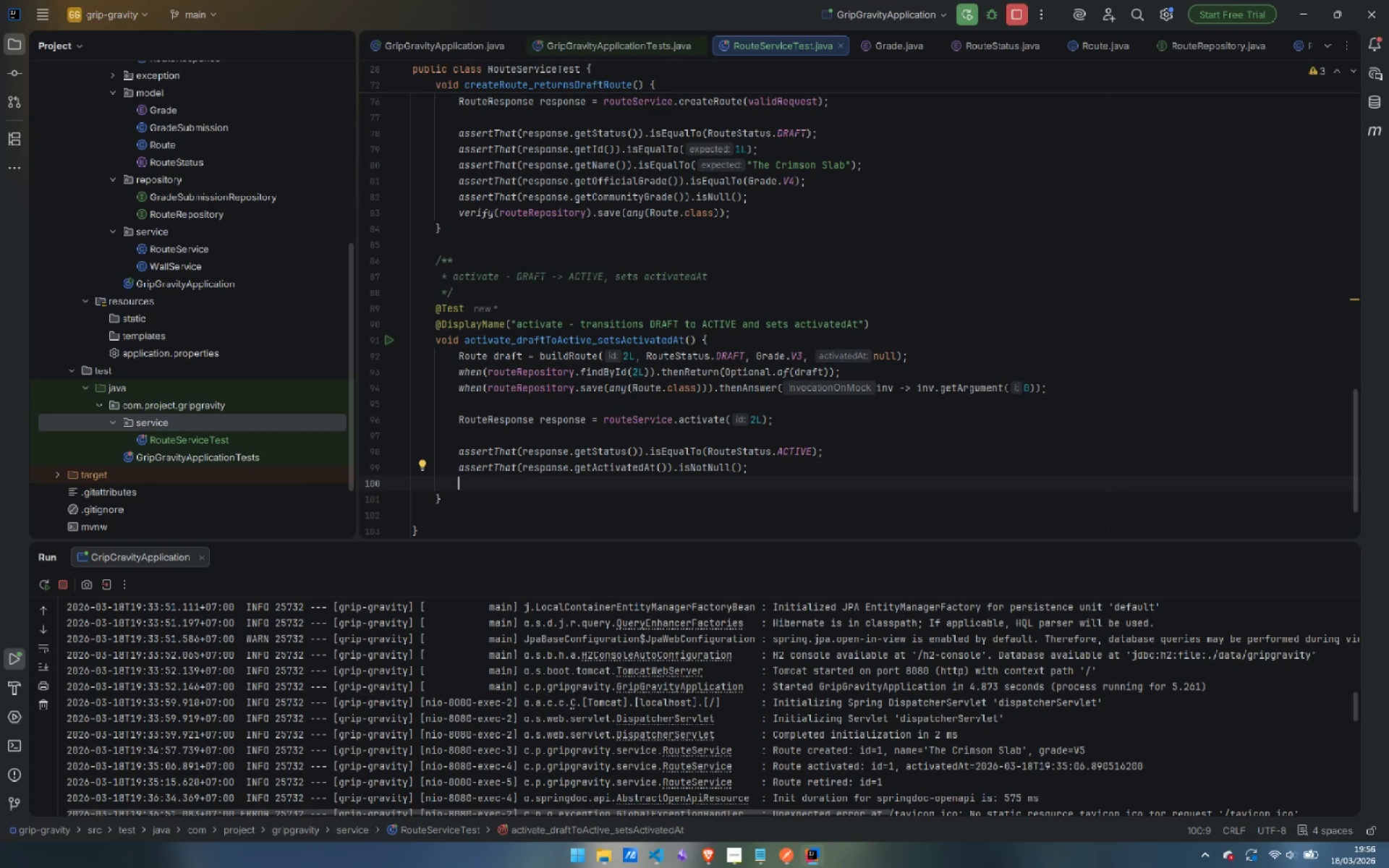 
type(veri)
 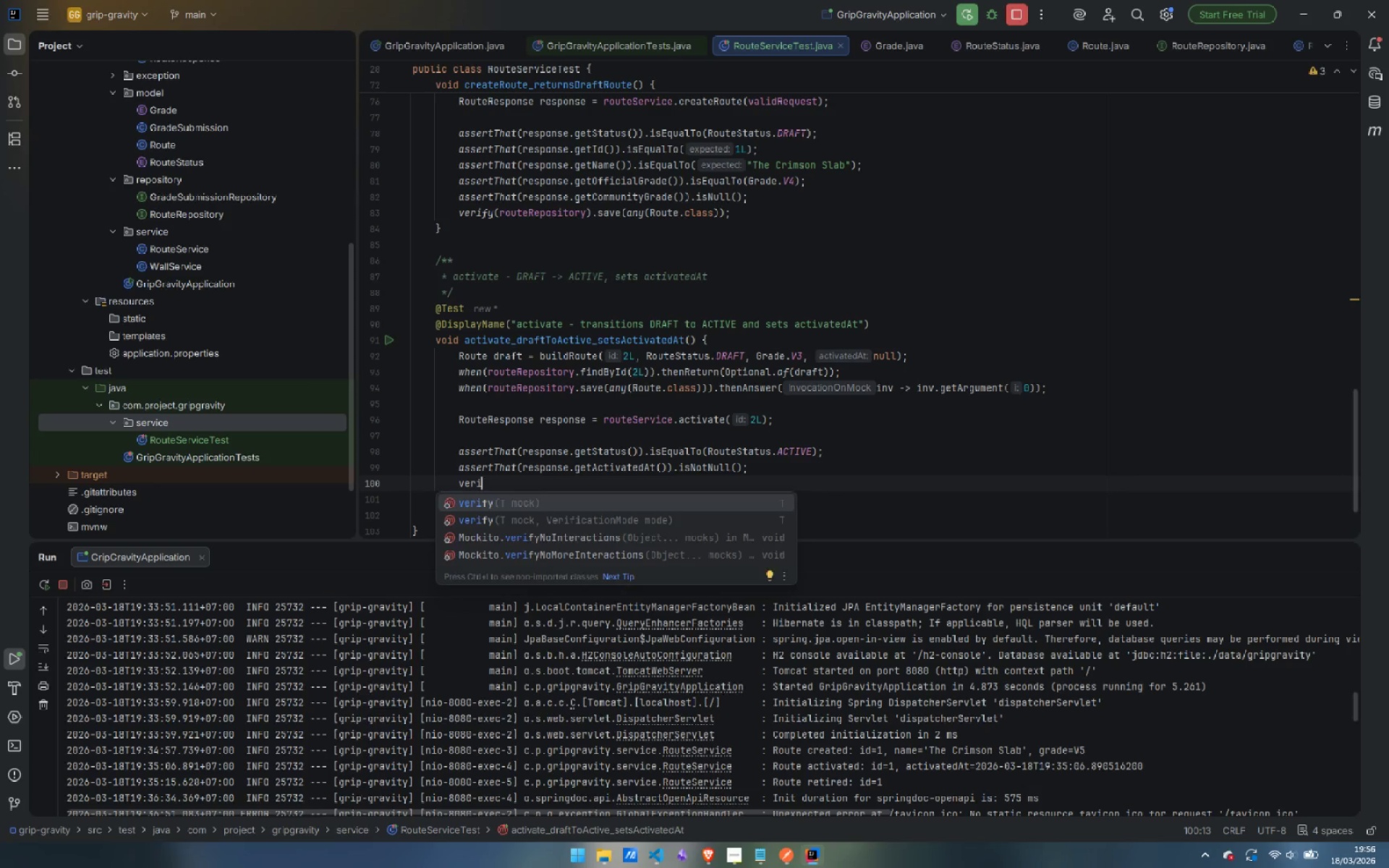 
key(Enter)
 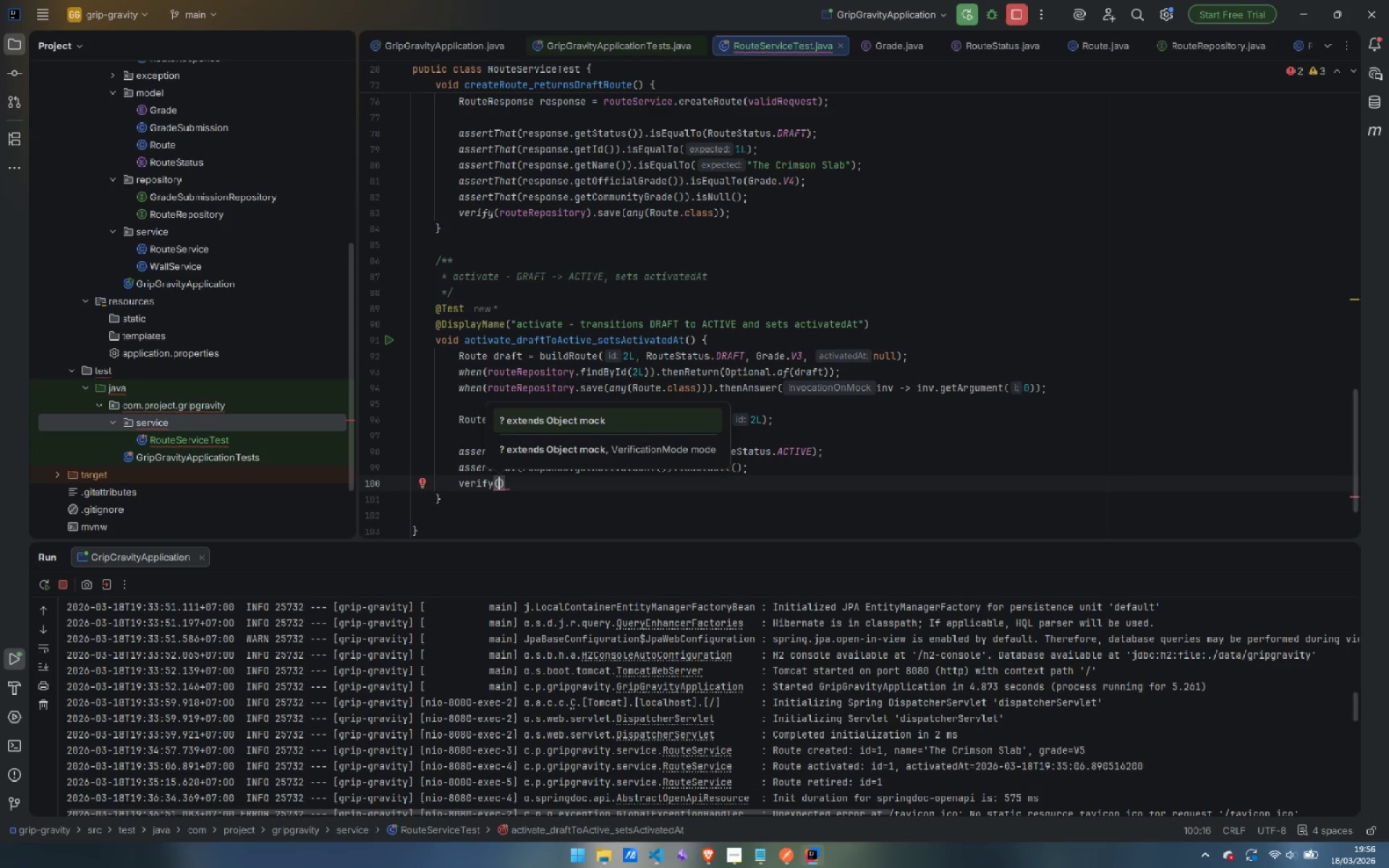 
type(route)
 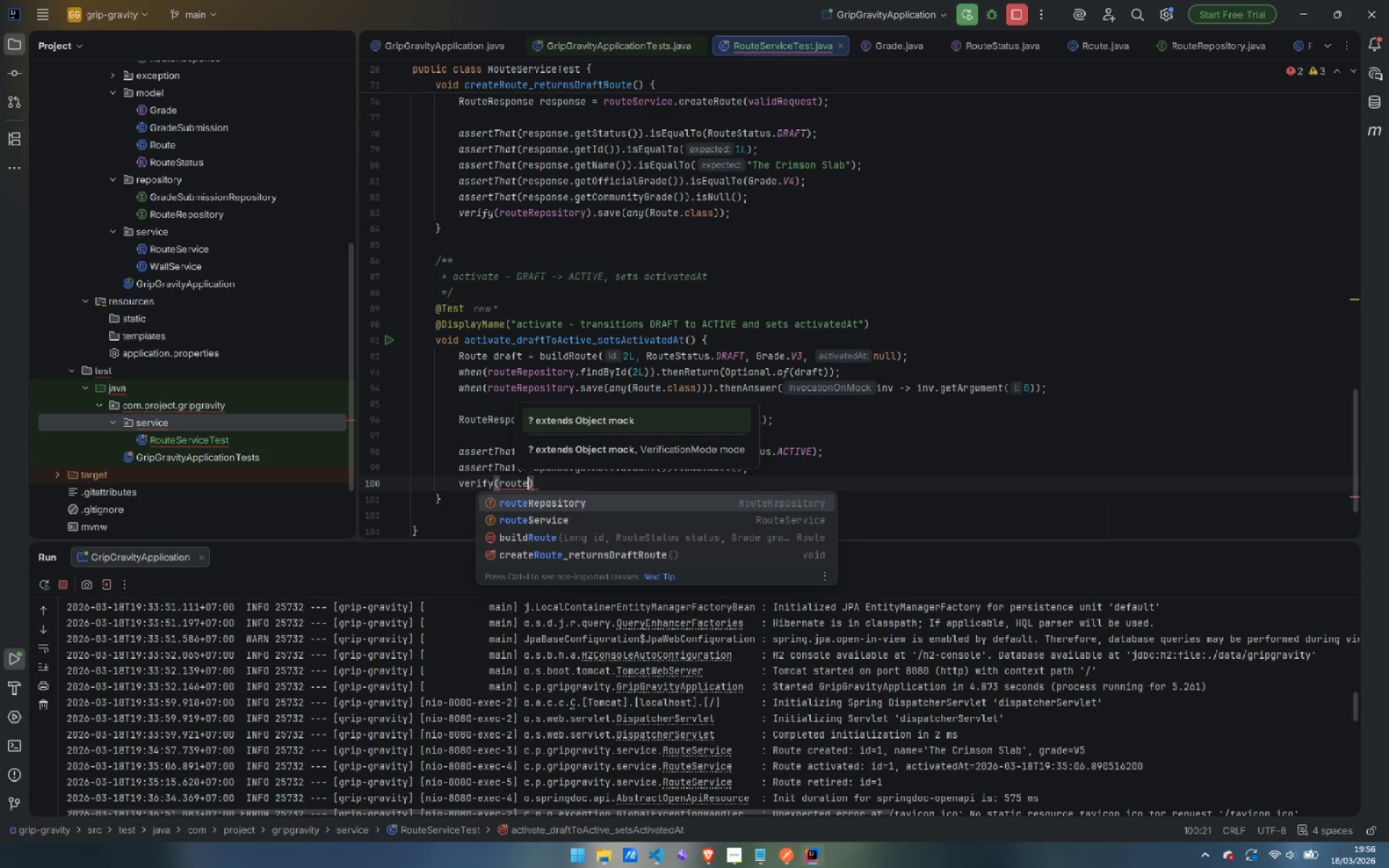 
key(Enter)
 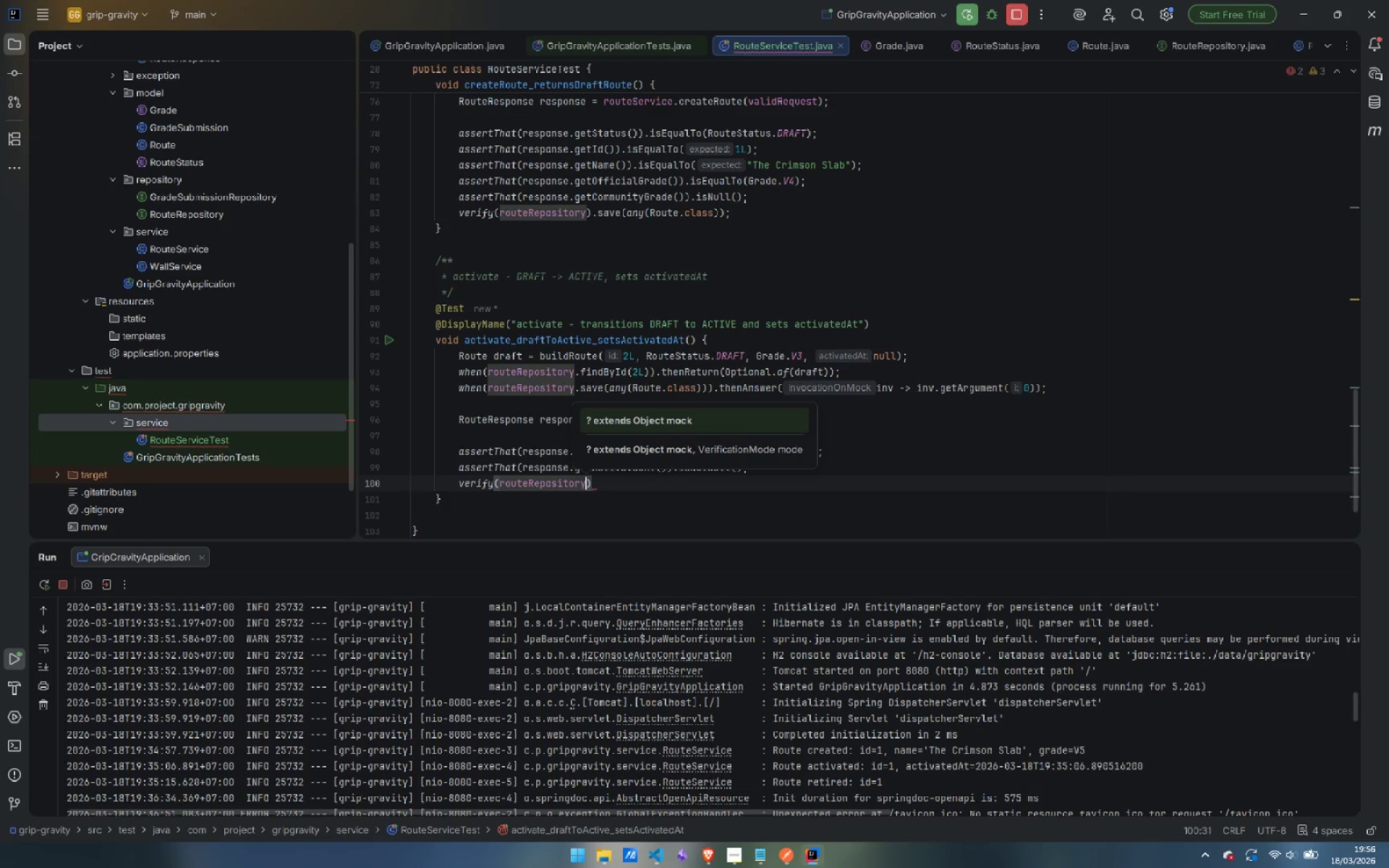 
key(ArrowRight)
 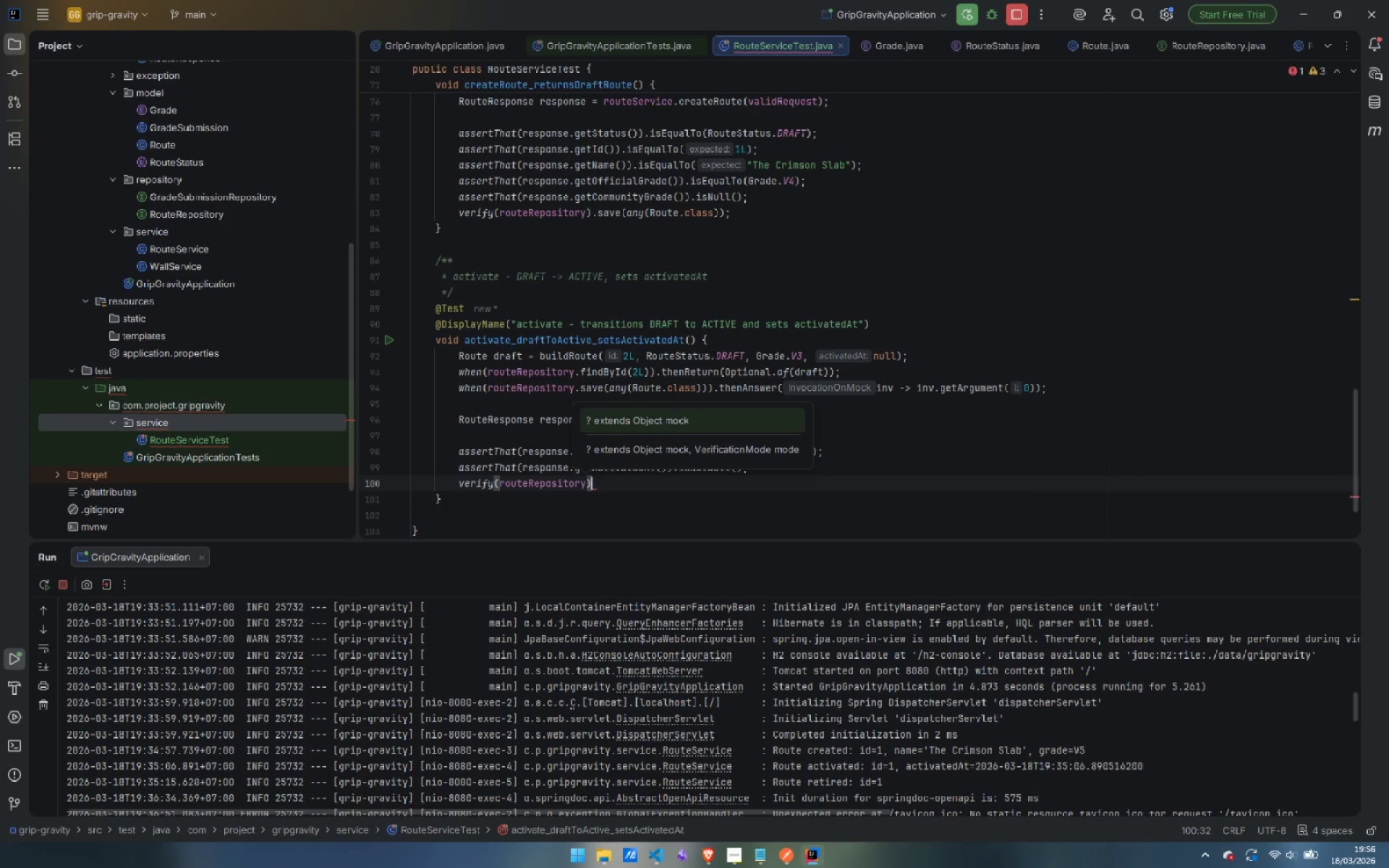 
type(.sa)
 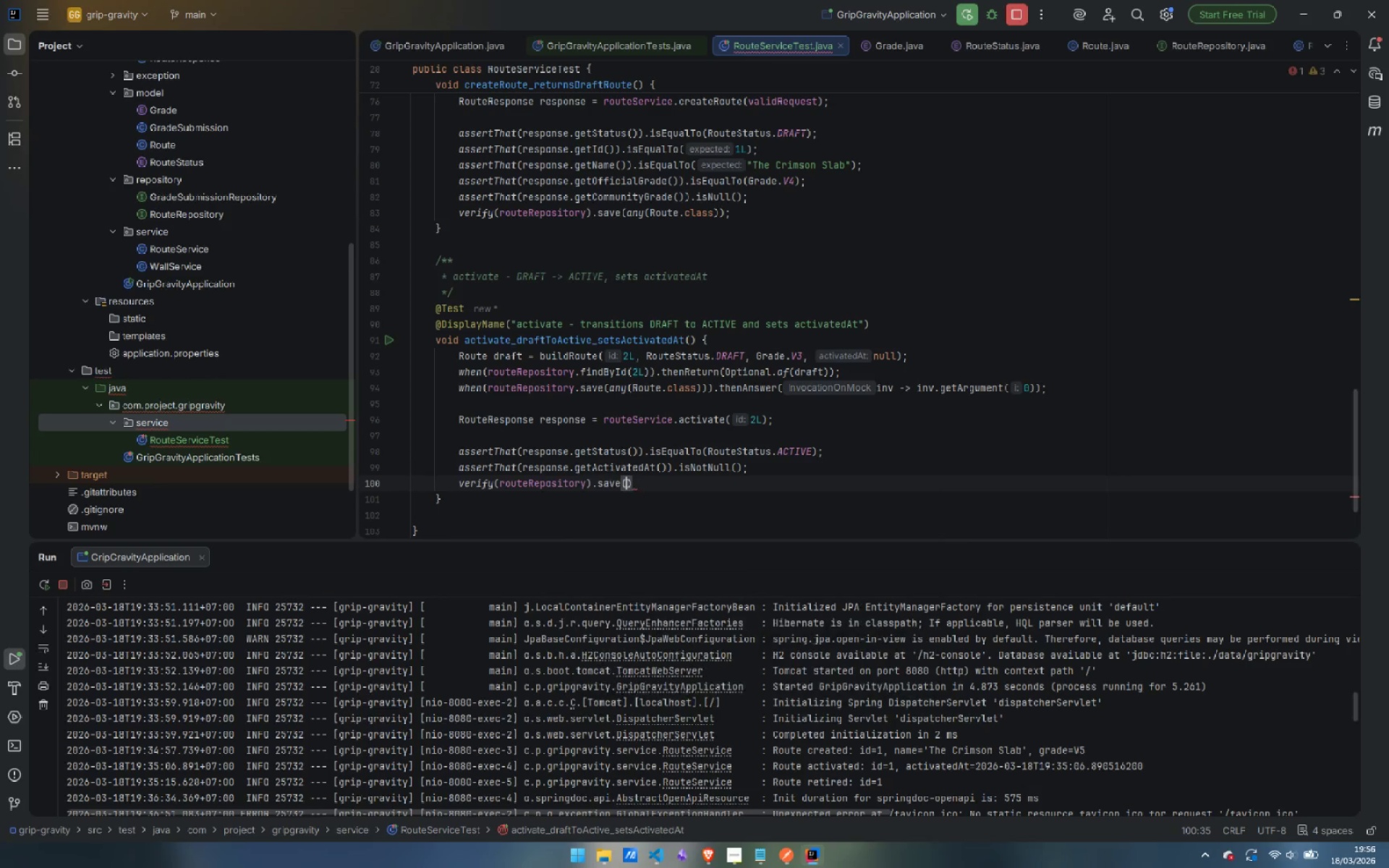 
key(Enter)
 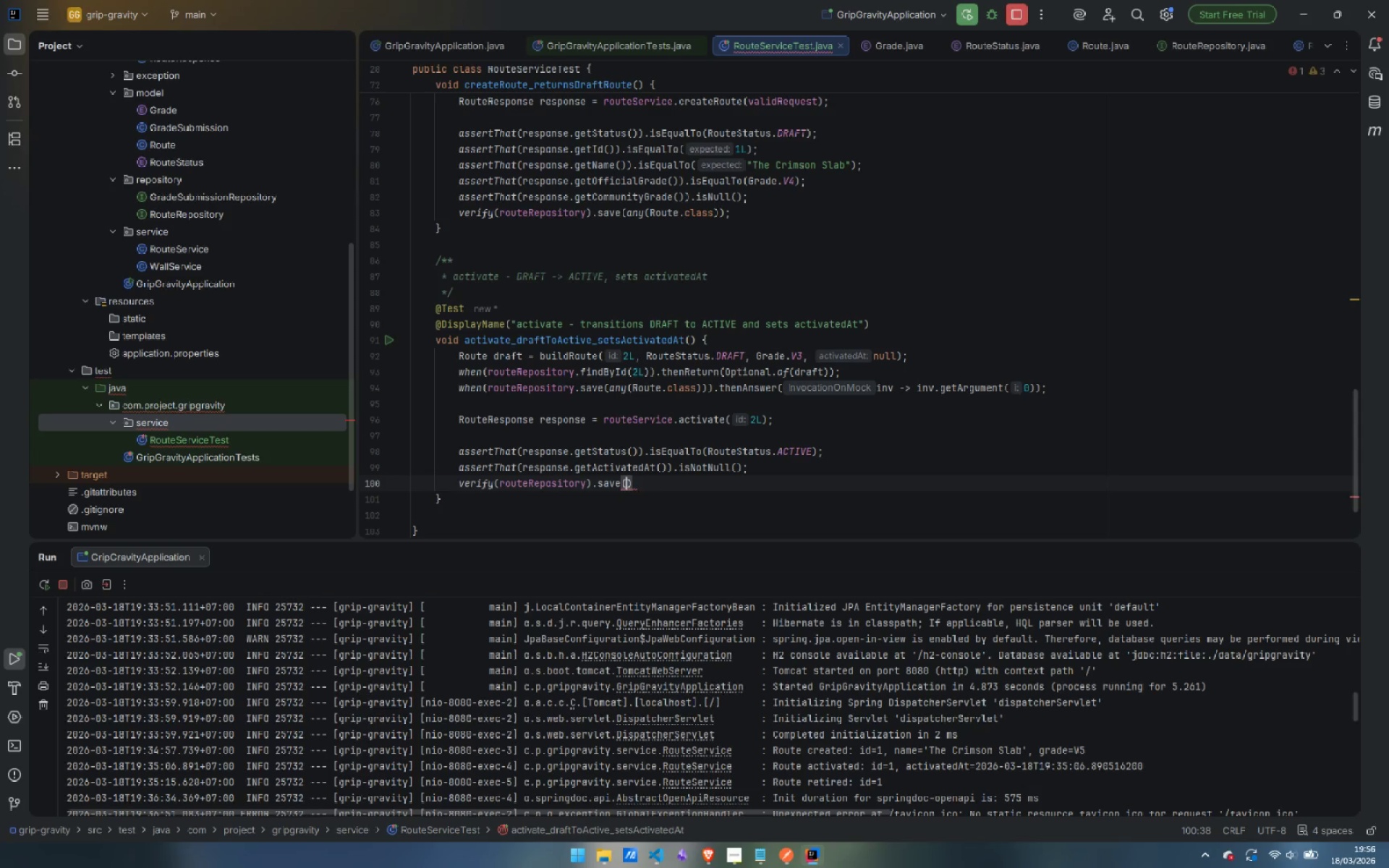 
type(dra)
 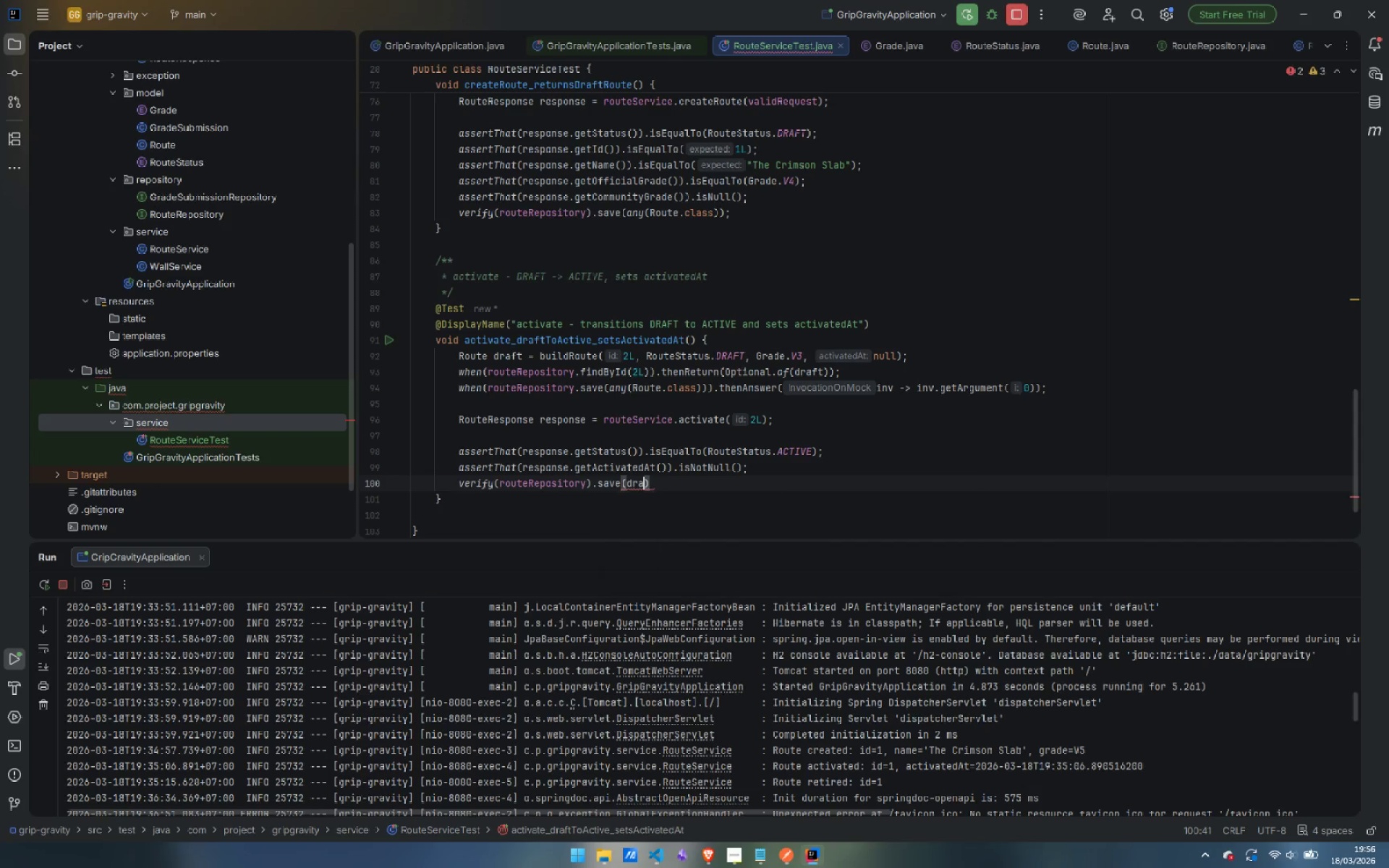 
key(Enter)
 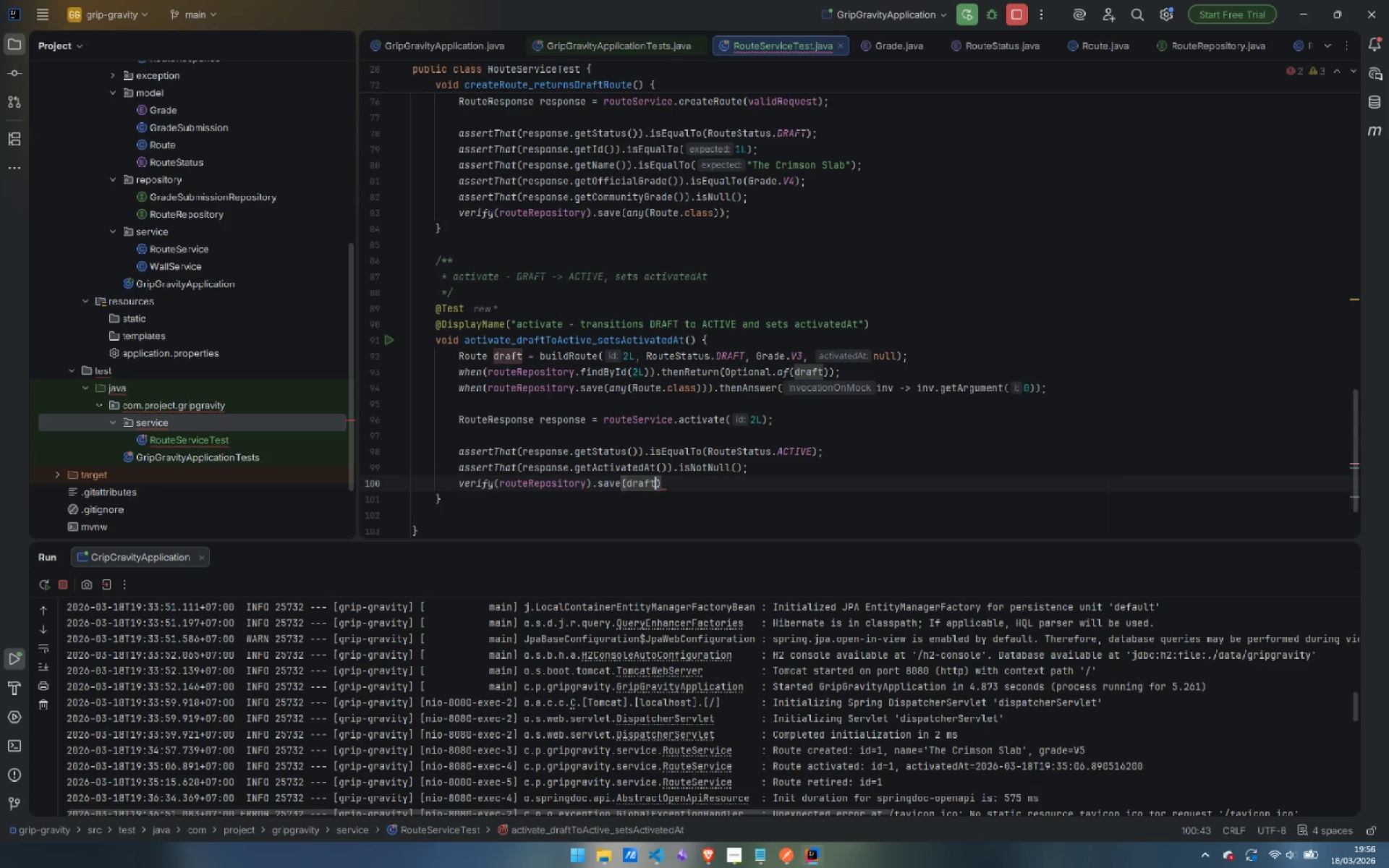 
key(ArrowRight)
 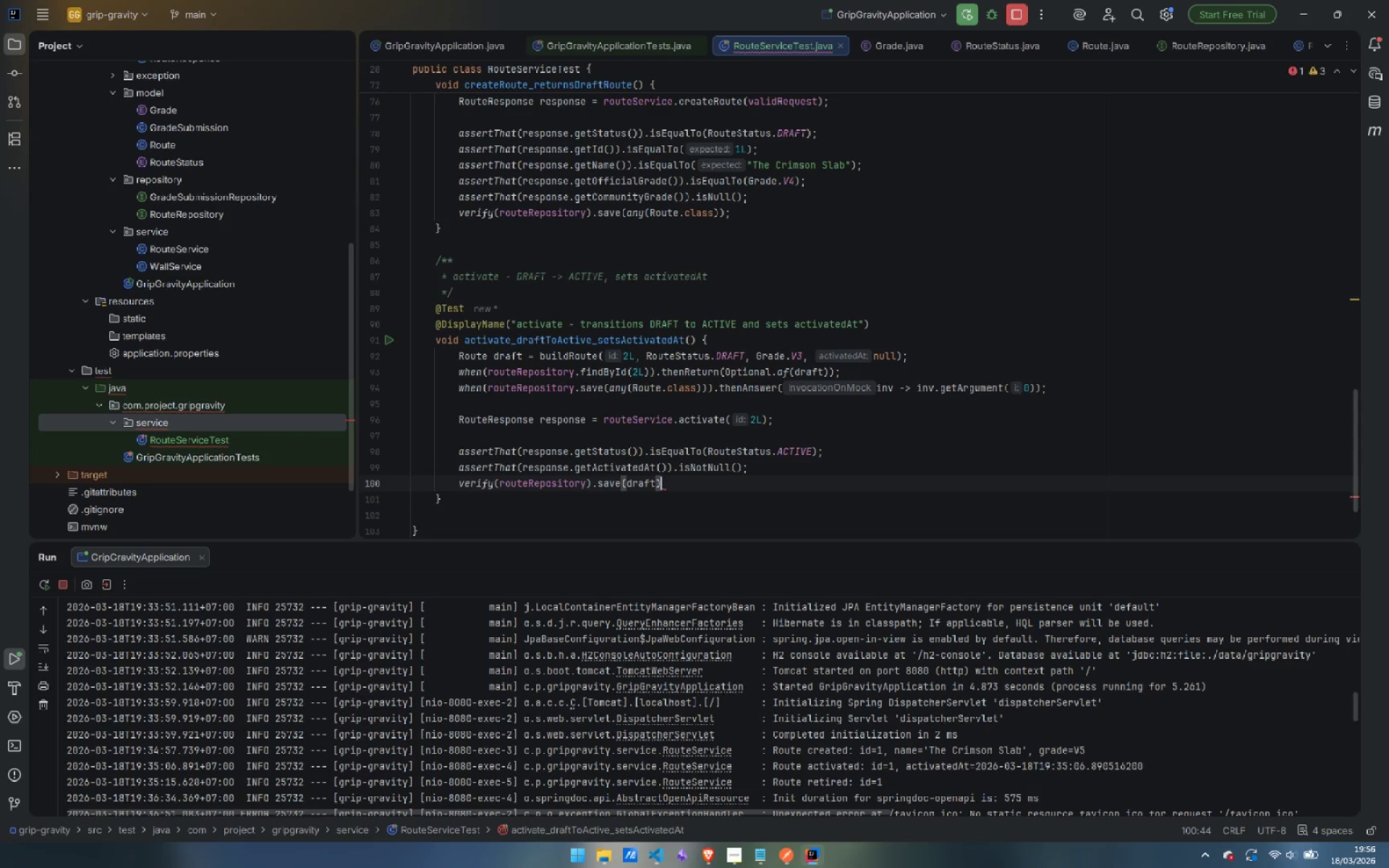 
key(Semicolon)
 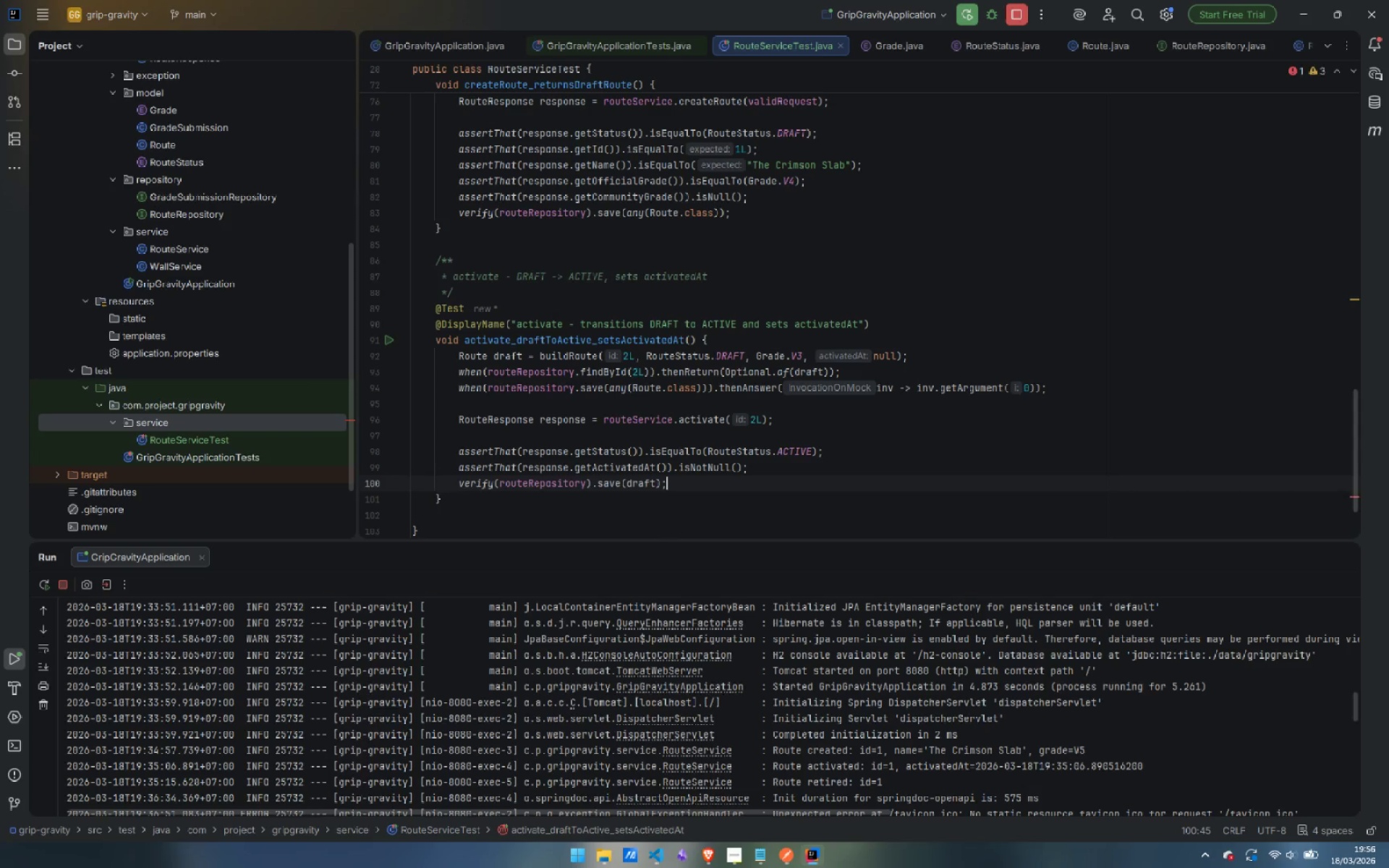 
key(ArrowDown)
 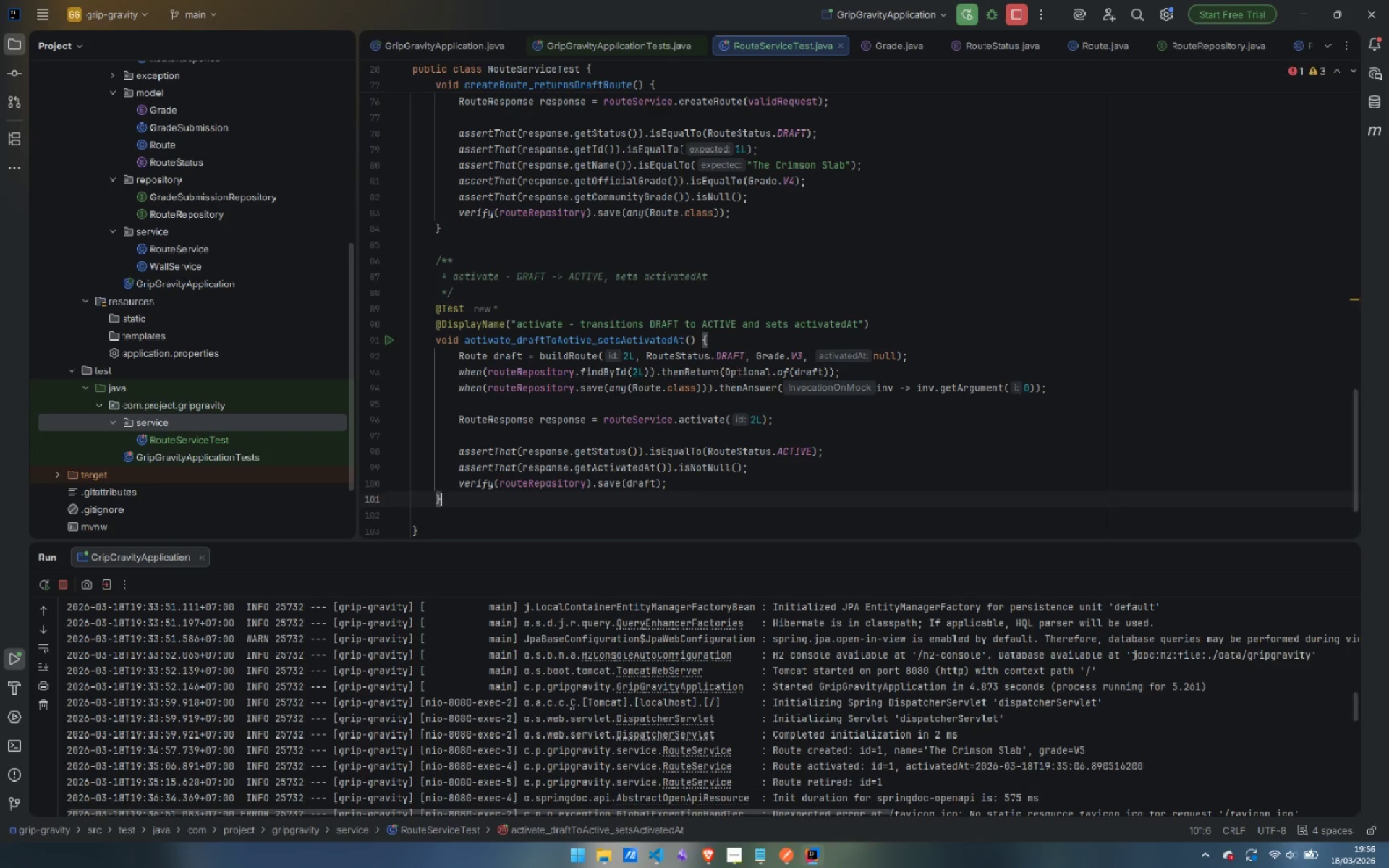 
key(Enter)
 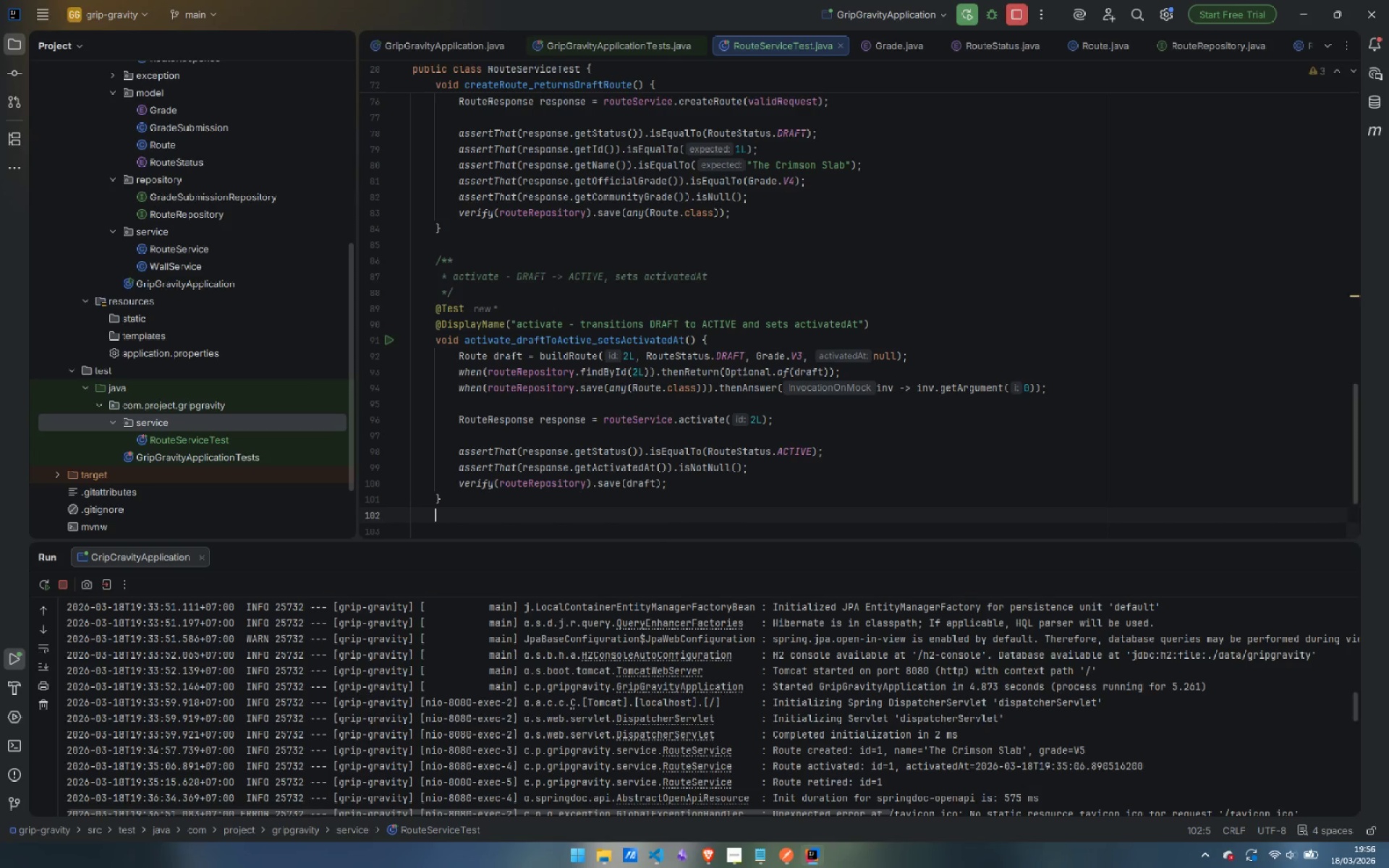 
key(Enter)
 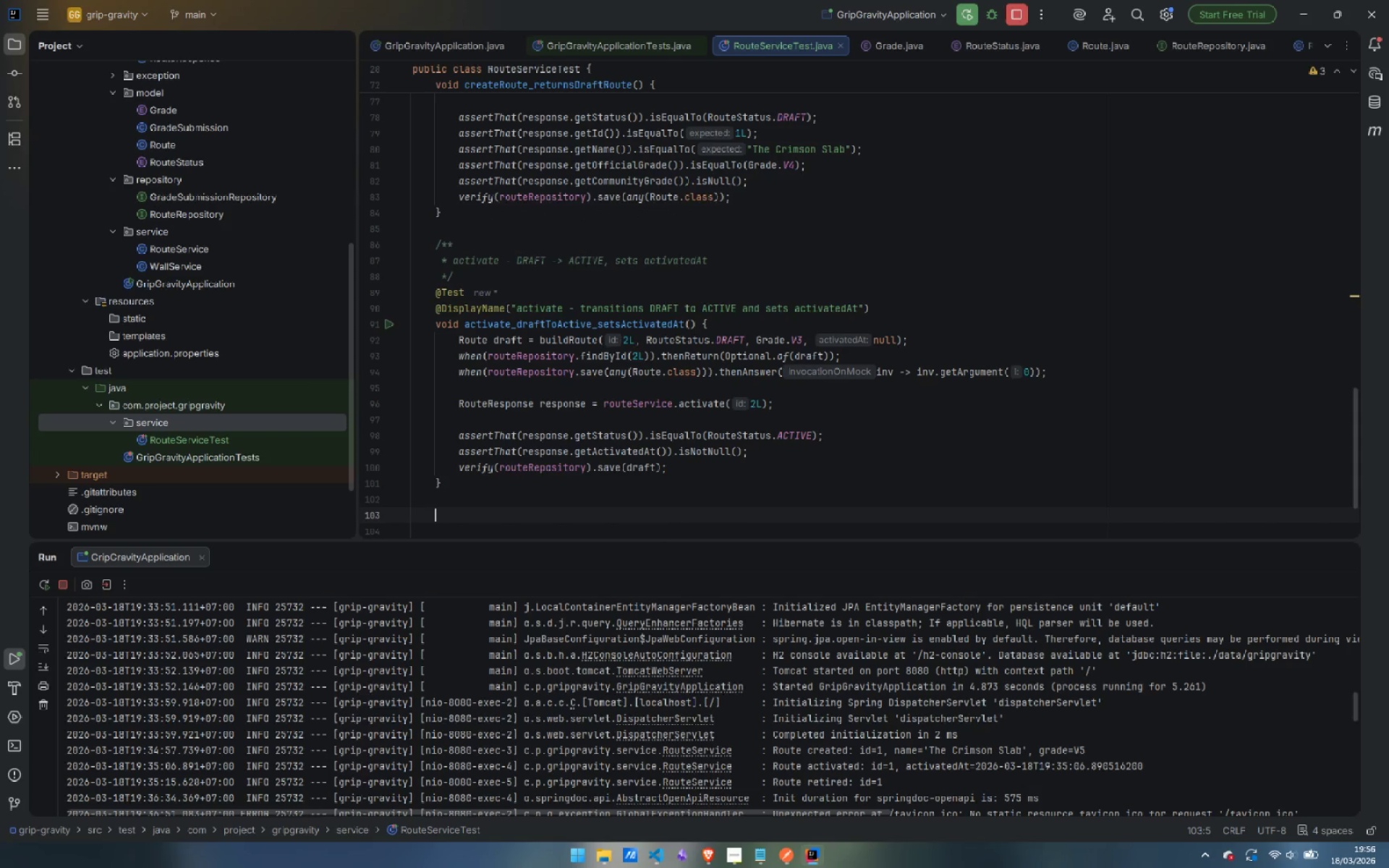 
wait(8.14)
 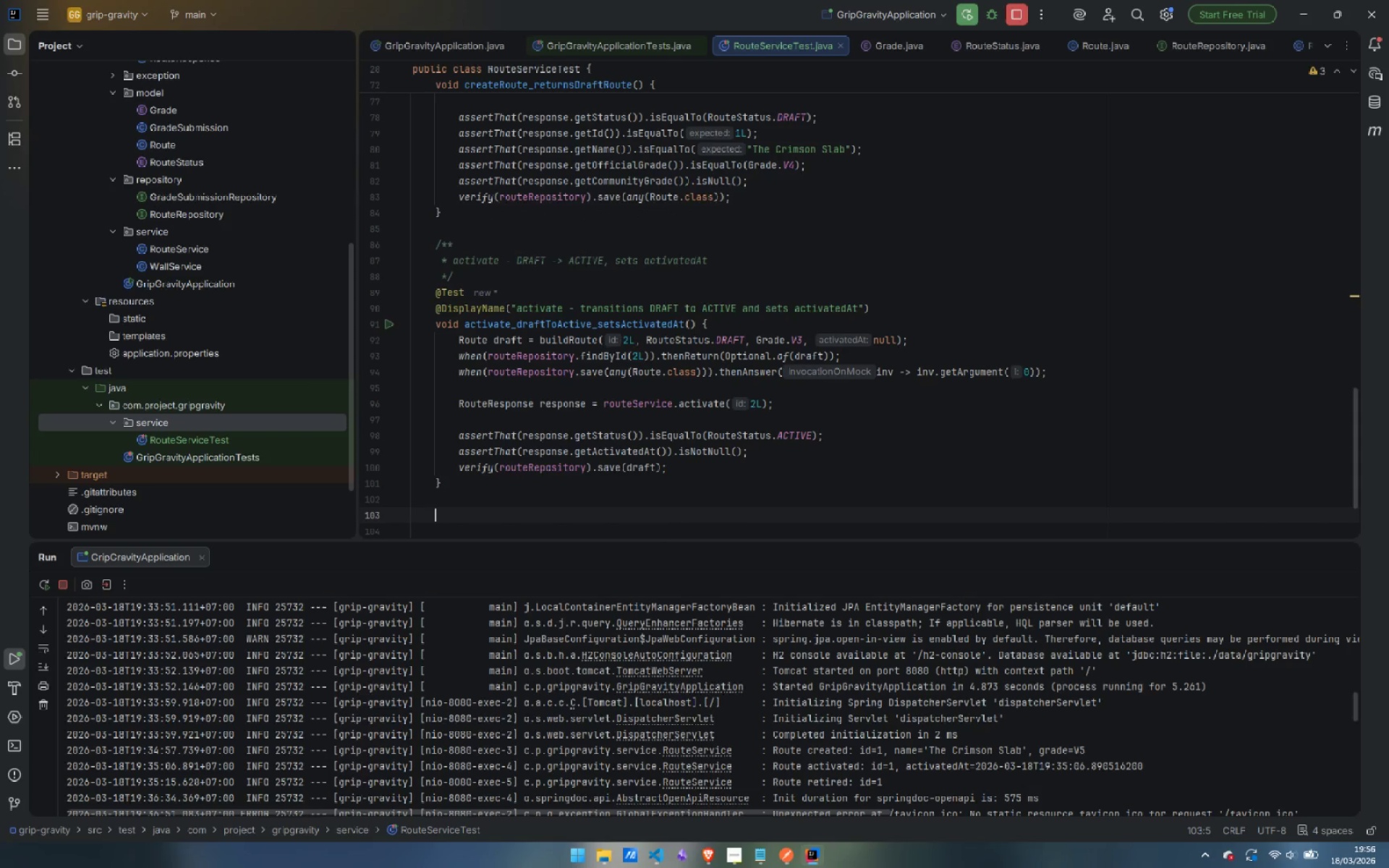 
type(/**)
 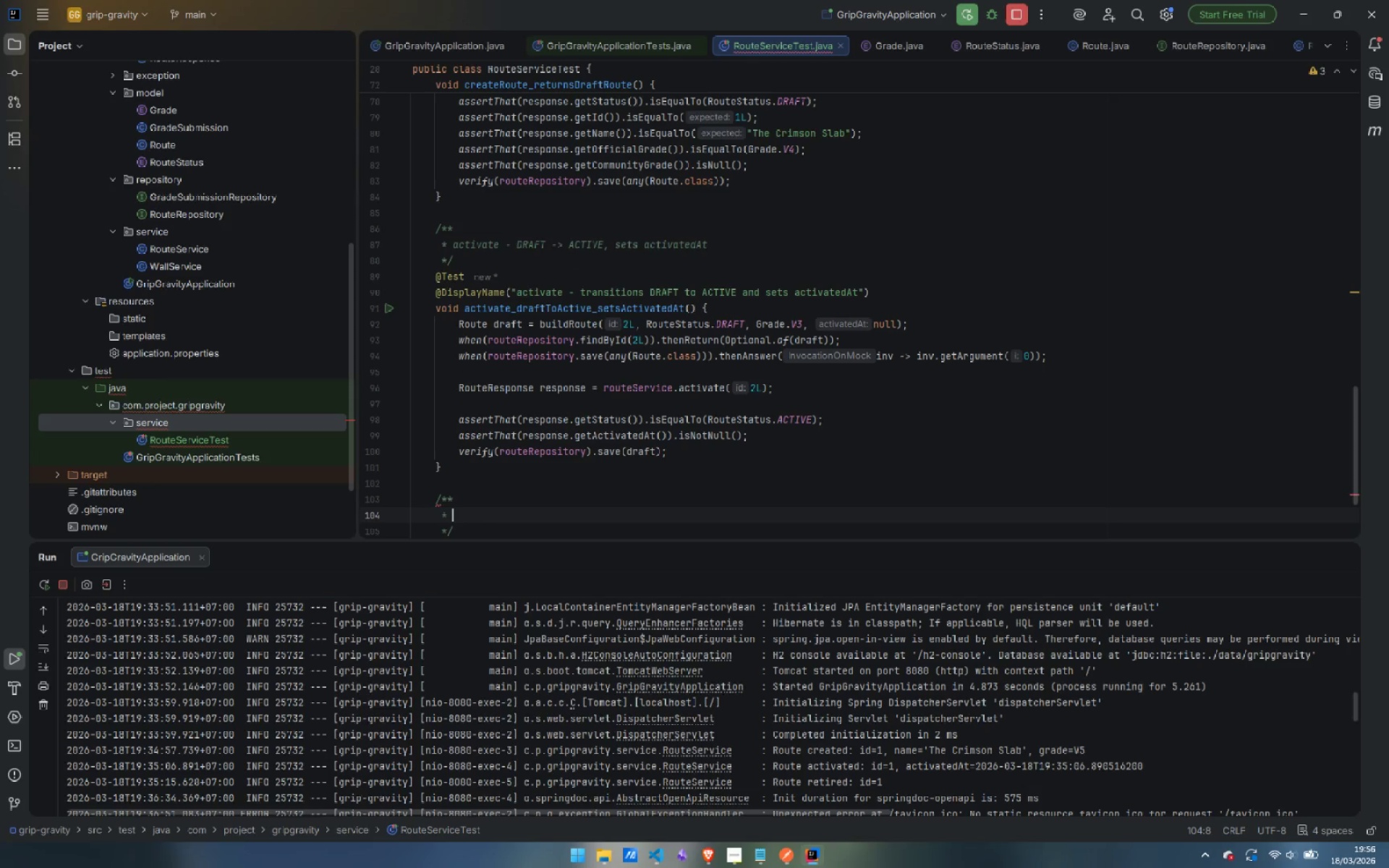 
 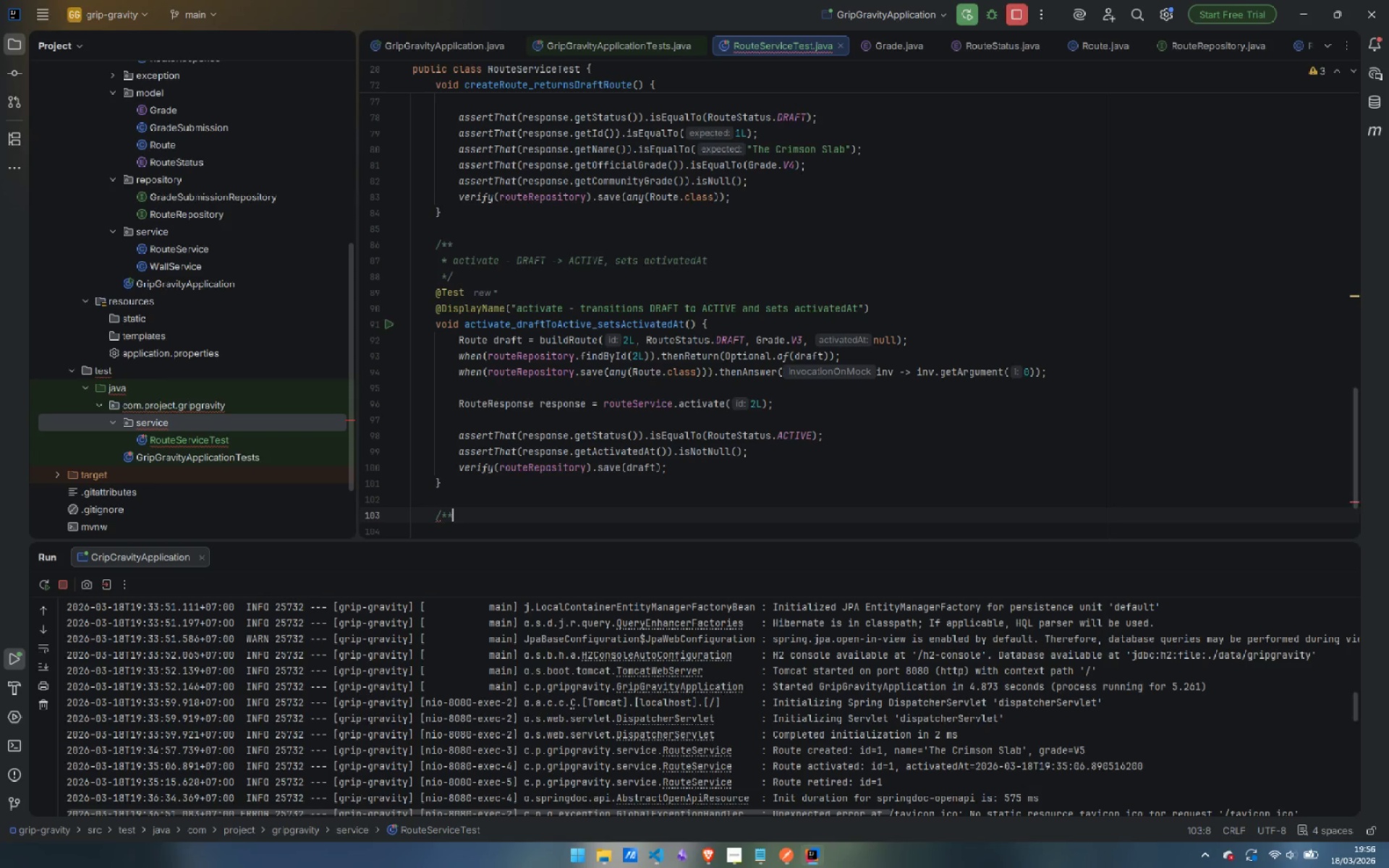 
key(Enter)
 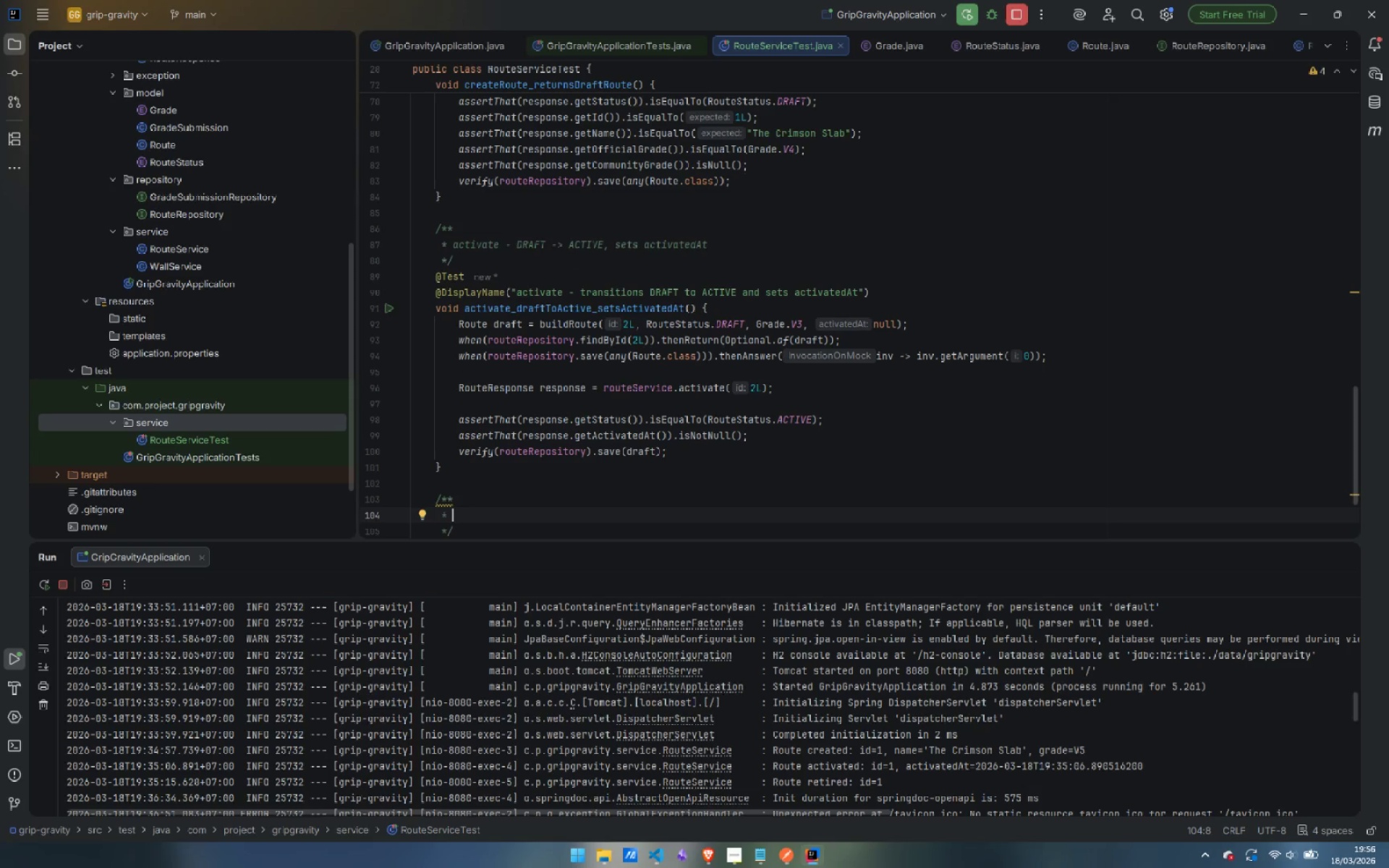 
type(activate - throws InvalidStateTransitionException when already ACTIVE)
 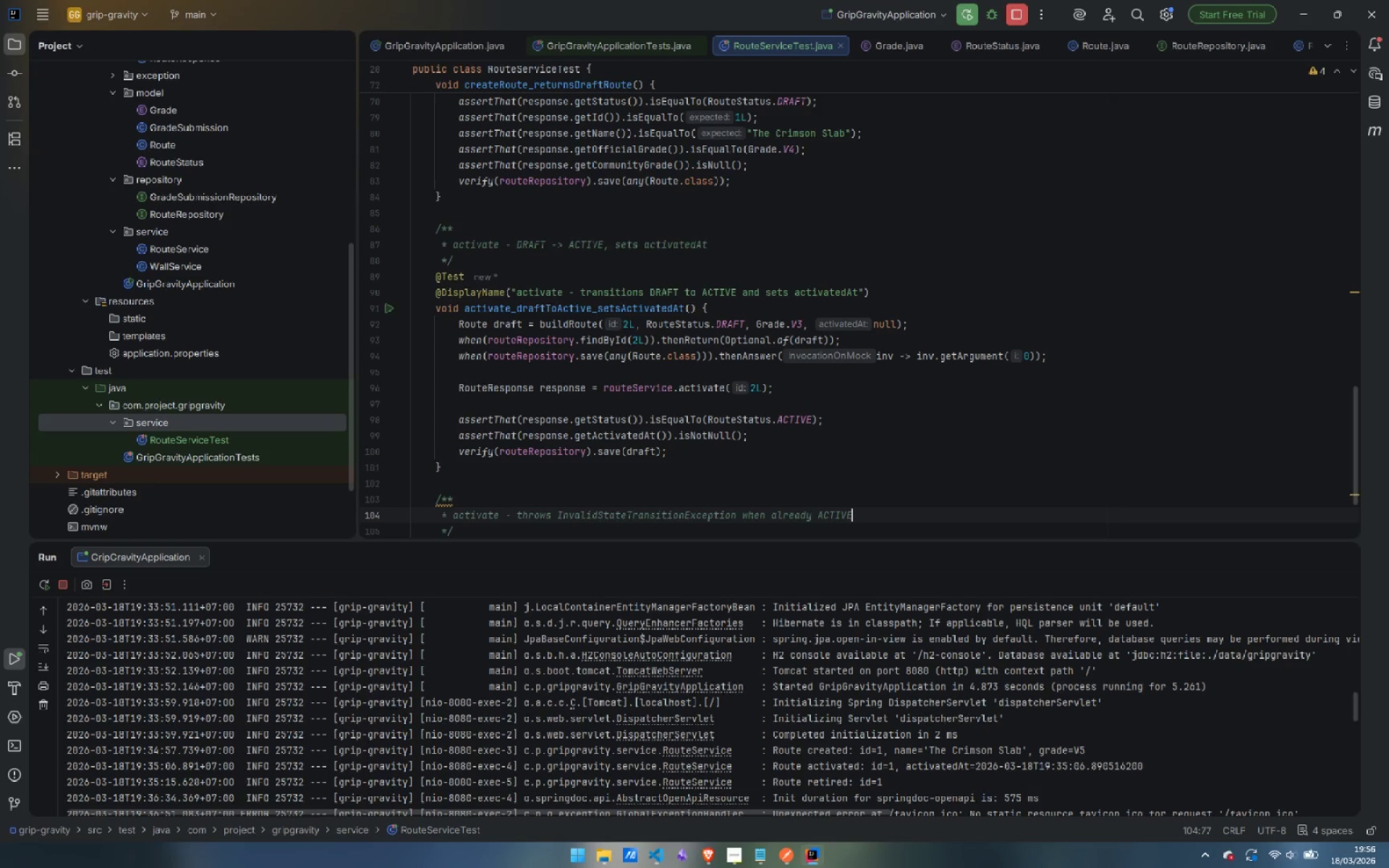 
key(ArrowDown)
 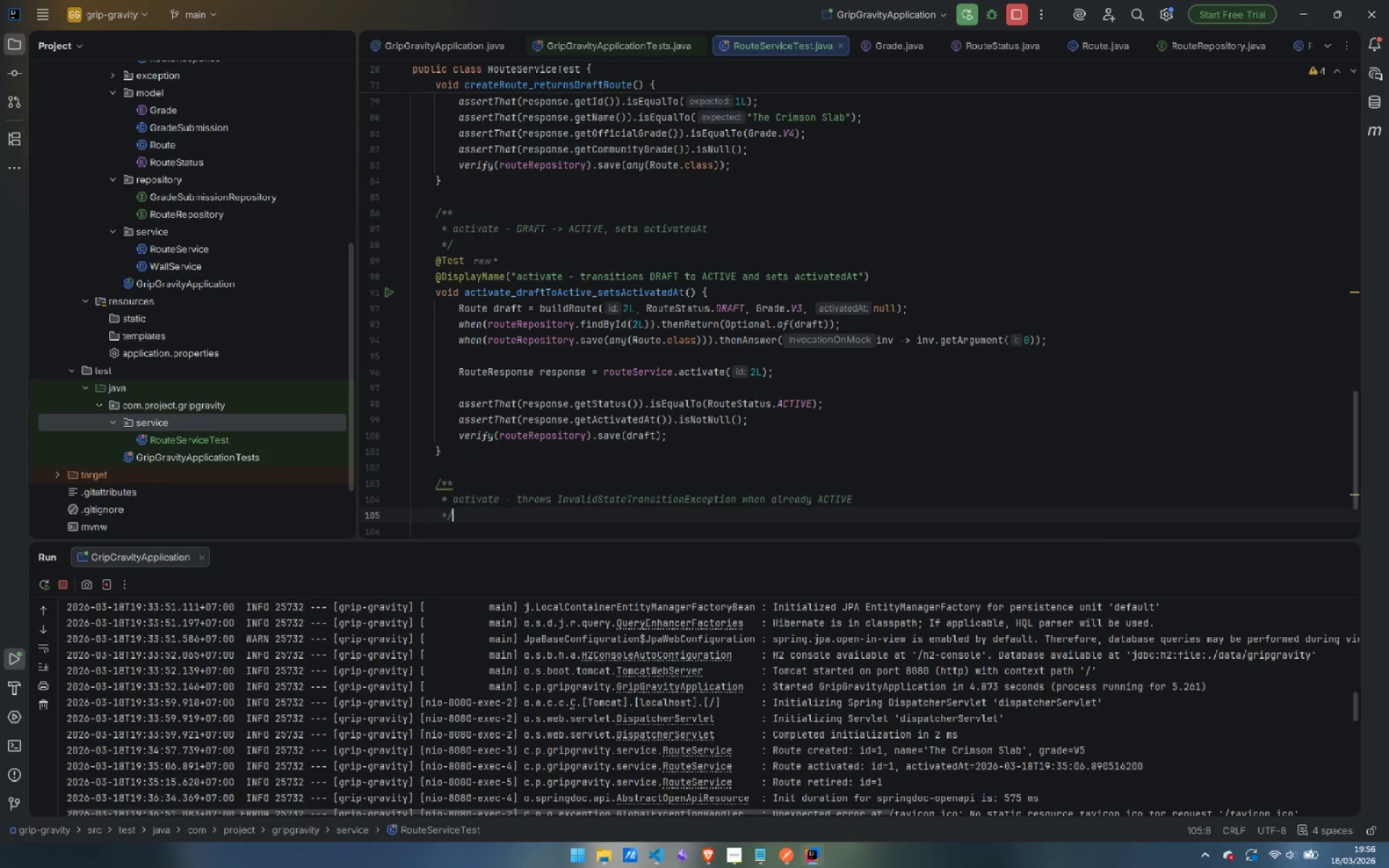 
key(Enter)
 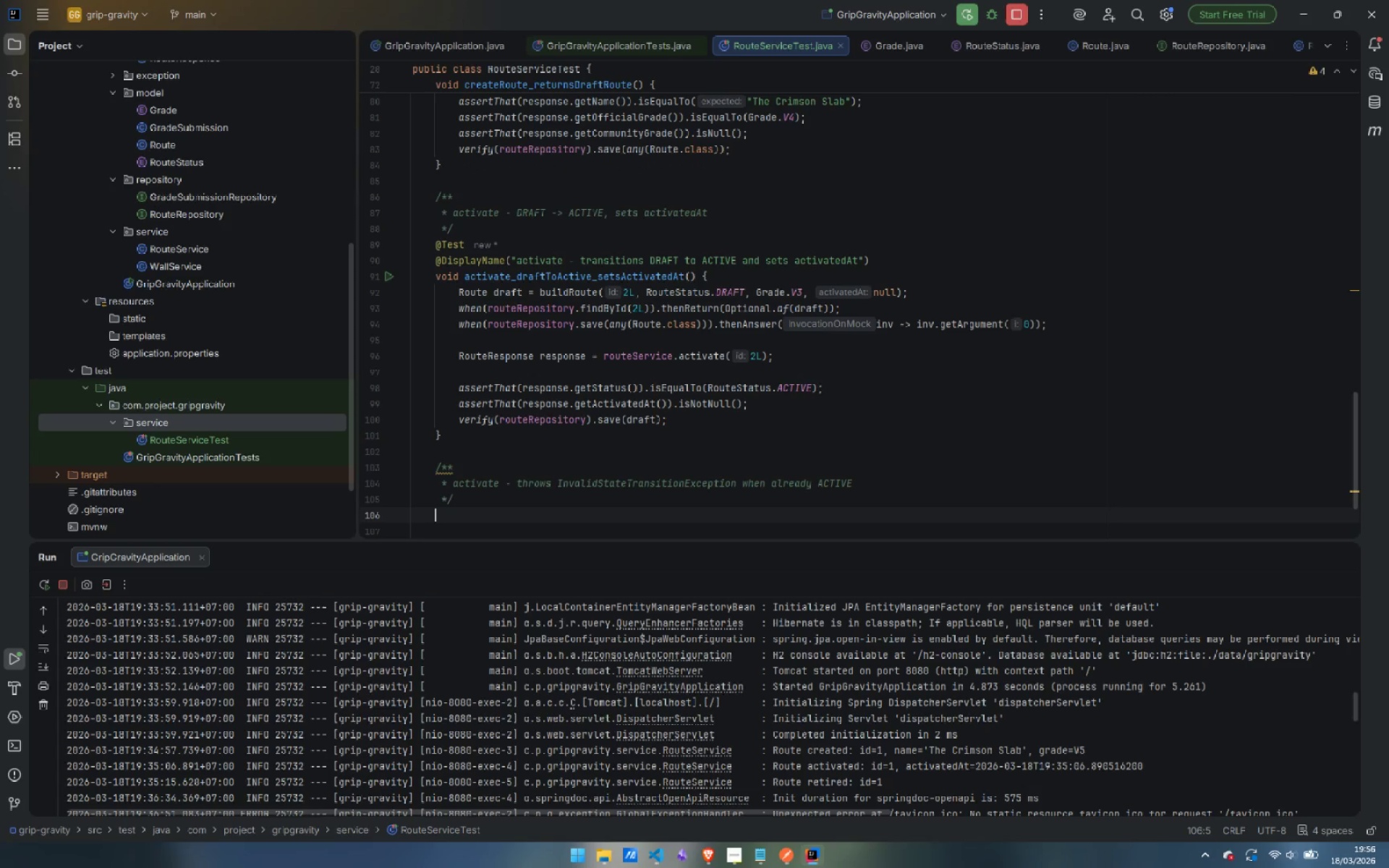 
type(@Tes)
 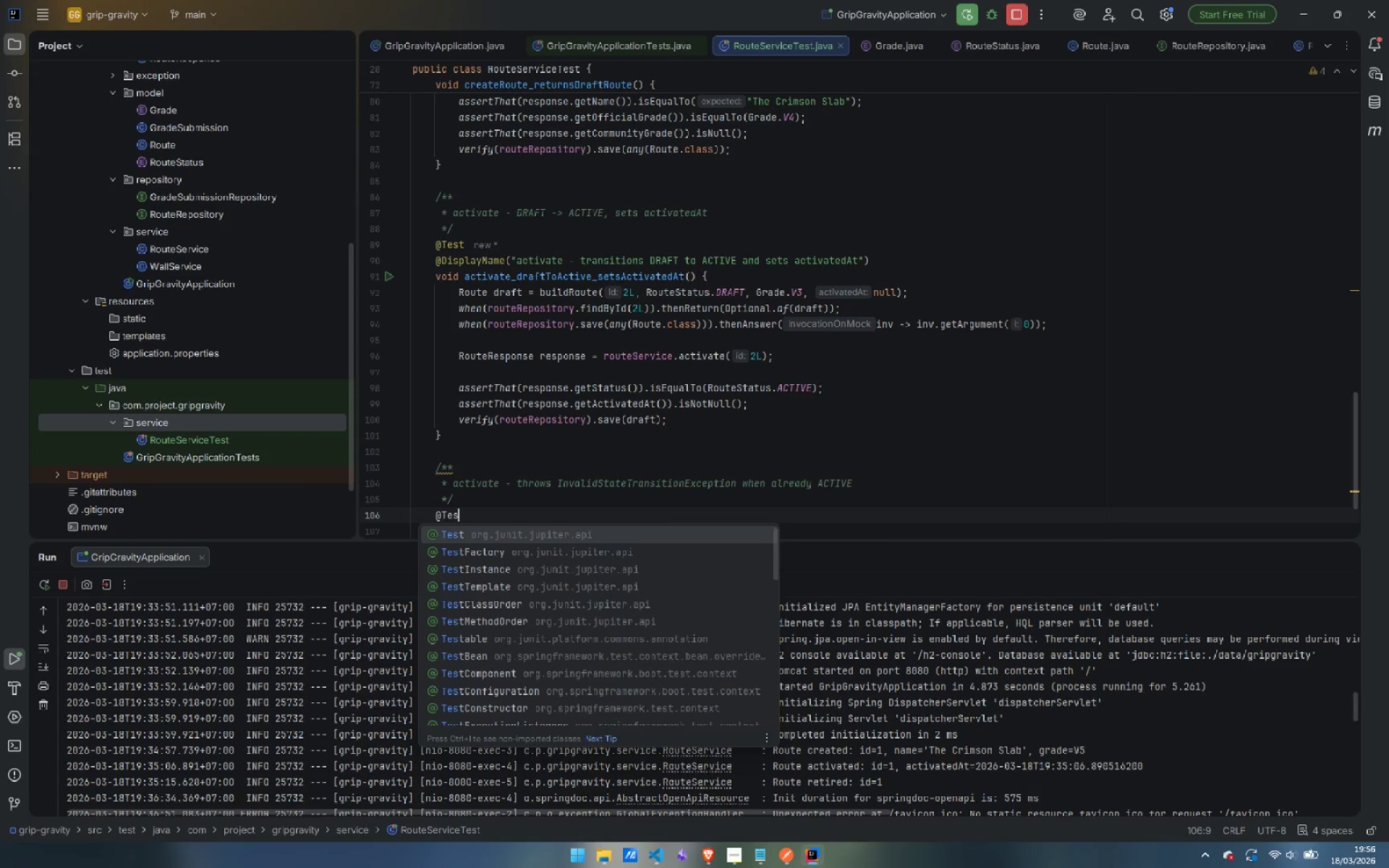 
key(Enter)
 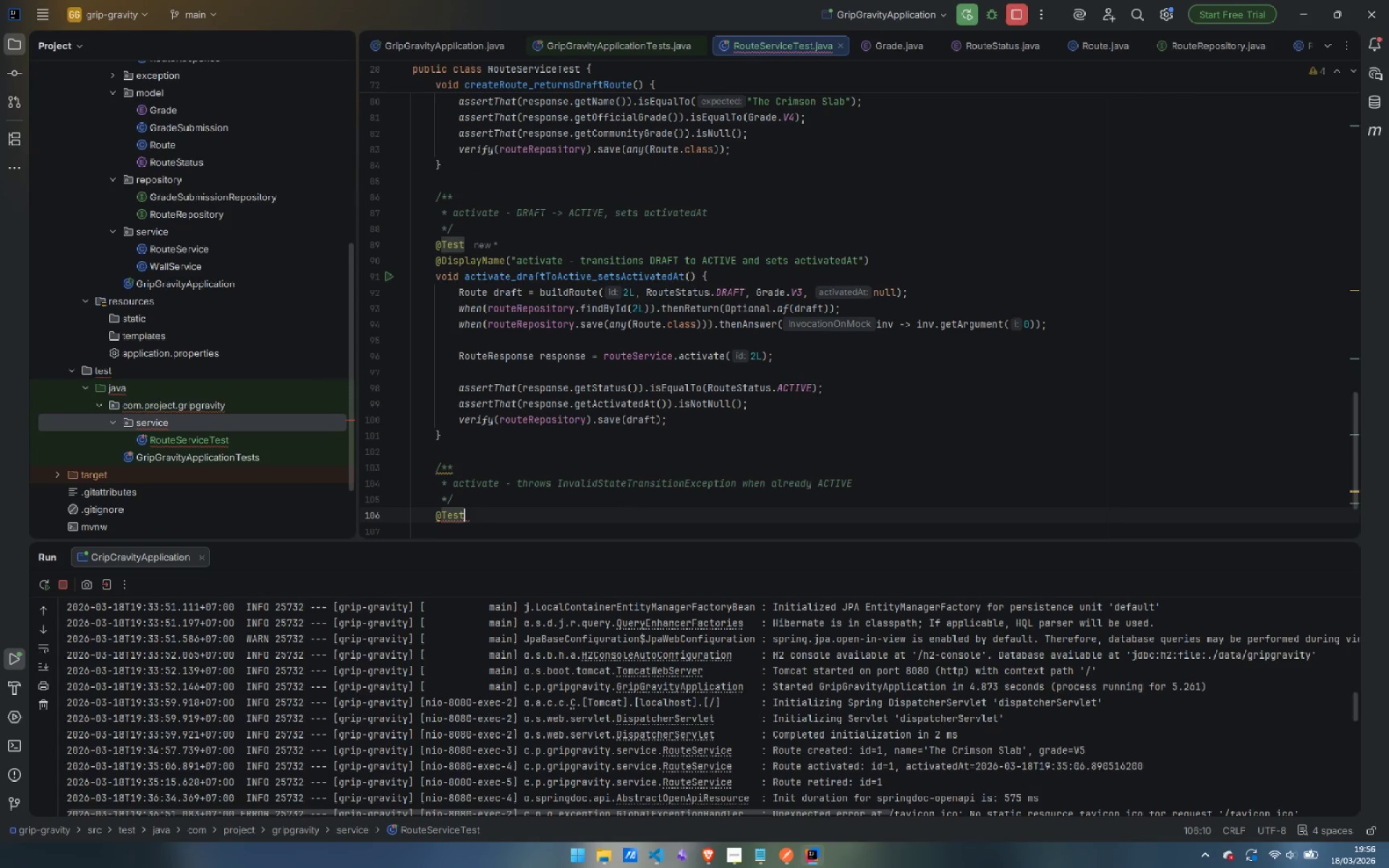 
key(Enter)
 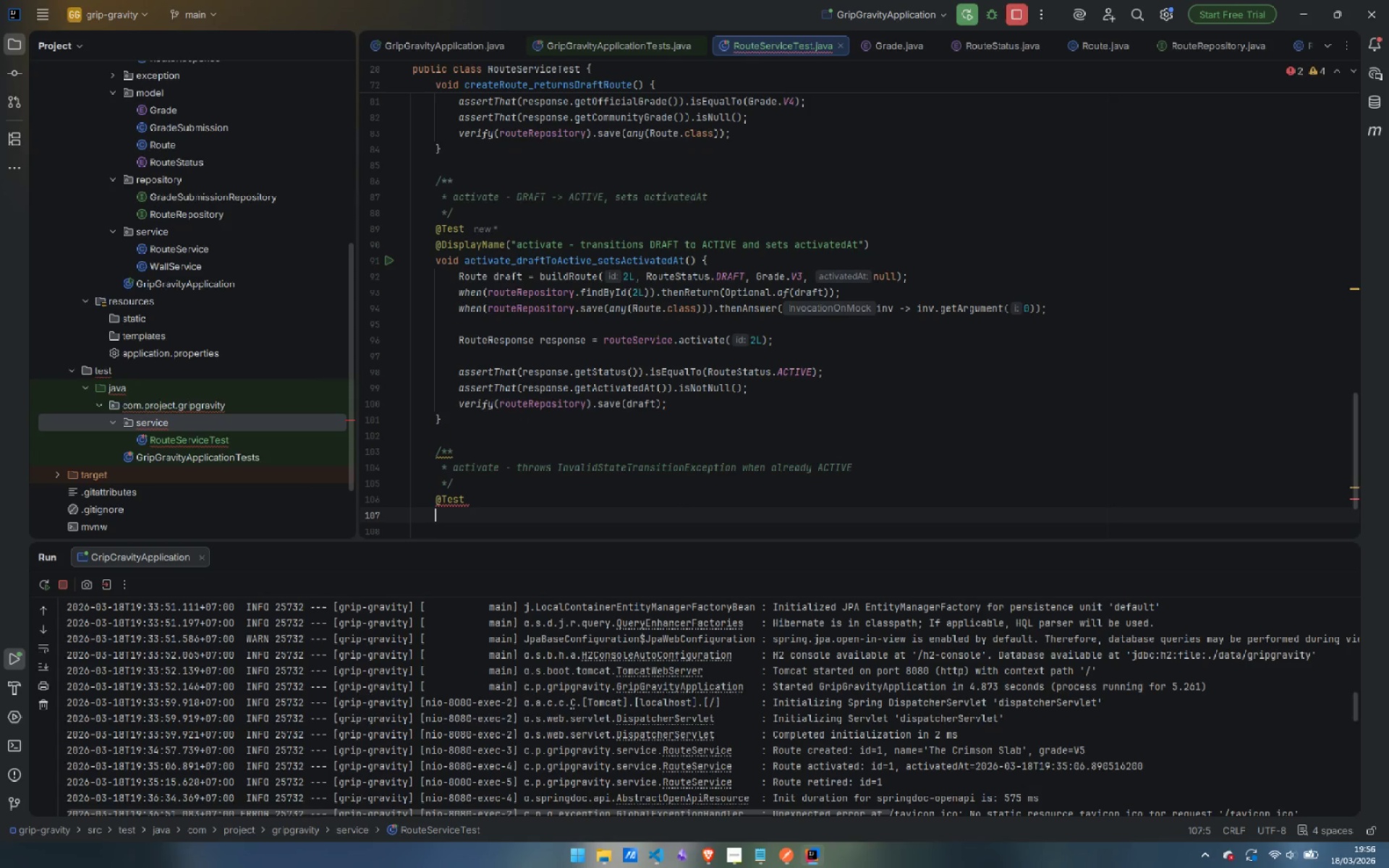 
type(@D)
 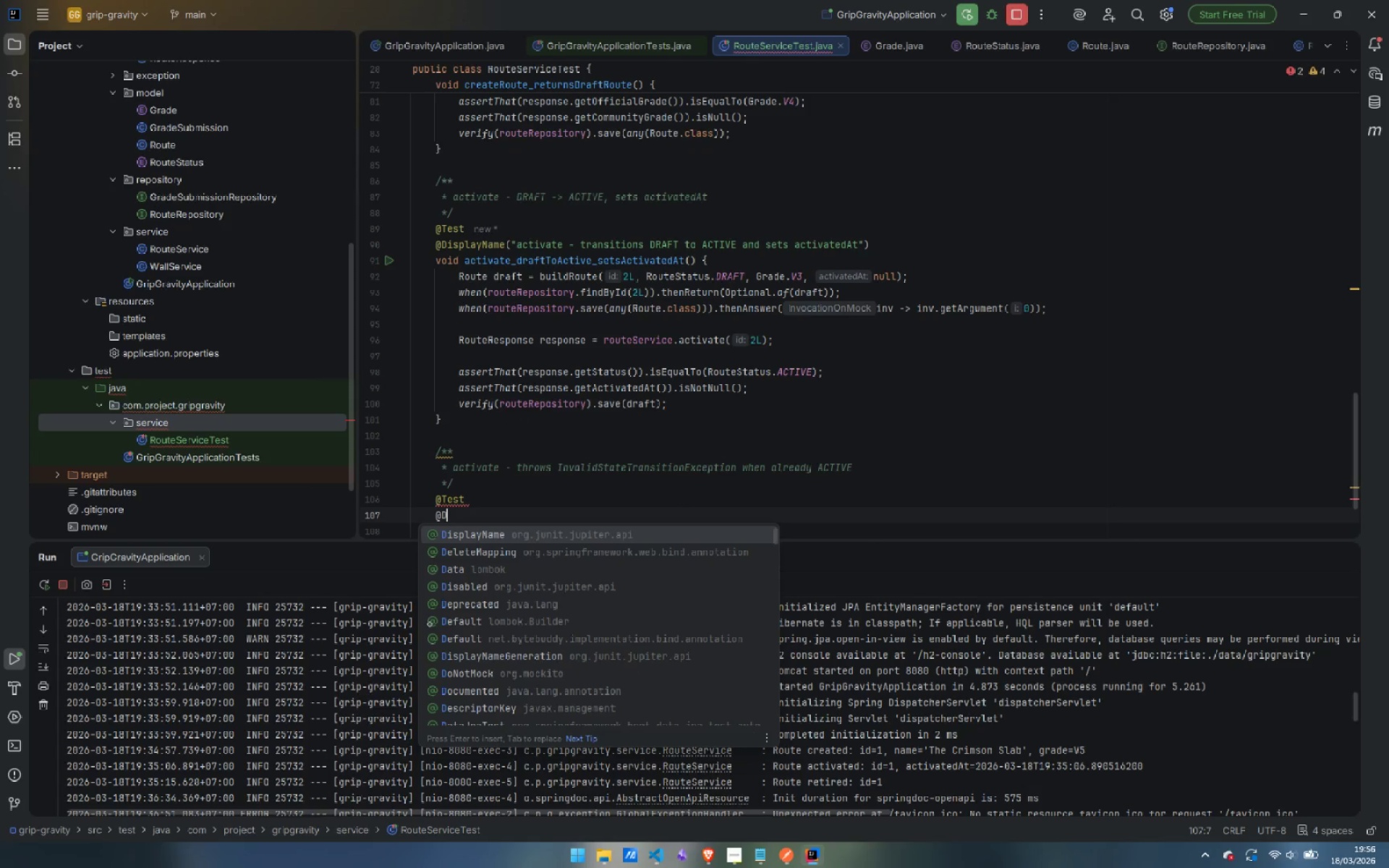 
key(Enter)
 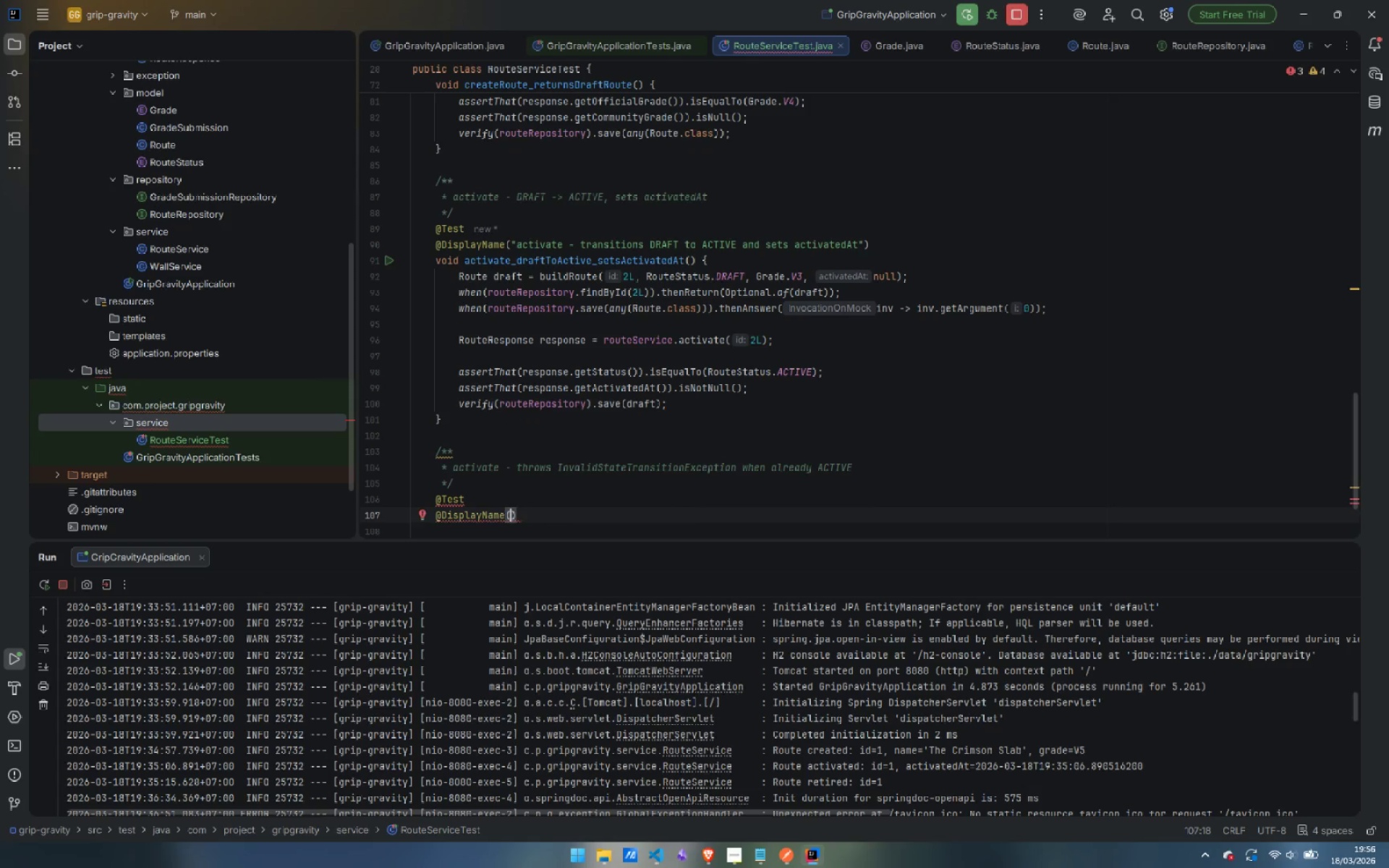 
type("activate - throws InvalidStateTransitionException when route is already ACTIVE)
 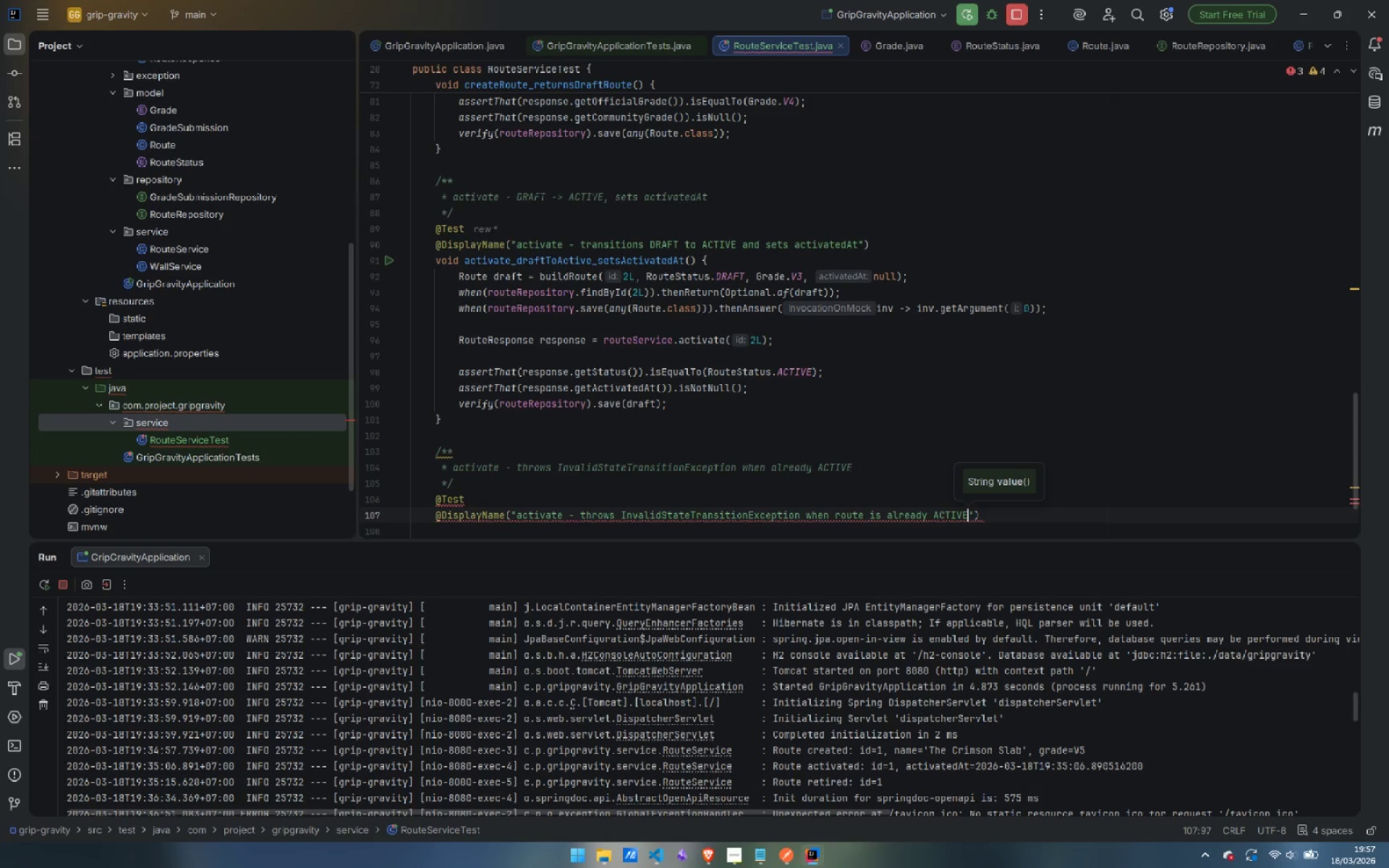 
key(ArrowRight)
 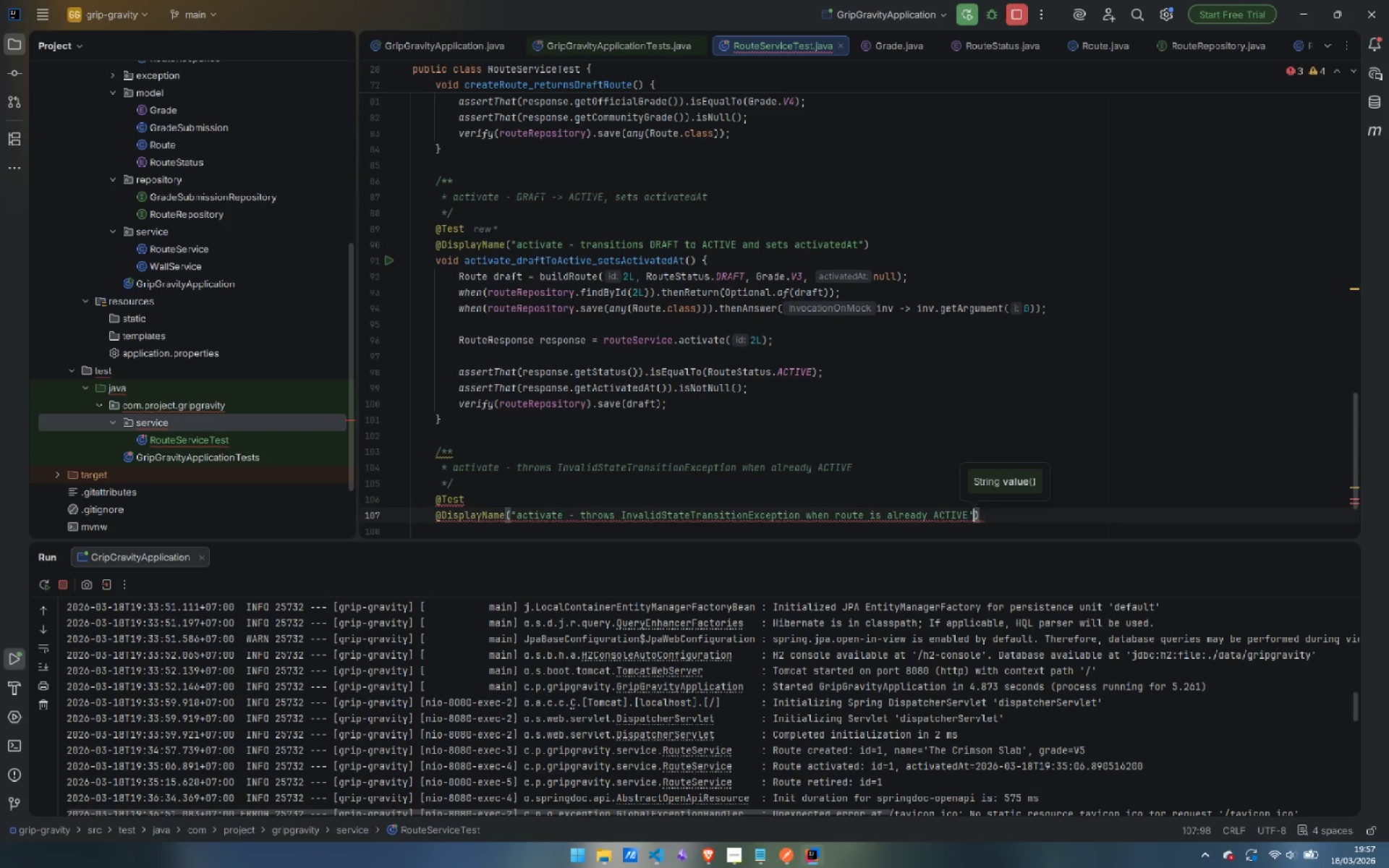 
key(ArrowRight)
 